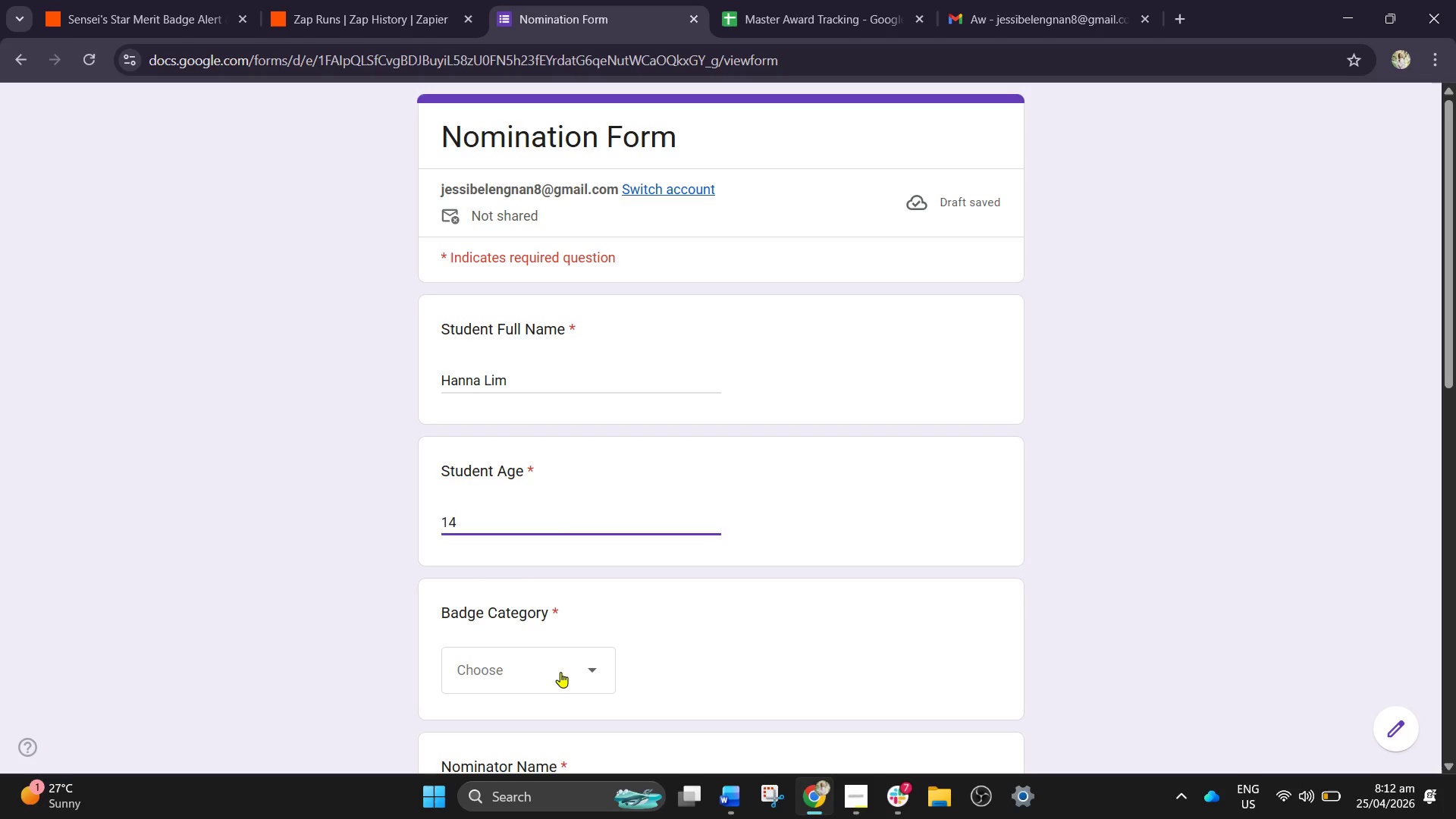 
left_click_drag(start_coordinate=[592, 670], to_coordinate=[597, 672])
 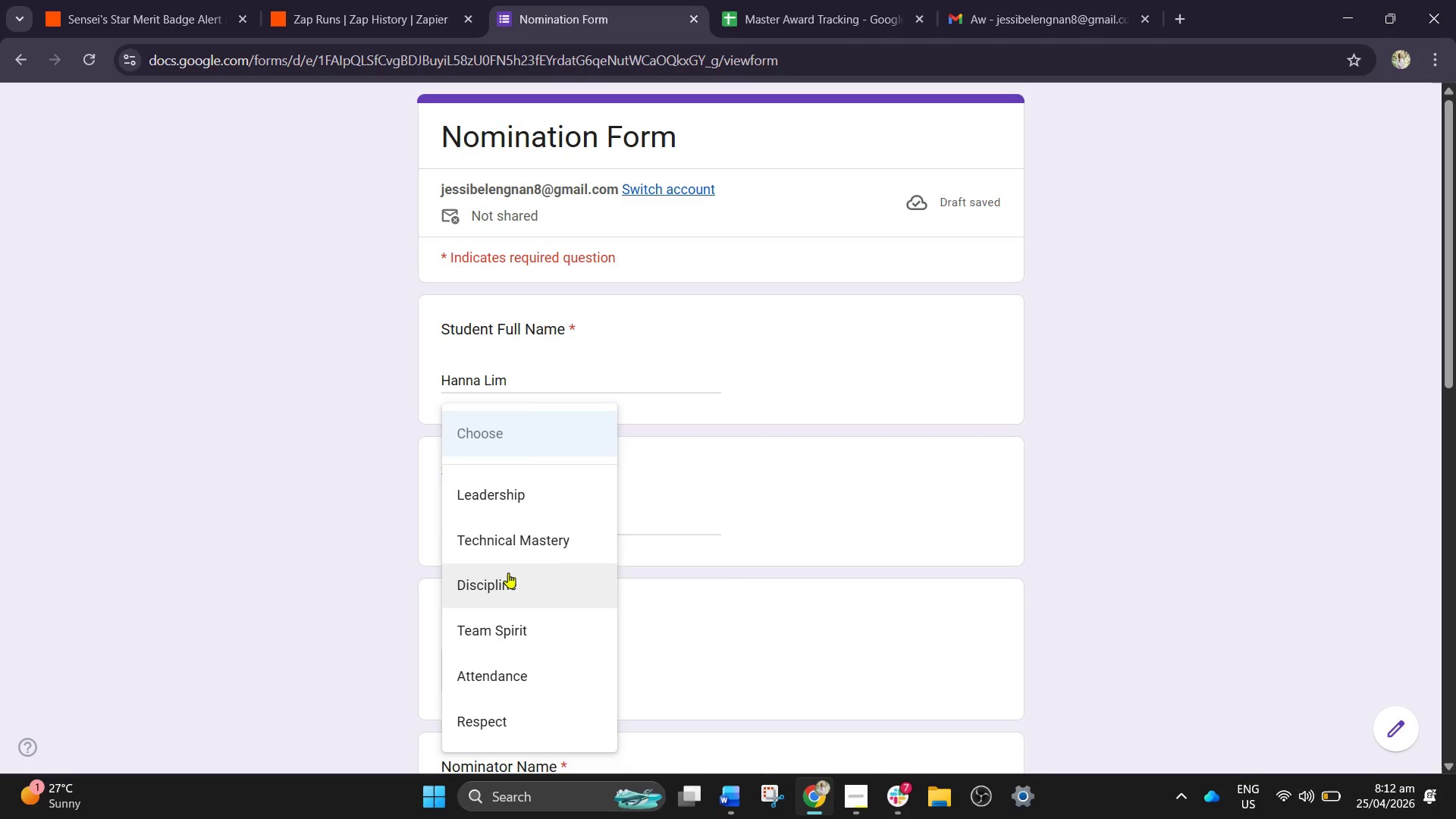 
wait(6.72)
 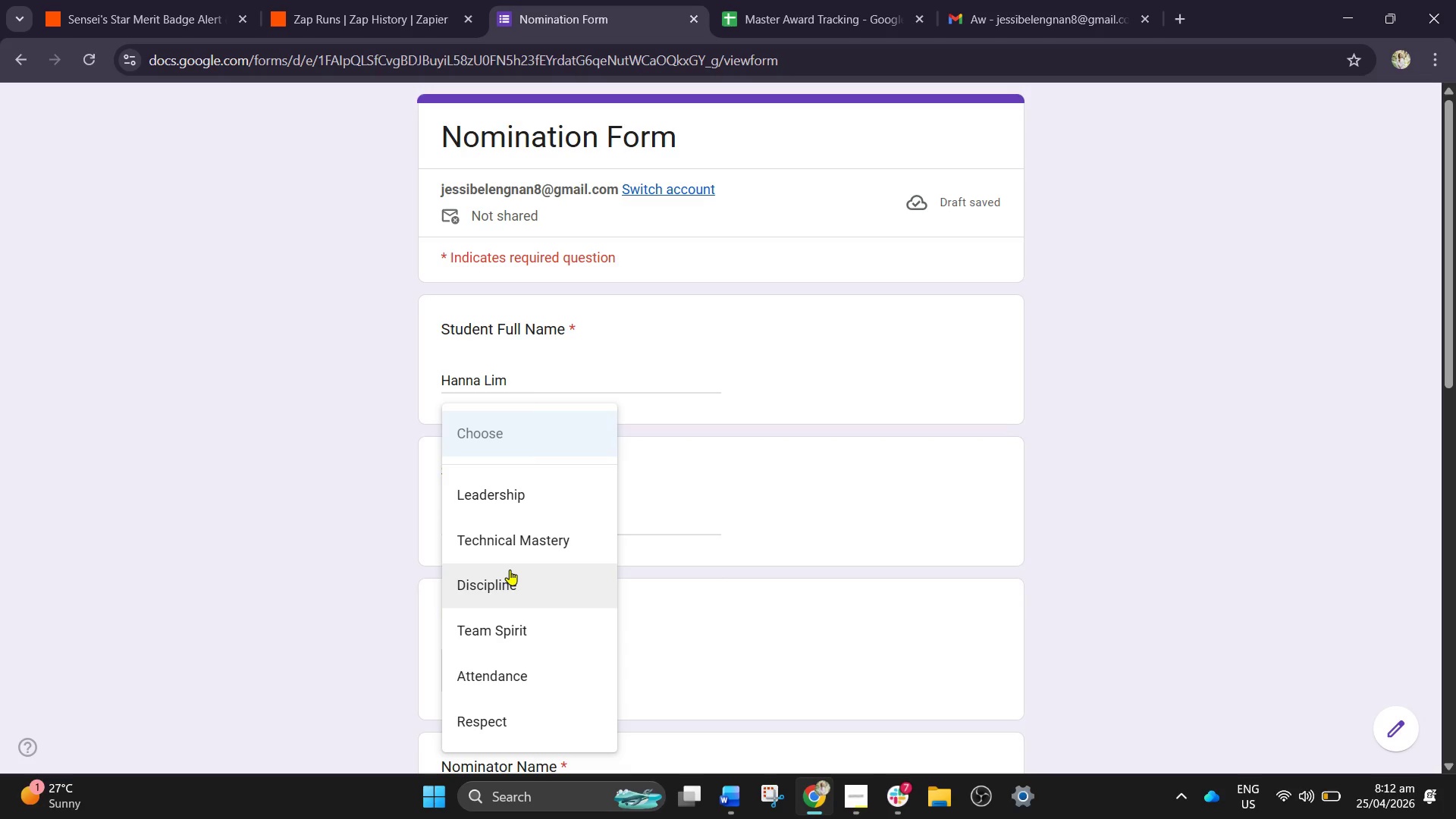 
left_click_drag(start_coordinate=[951, 502], to_coordinate=[938, 535])
 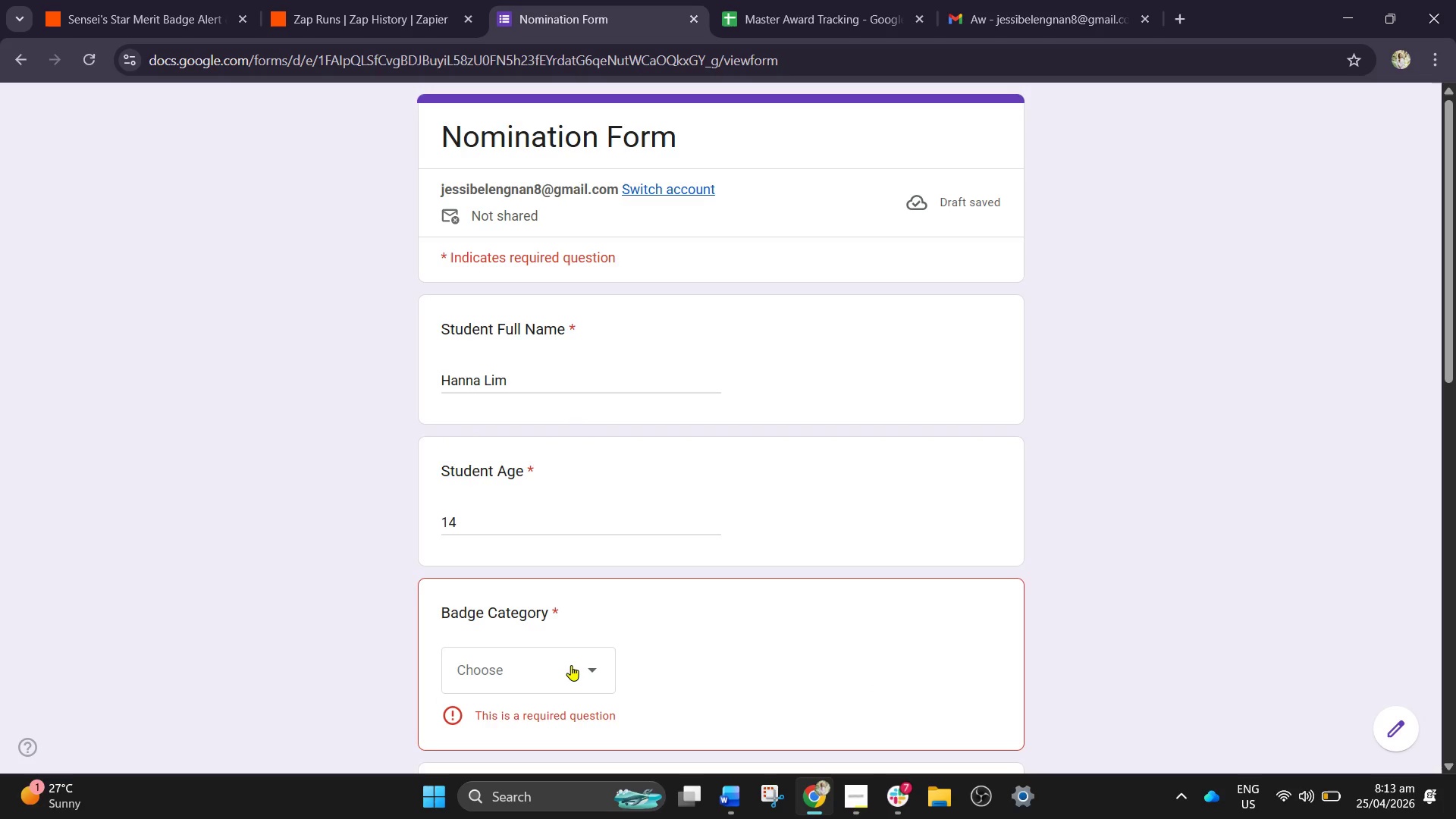 
left_click([577, 665])
 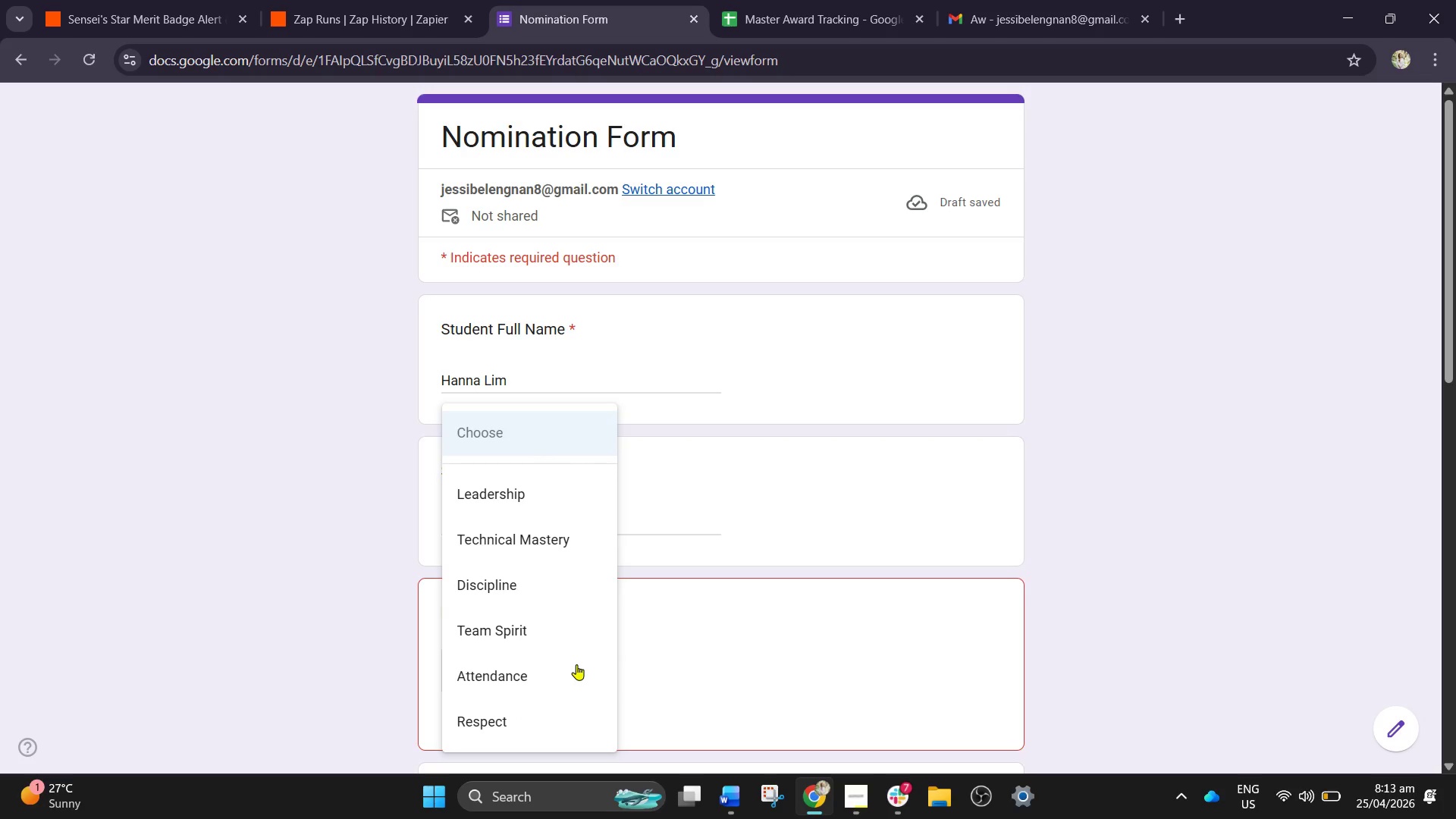 
wait(6.48)
 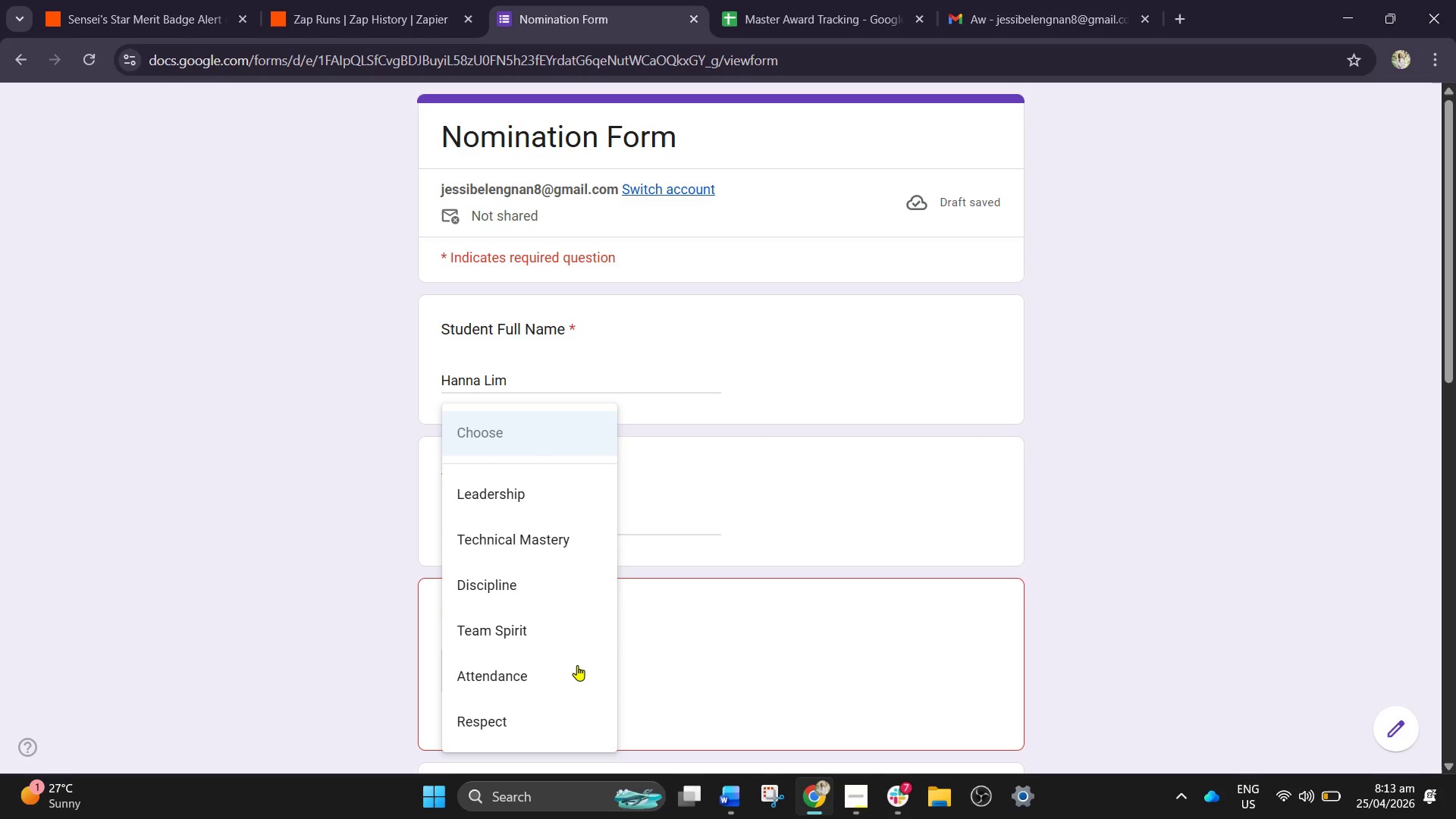 
left_click_drag(start_coordinate=[539, 479], to_coordinate=[557, 475])
 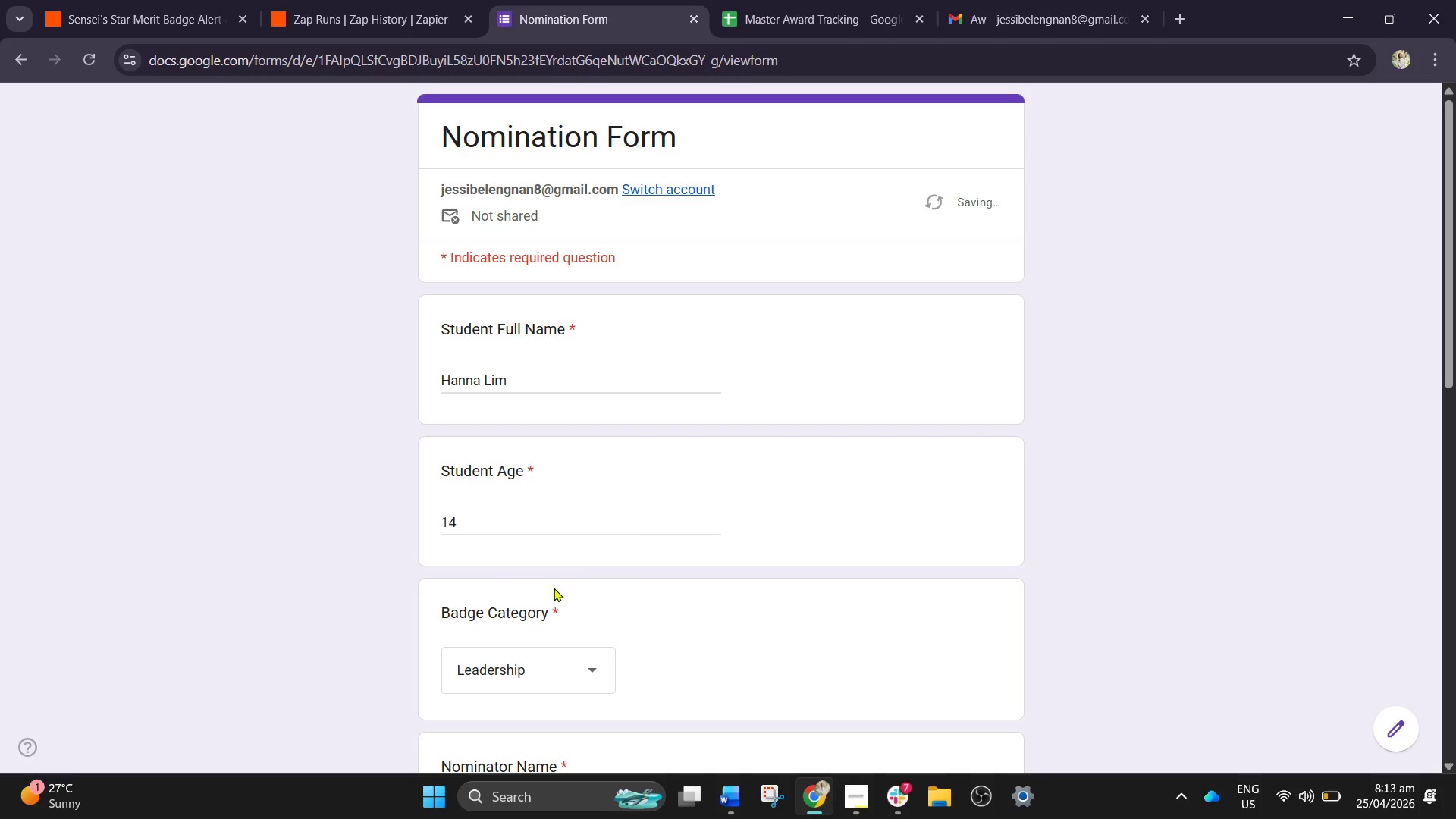 
scroll: coordinate [550, 592], scroll_direction: down, amount: 2.0
 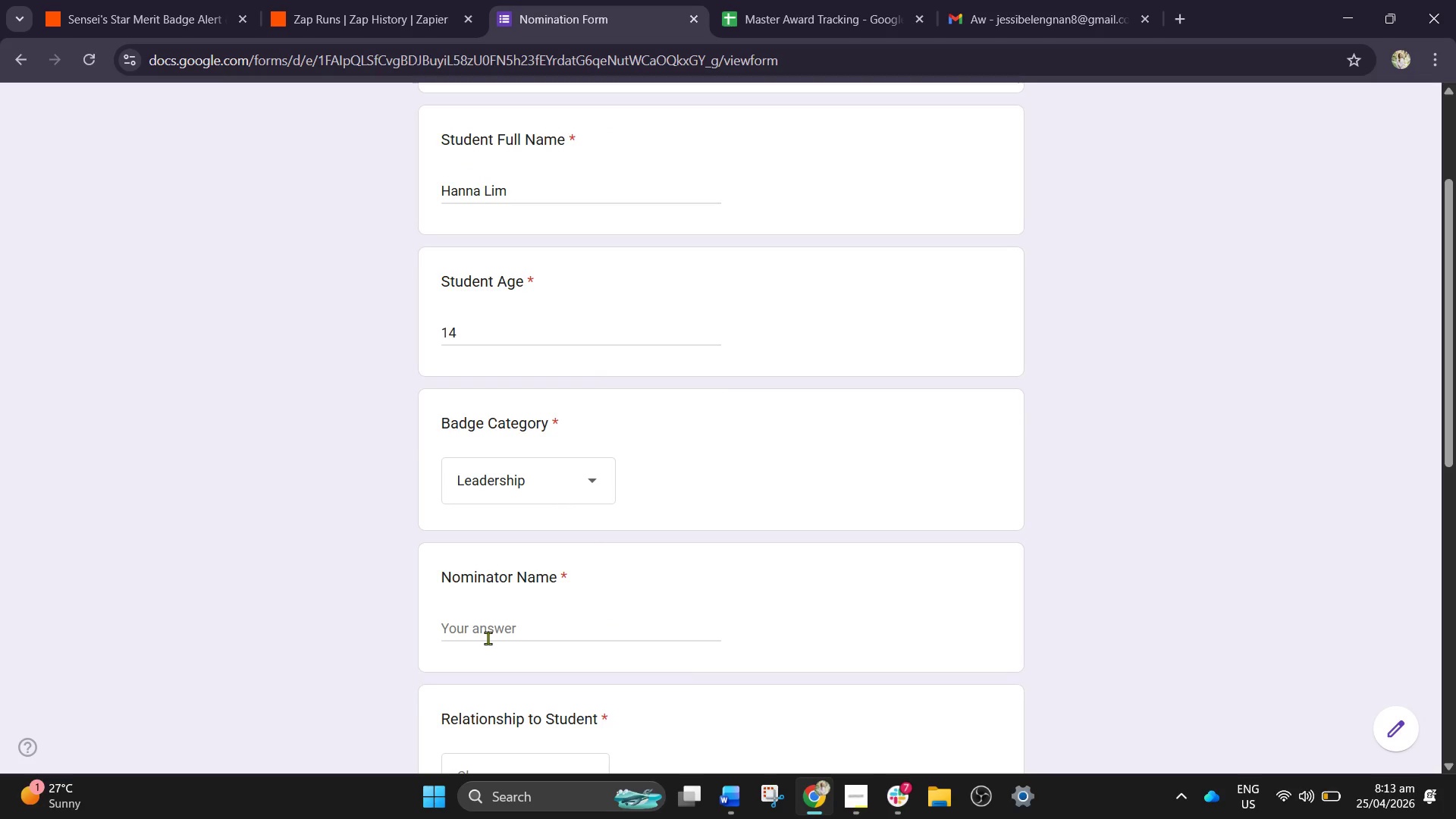 
left_click_drag(start_coordinate=[491, 632], to_coordinate=[500, 626])
 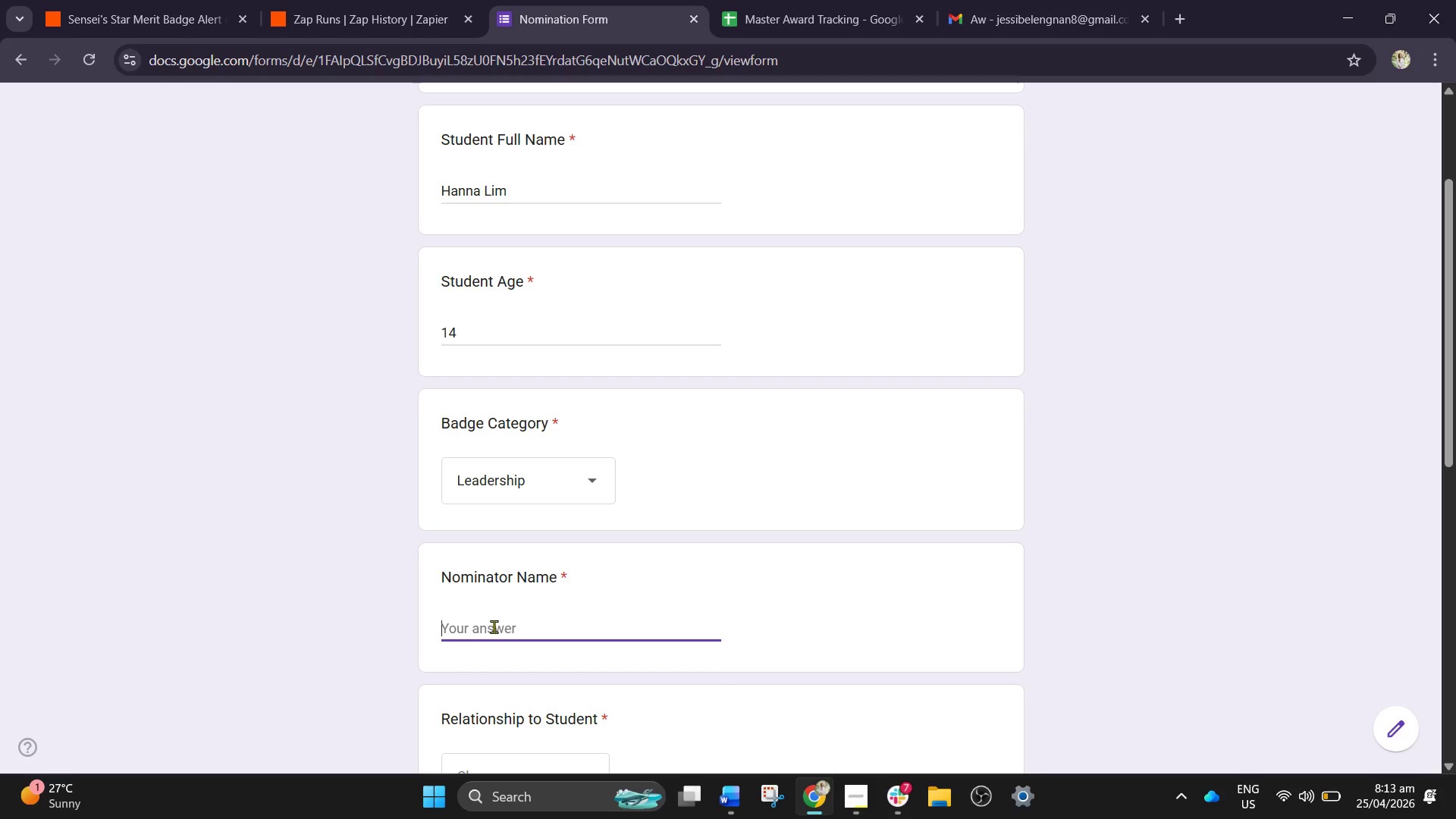 
wait(10.48)
 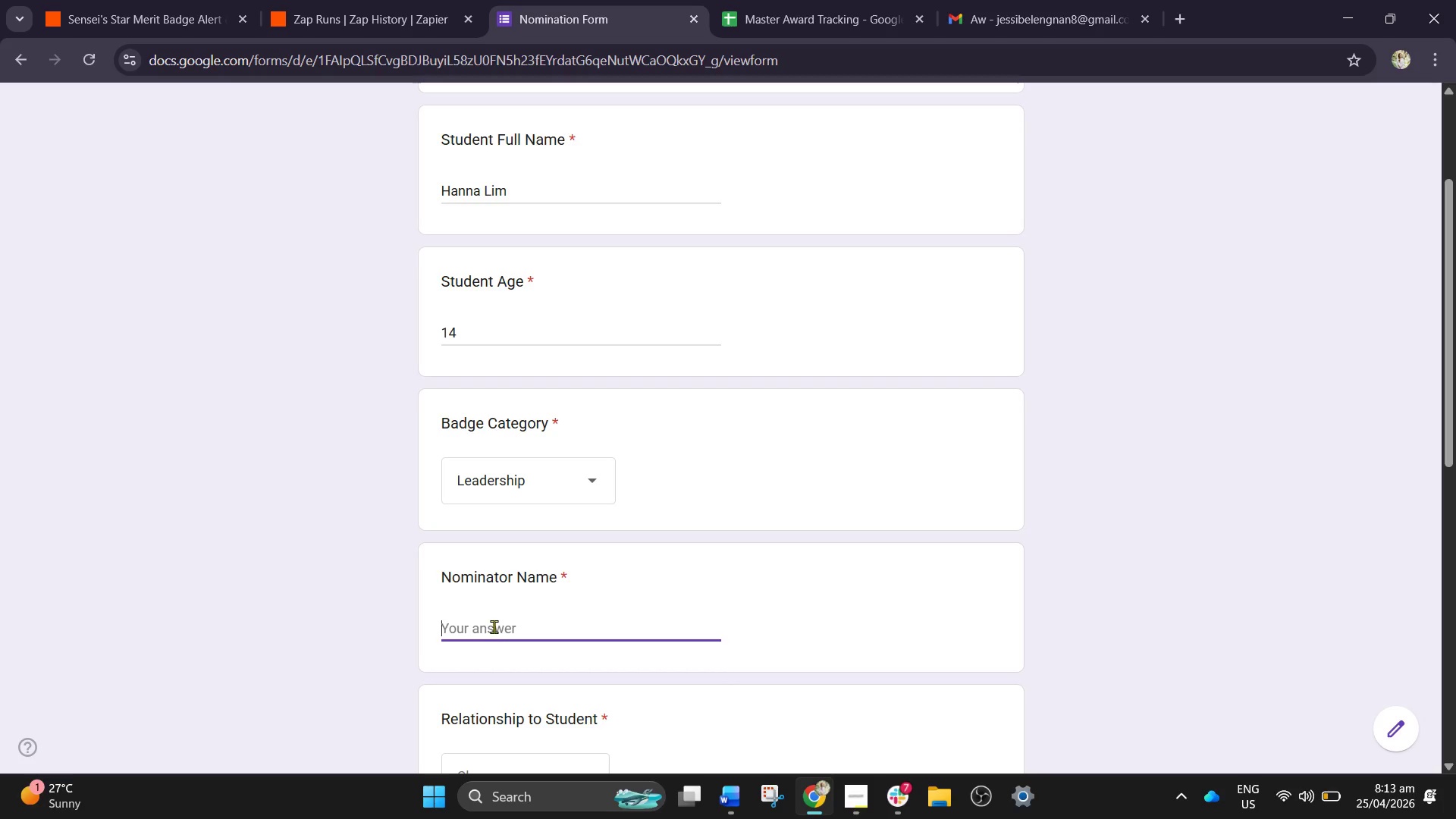 
type(Coatch Eric)
 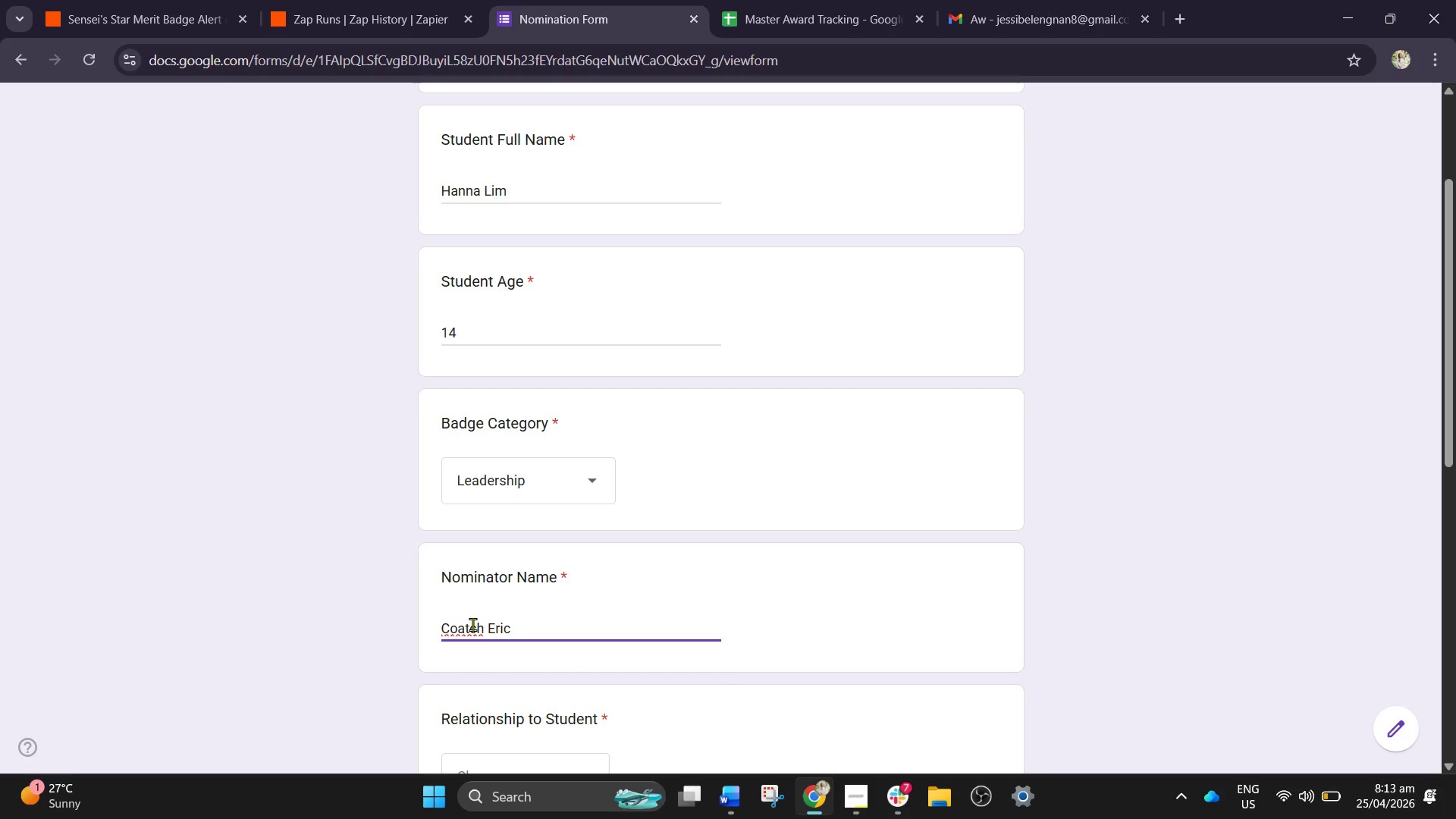 
wait(10.12)
 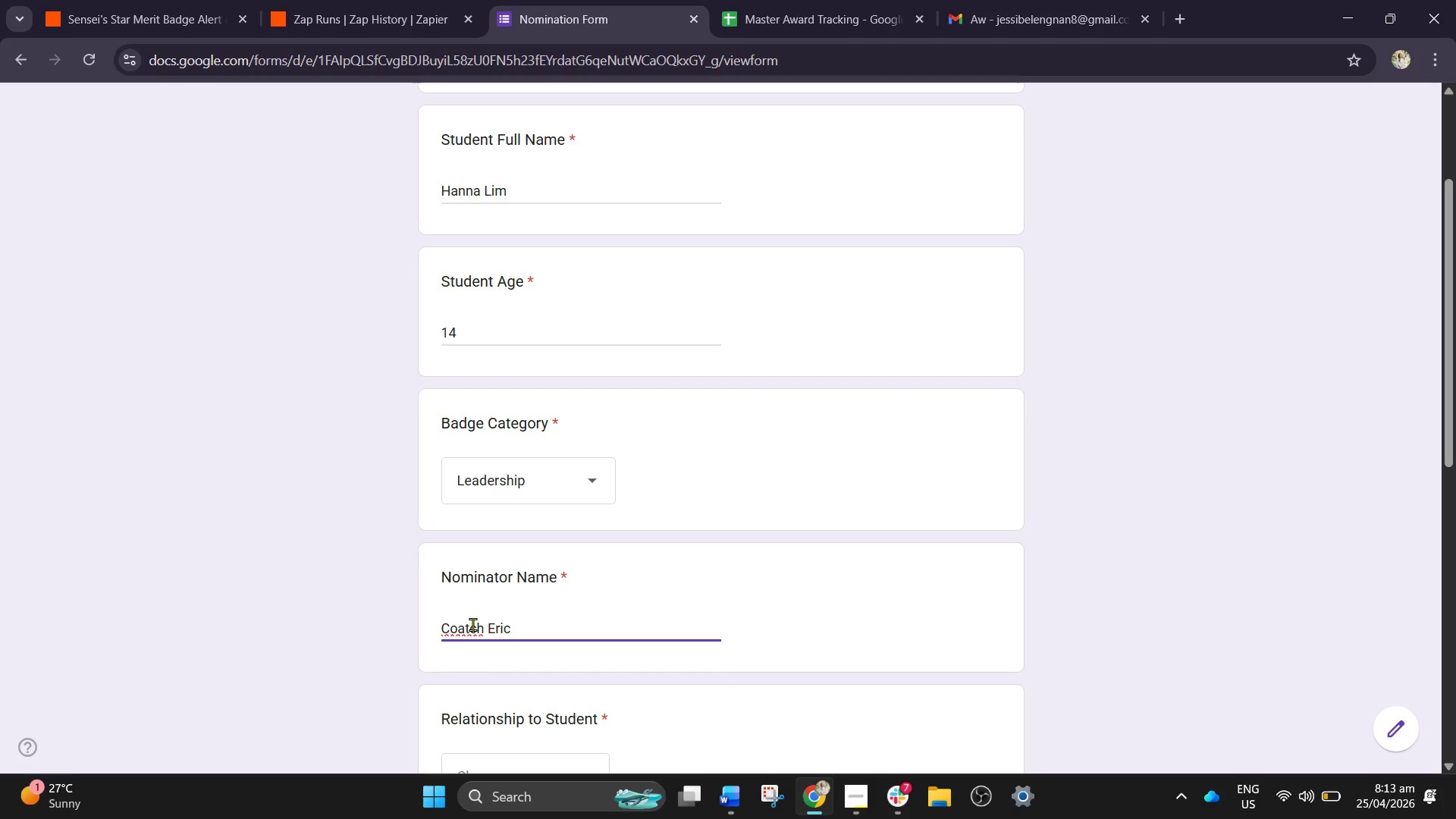 
left_click([471, 629])
 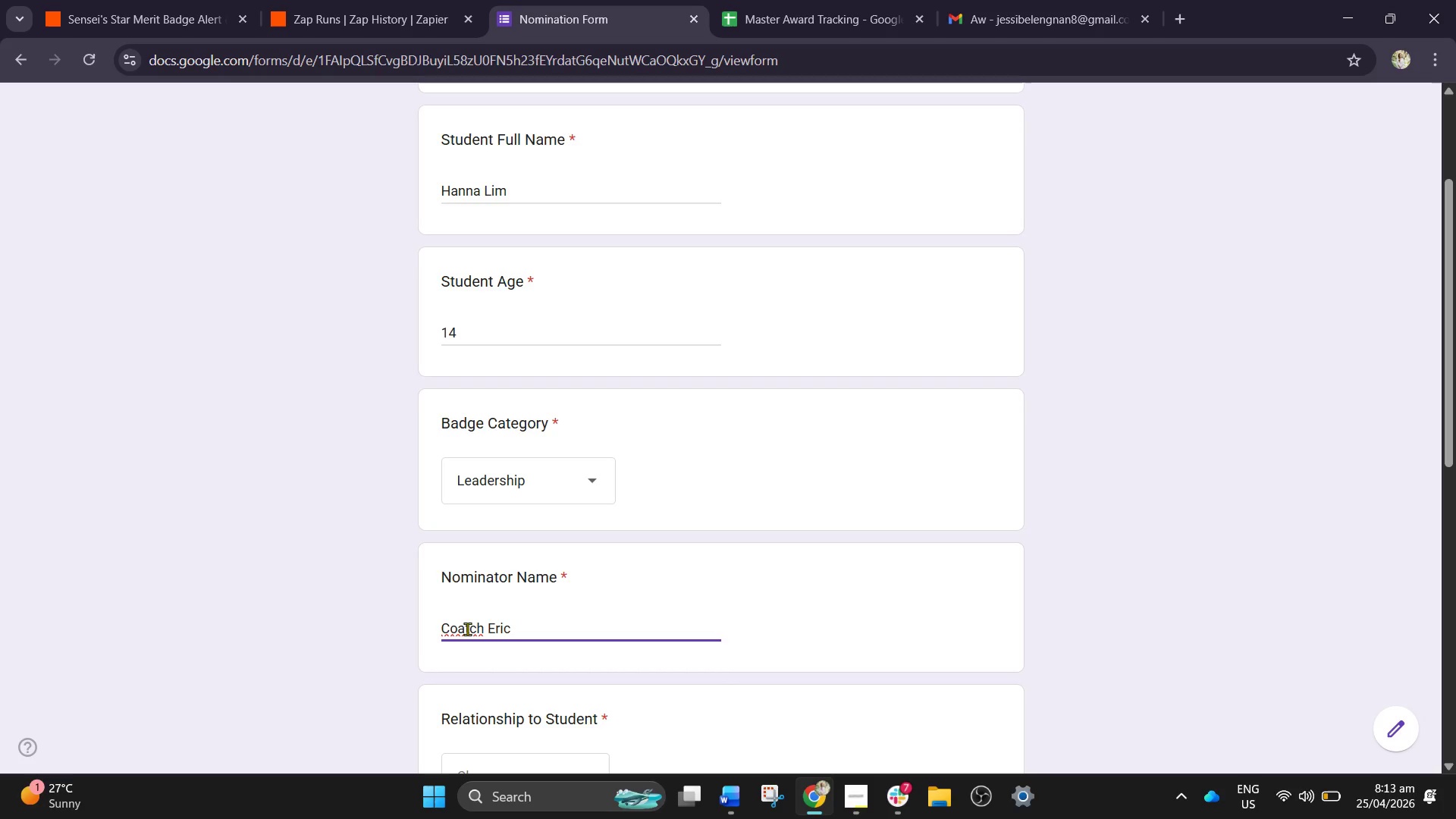 
key(Backspace)
 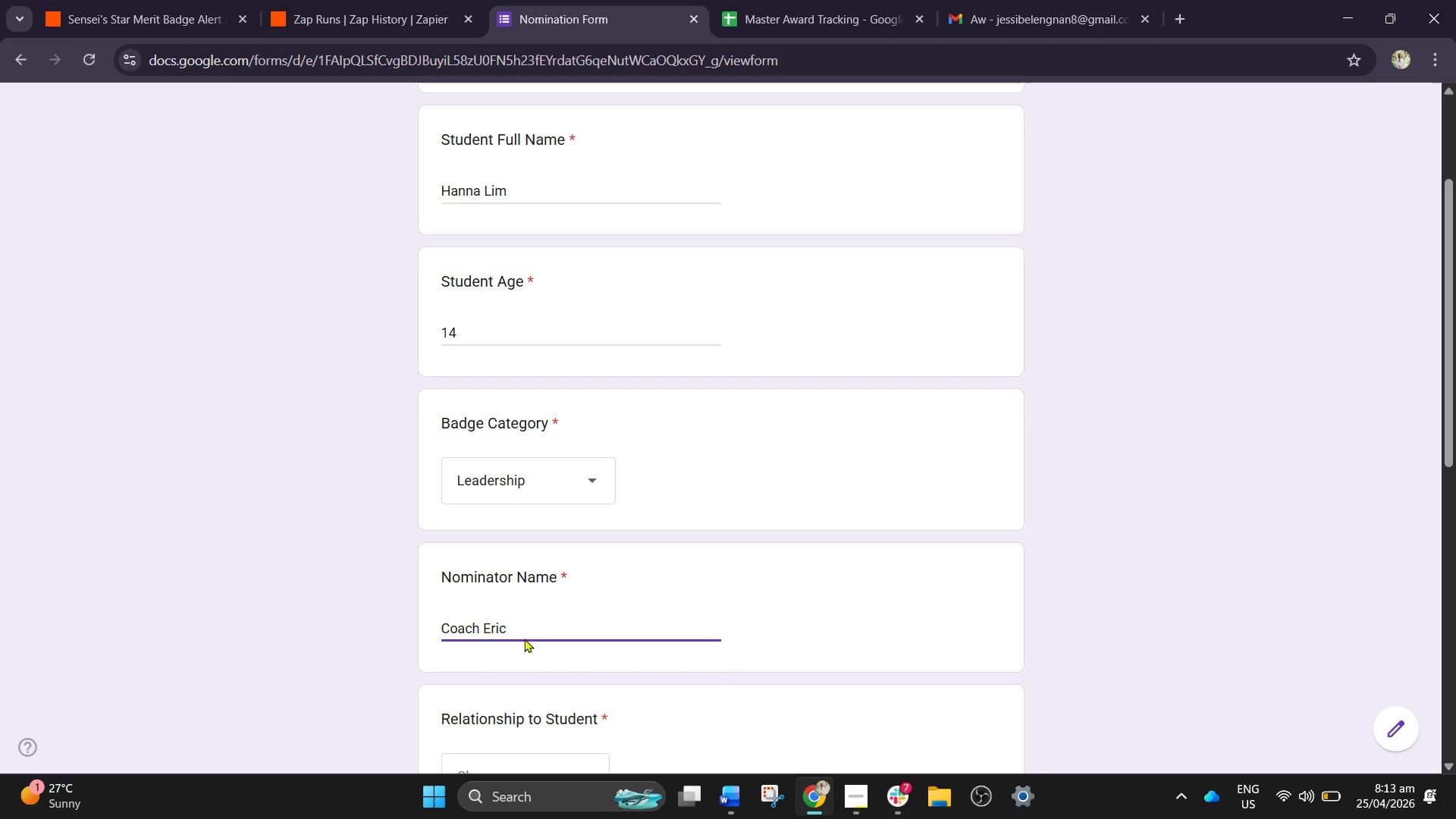 
left_click_drag(start_coordinate=[518, 621], to_coordinate=[514, 623])
 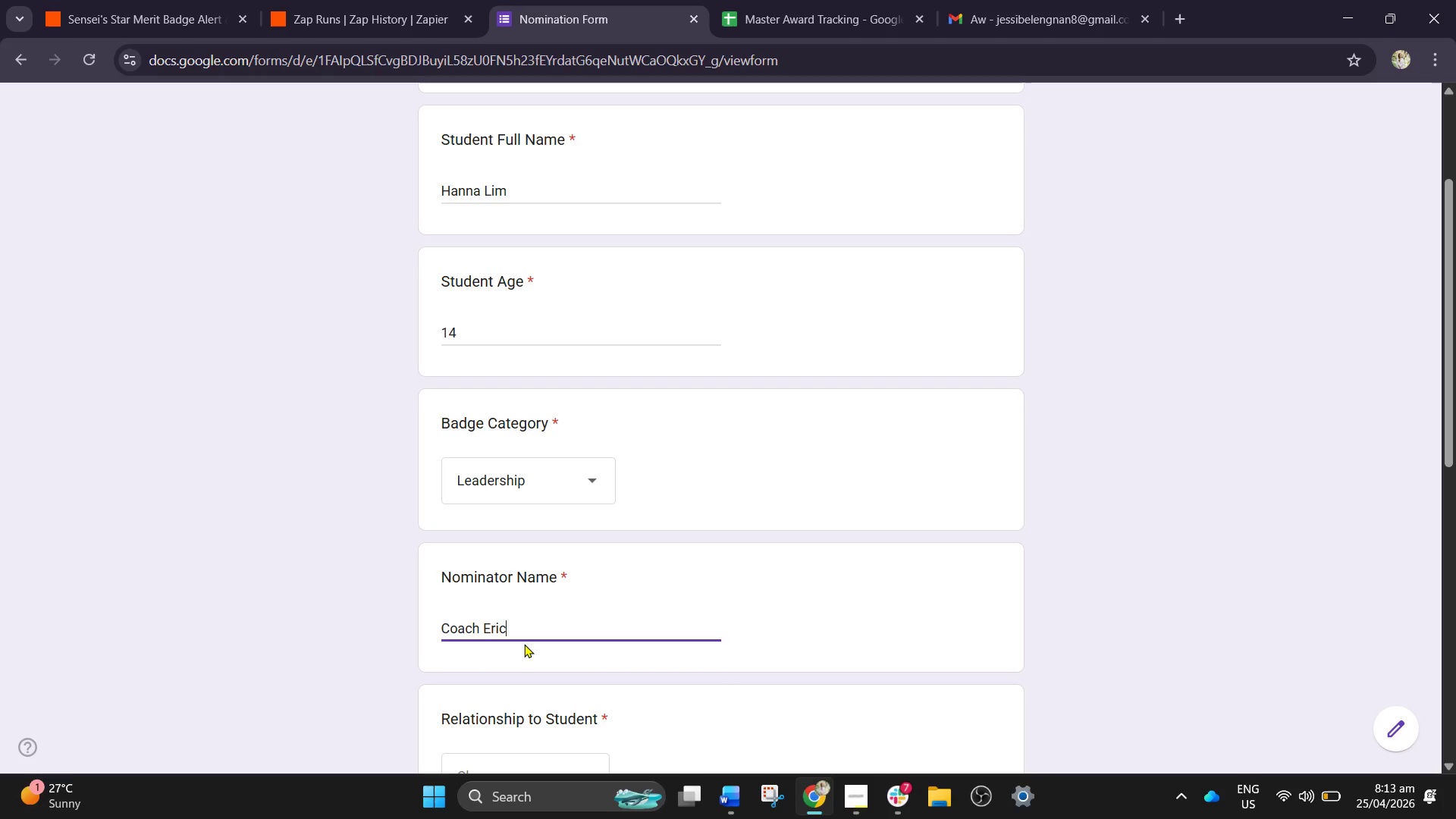 
type( Flores)
 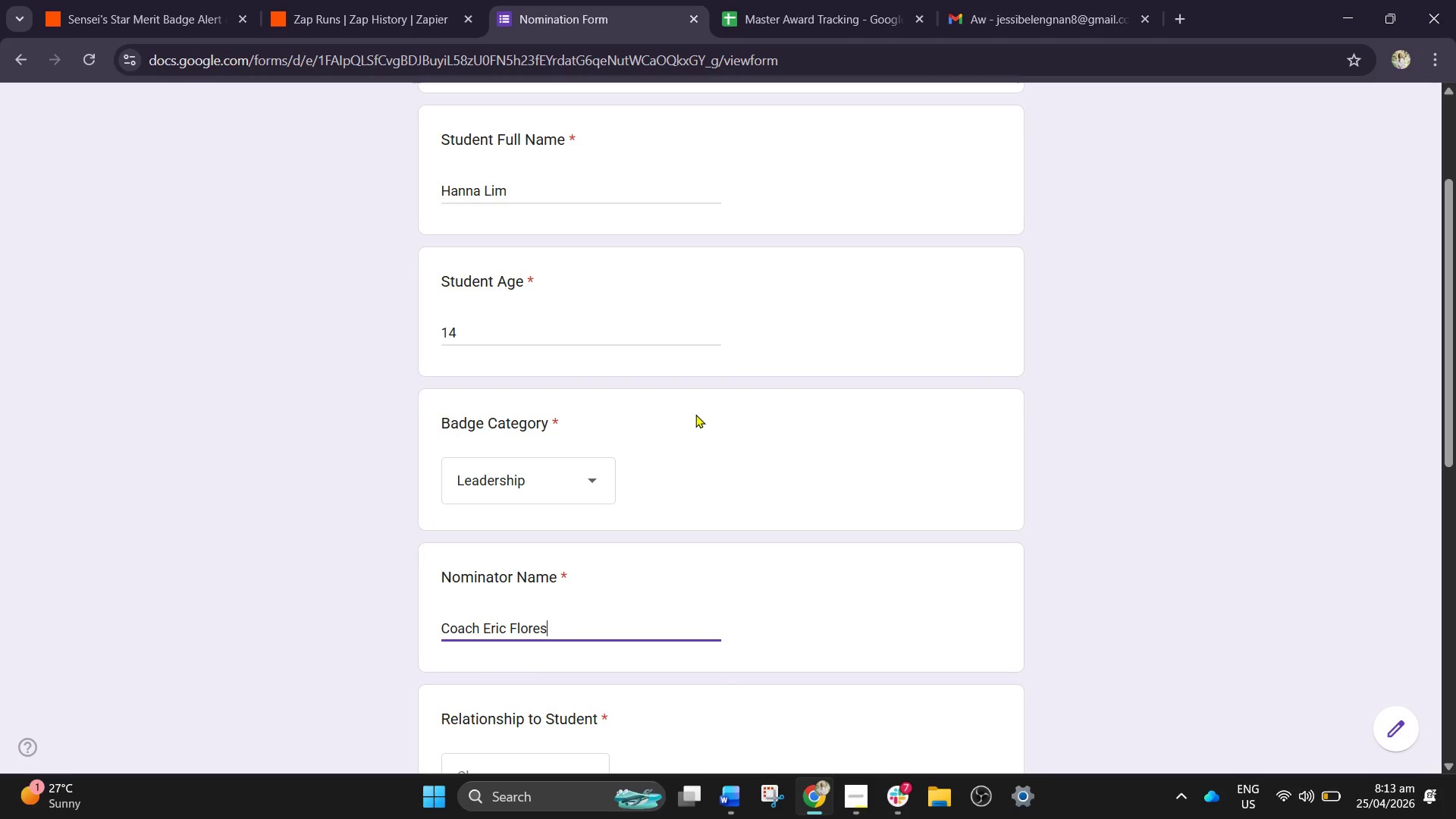 
scroll: coordinate [704, 449], scroll_direction: down, amount: 1.0
 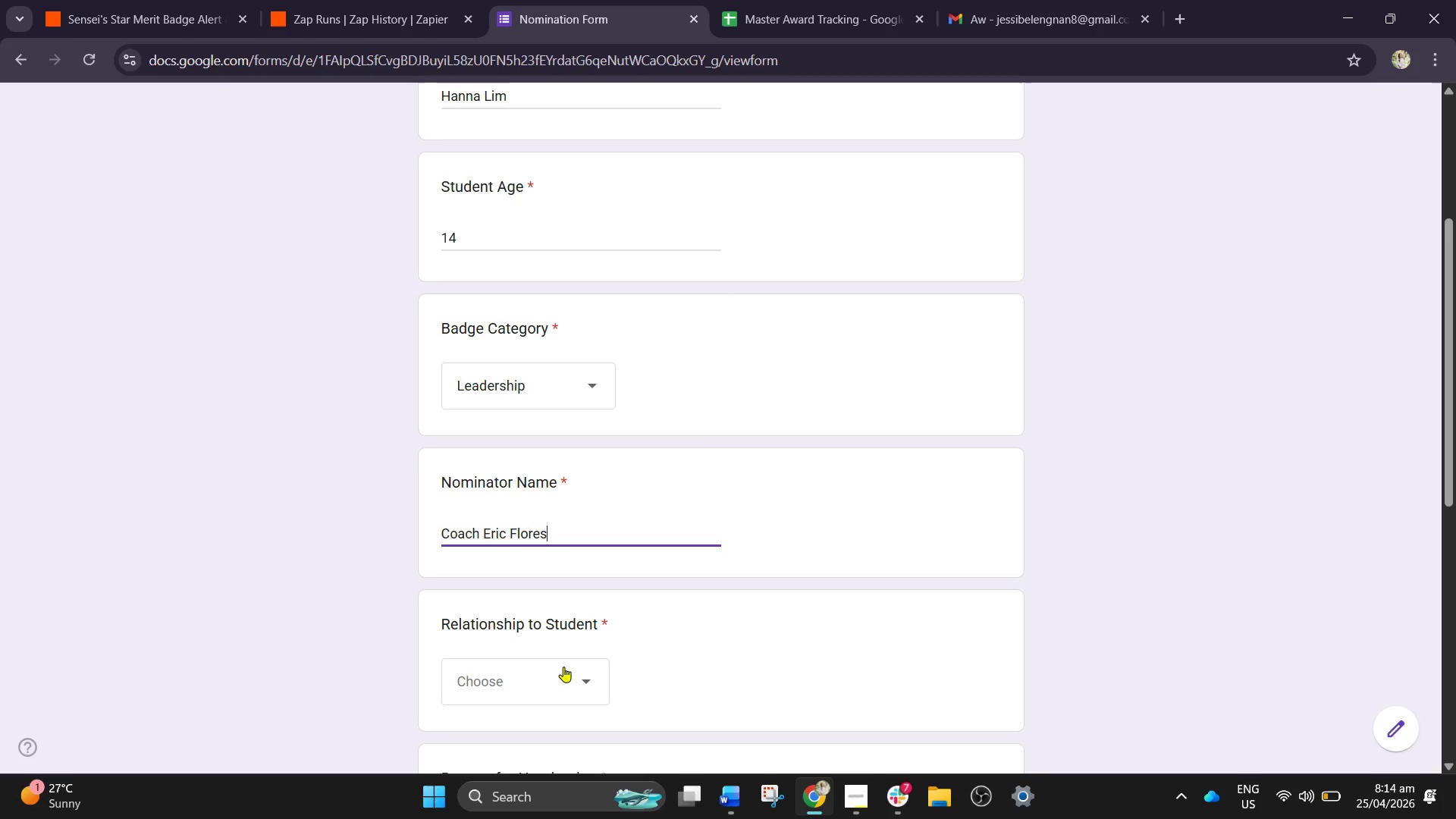 
left_click([583, 679])
 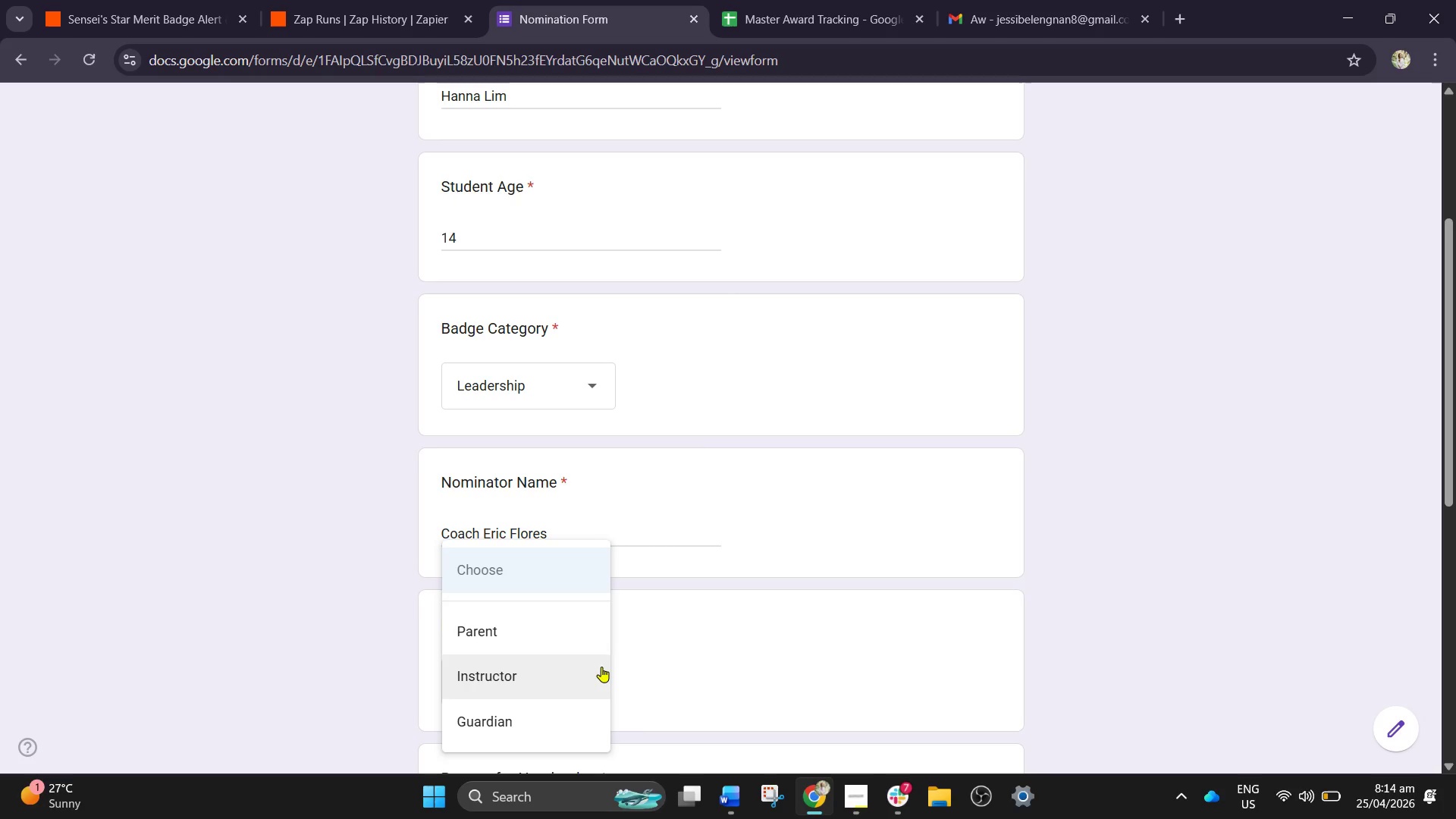 
wait(8.01)
 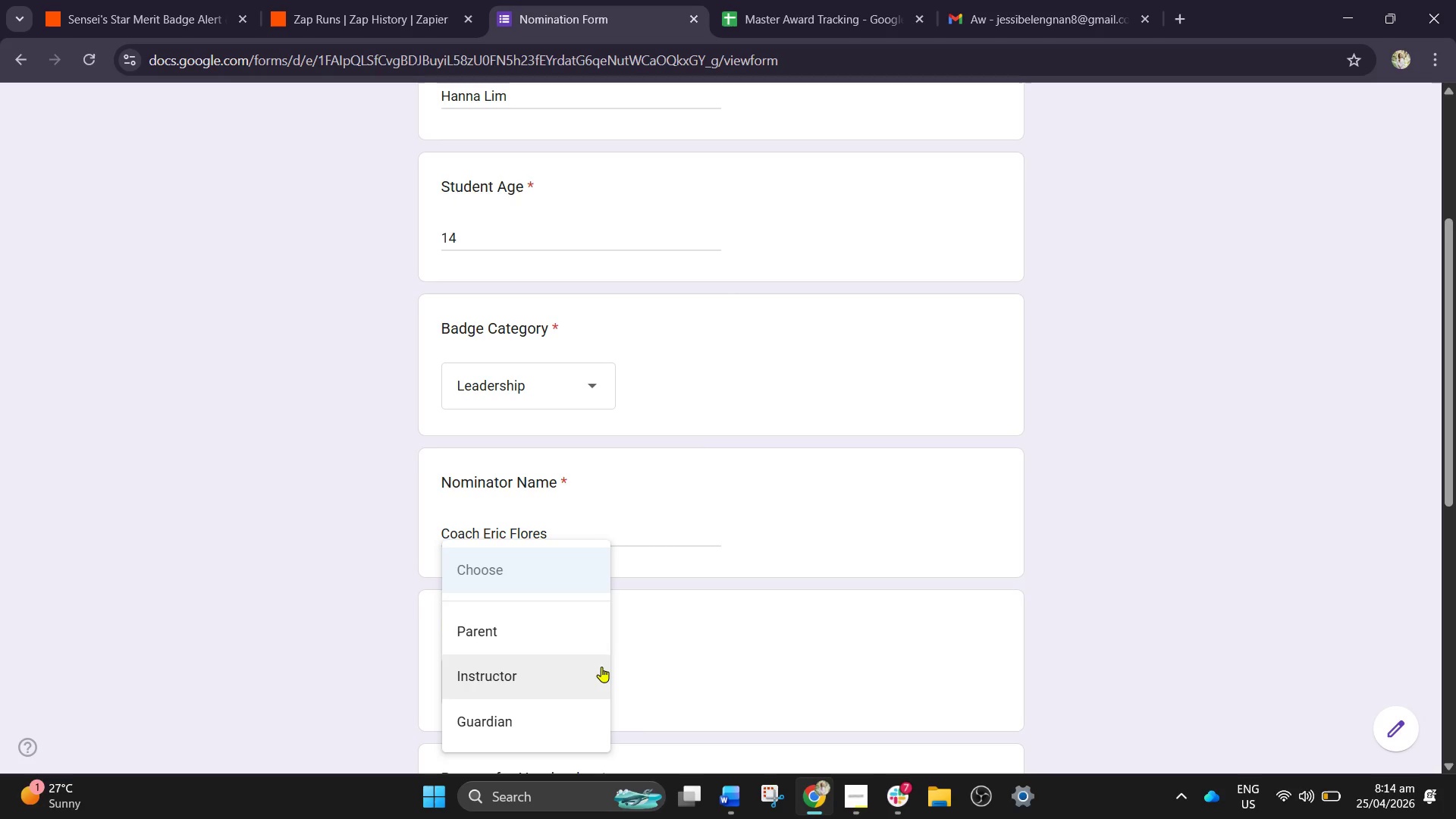 
left_click([601, 667])
 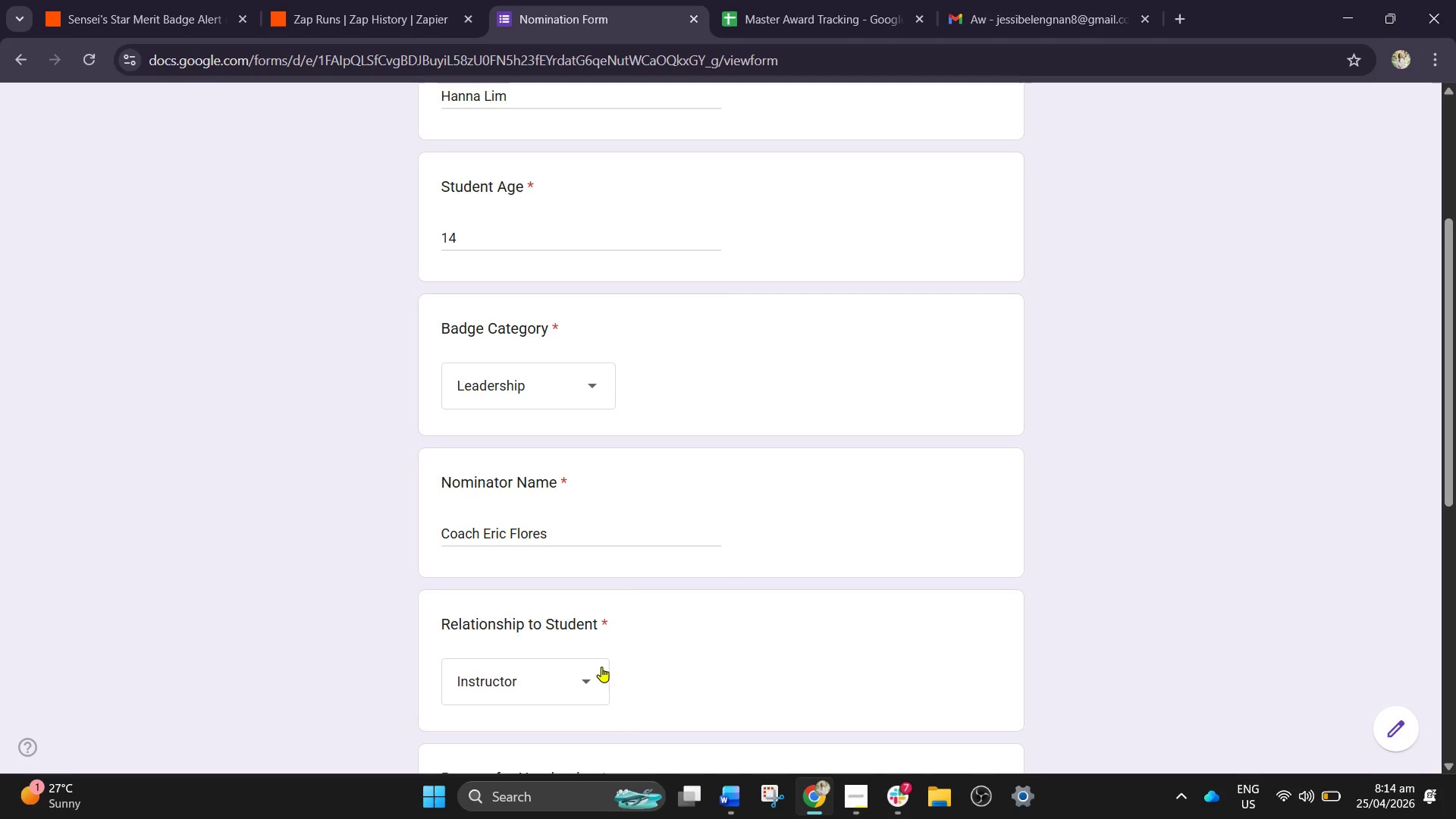 
wait(7.44)
 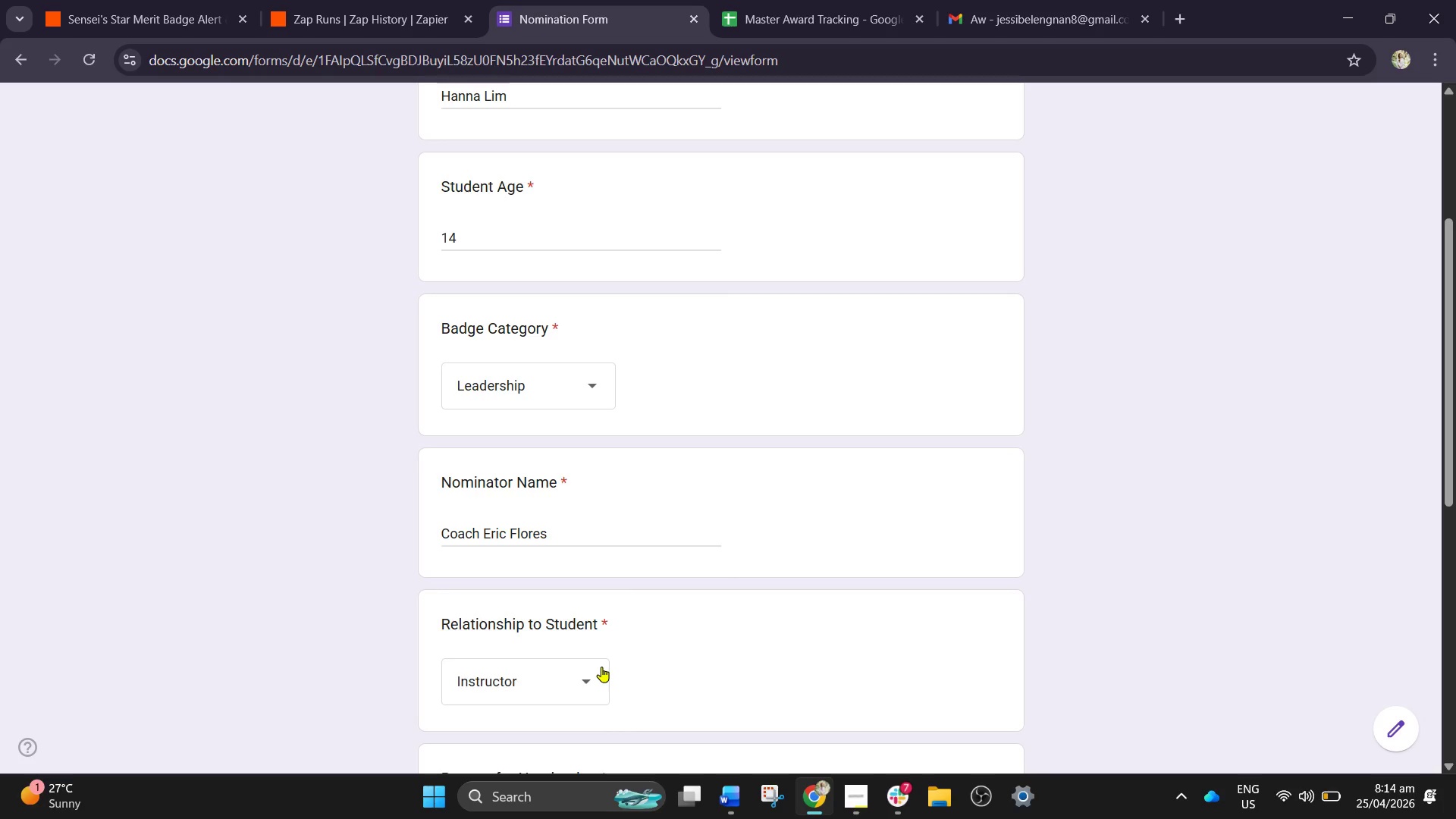 
scroll: coordinate [592, 663], scroll_direction: down, amount: 1.0
 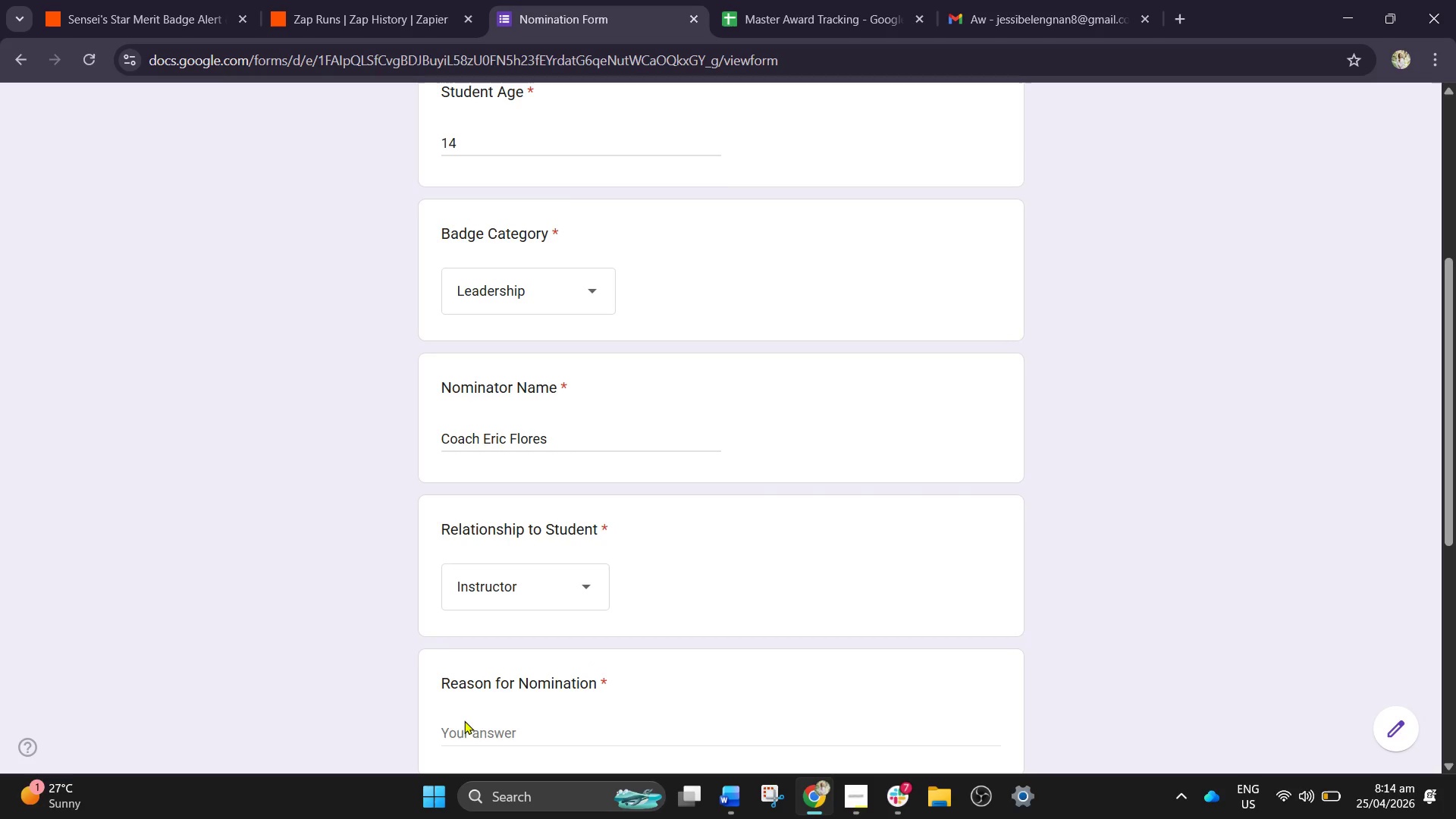 
left_click([462, 720])
 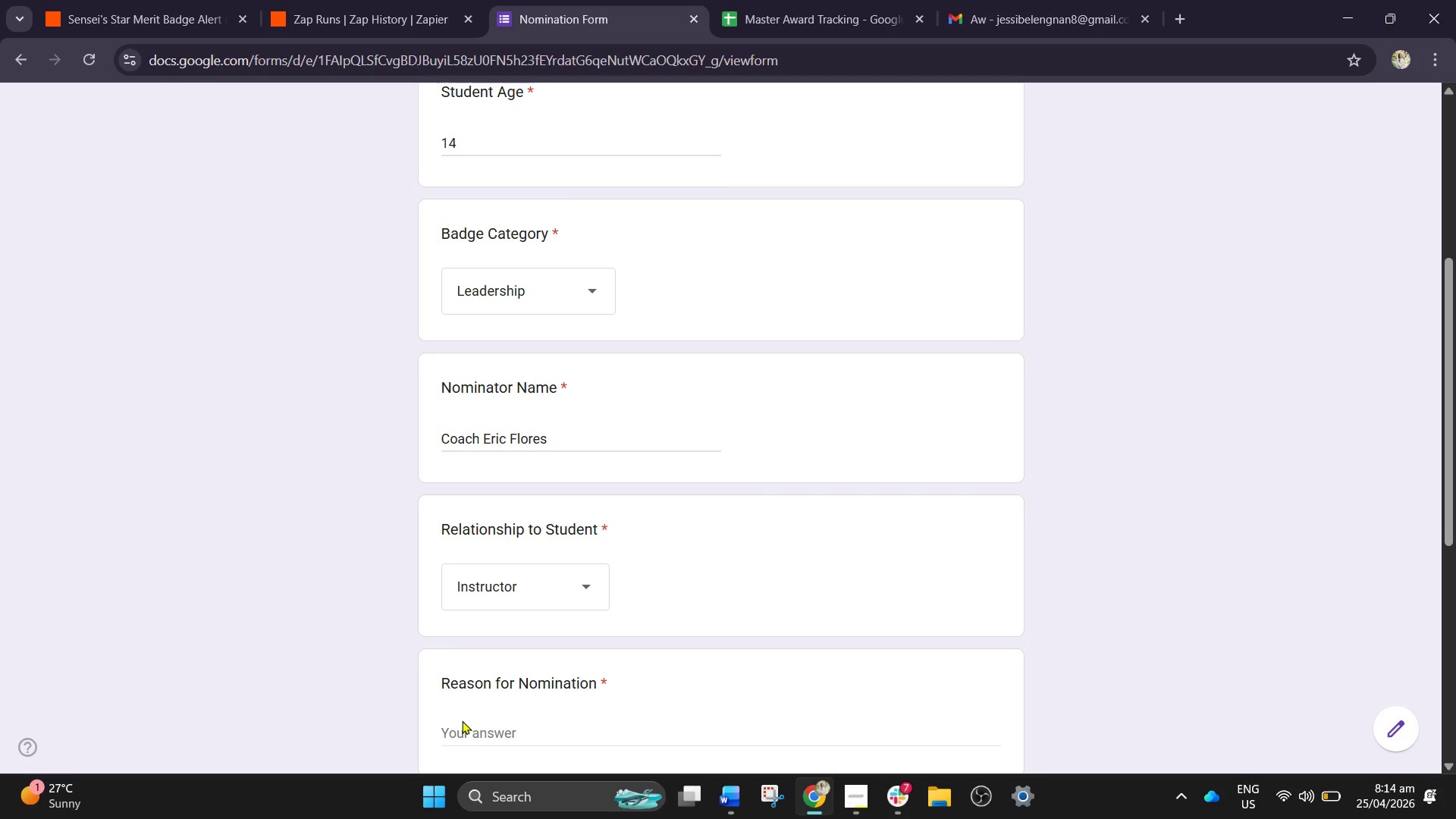 
wait(6.28)
 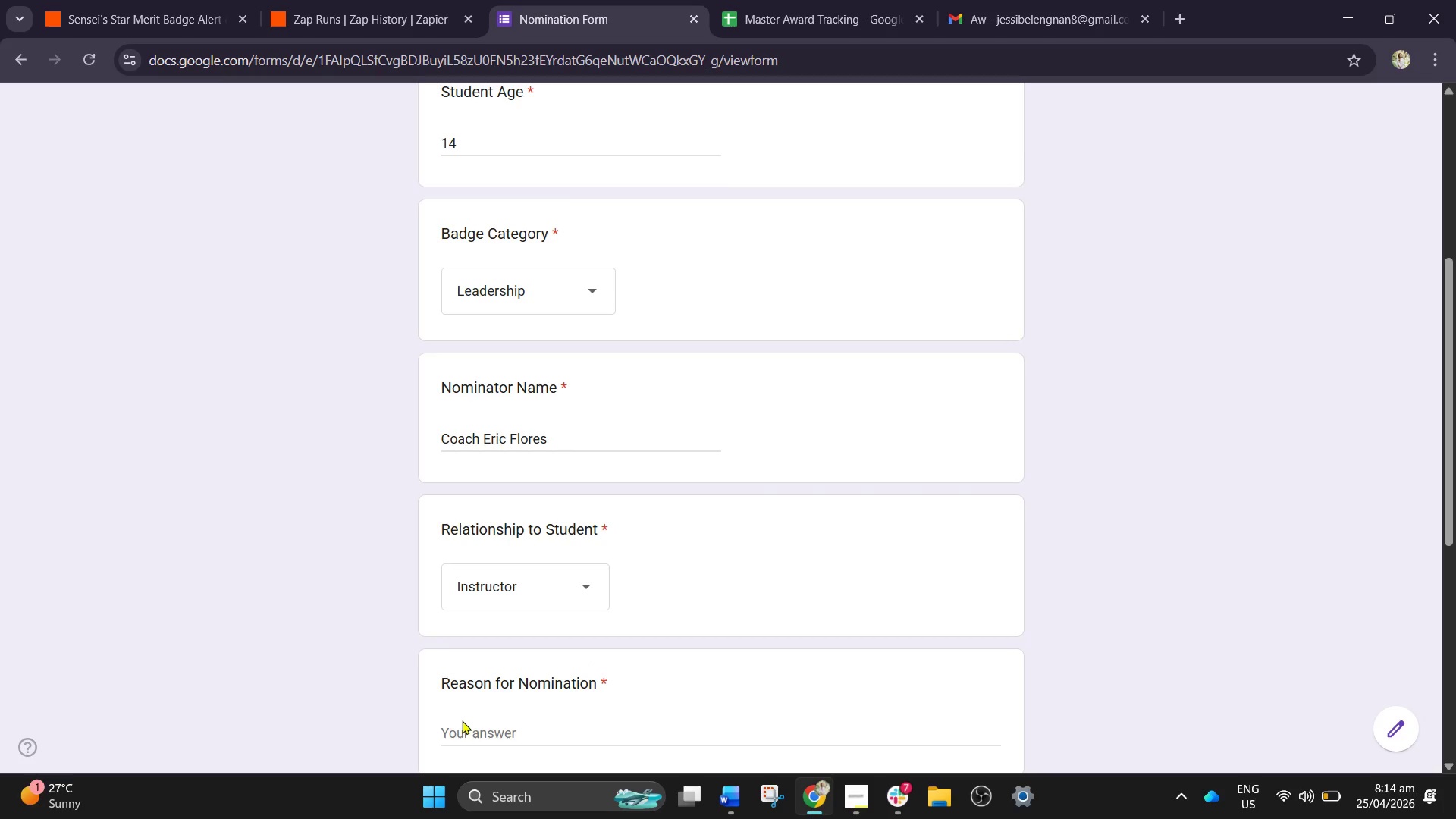 
left_click([463, 737])
 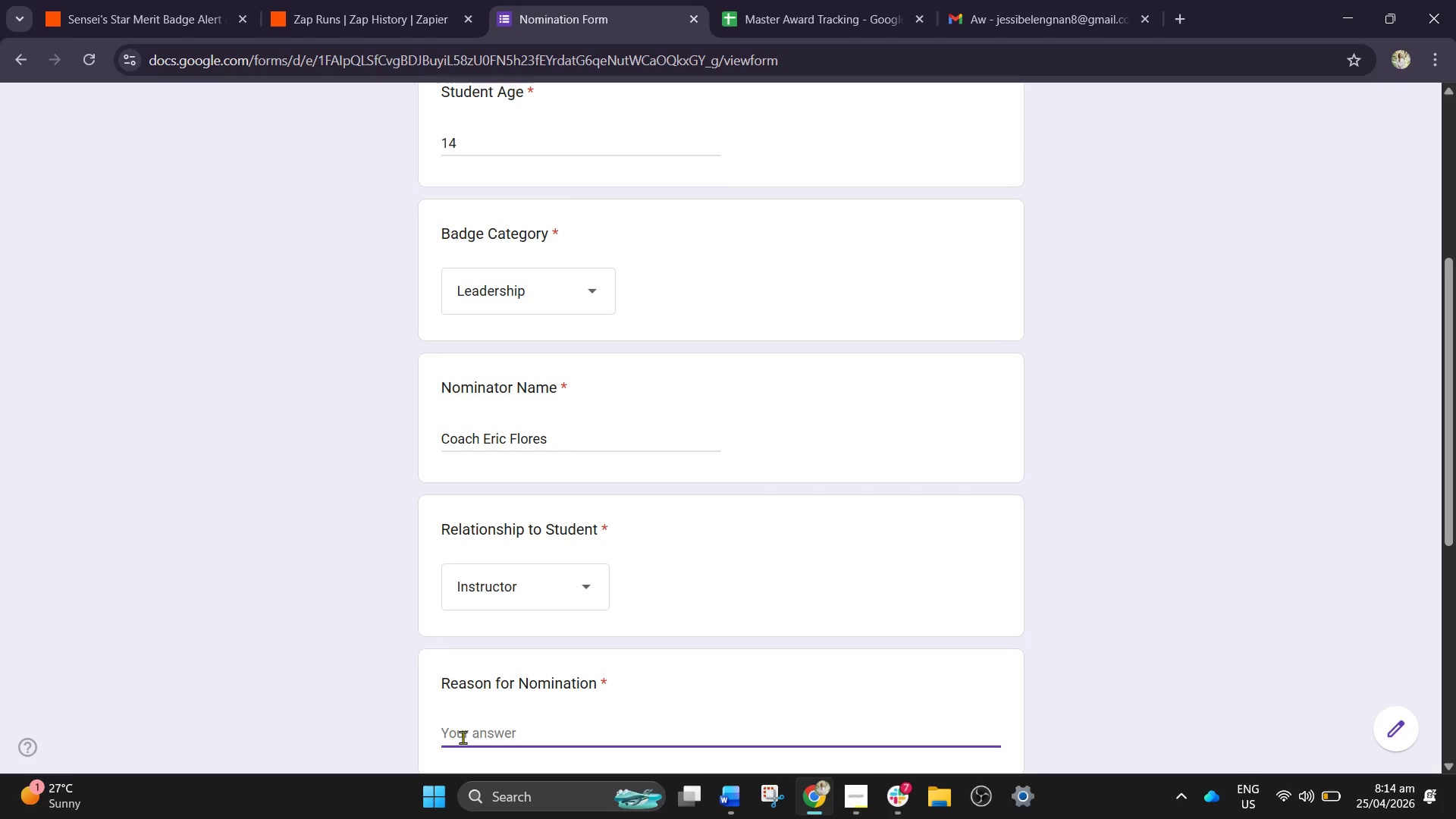 
key(CapsLock)
 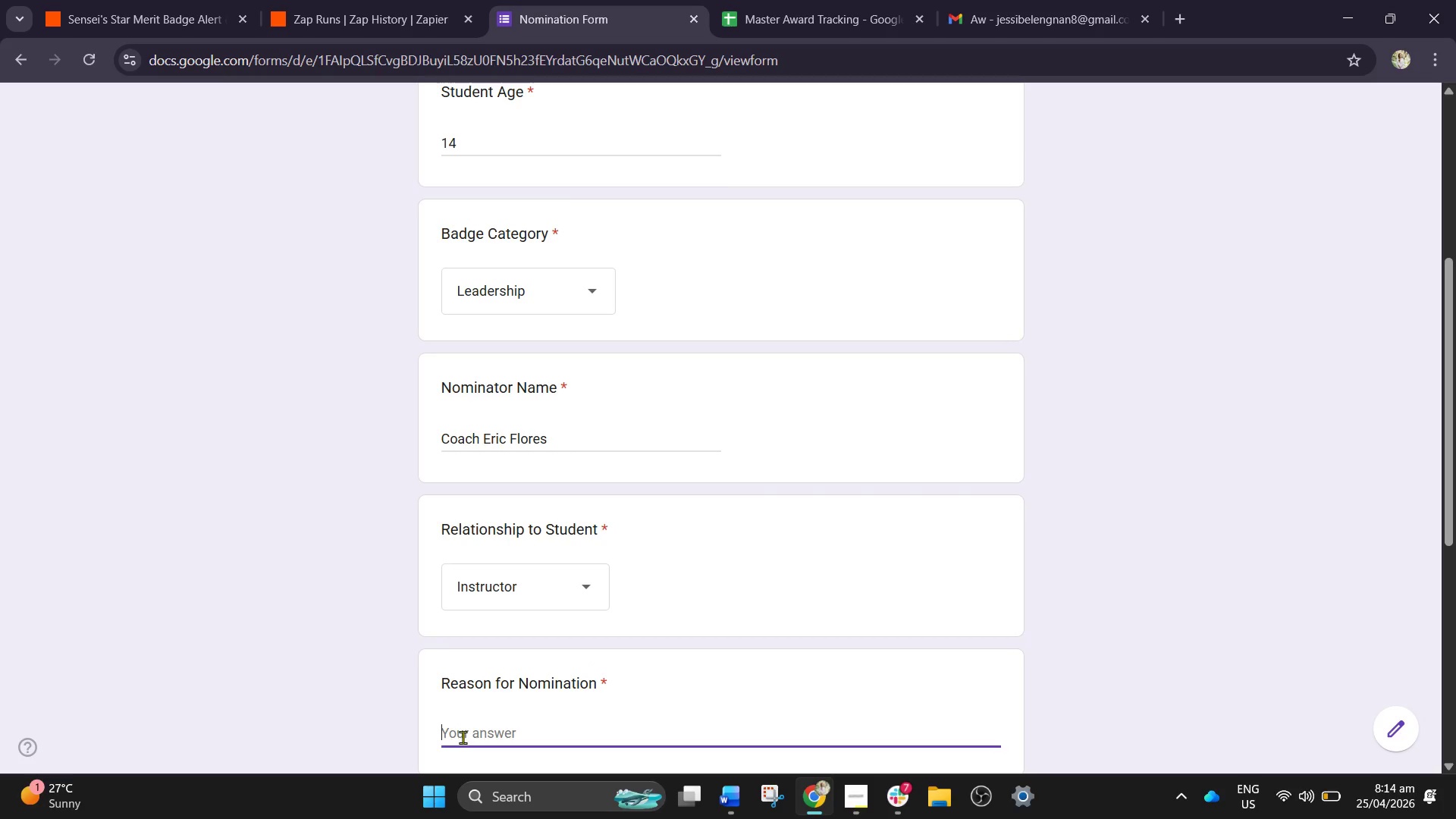 
key(D)
 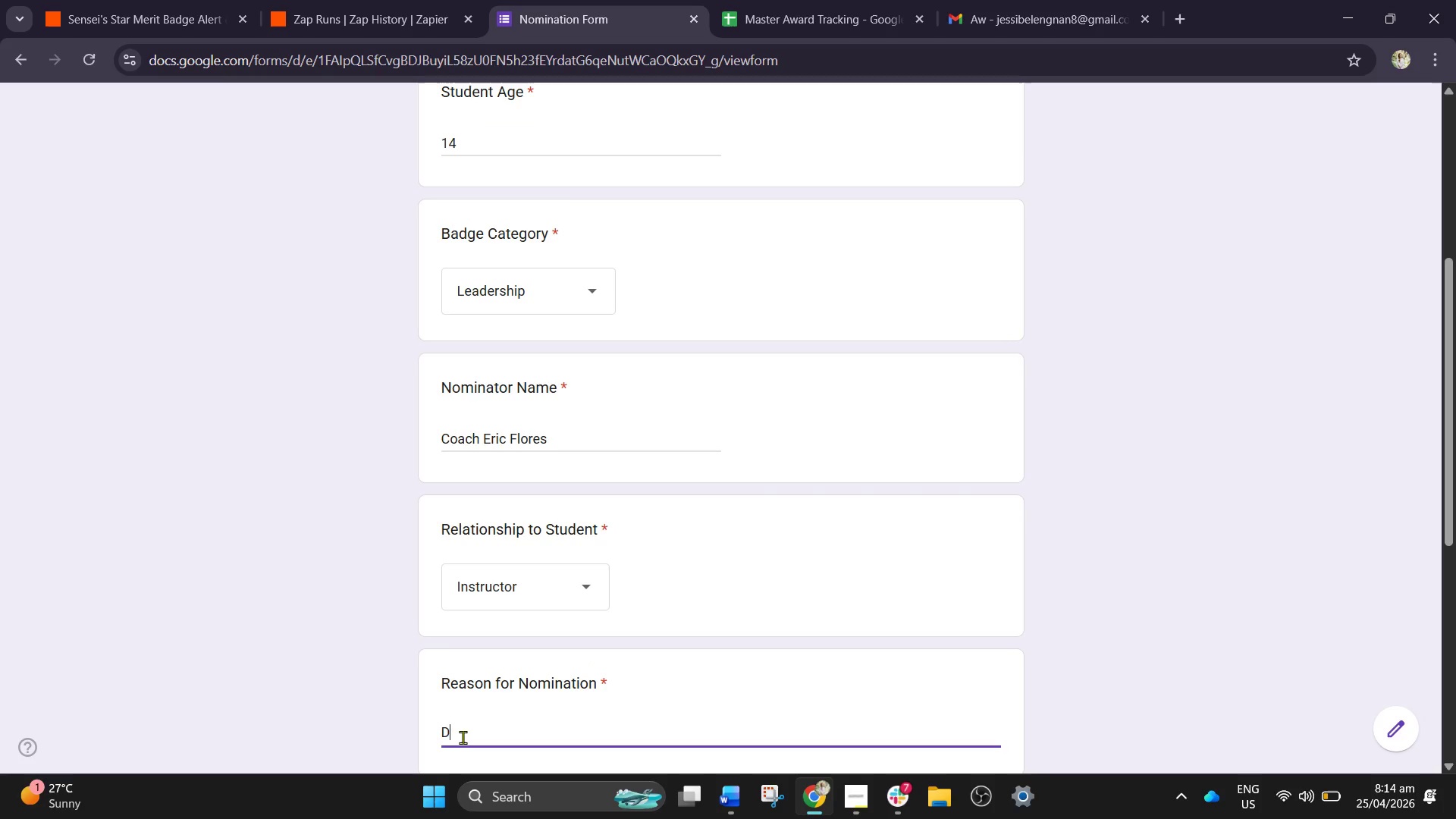 
key(CapsLock)
 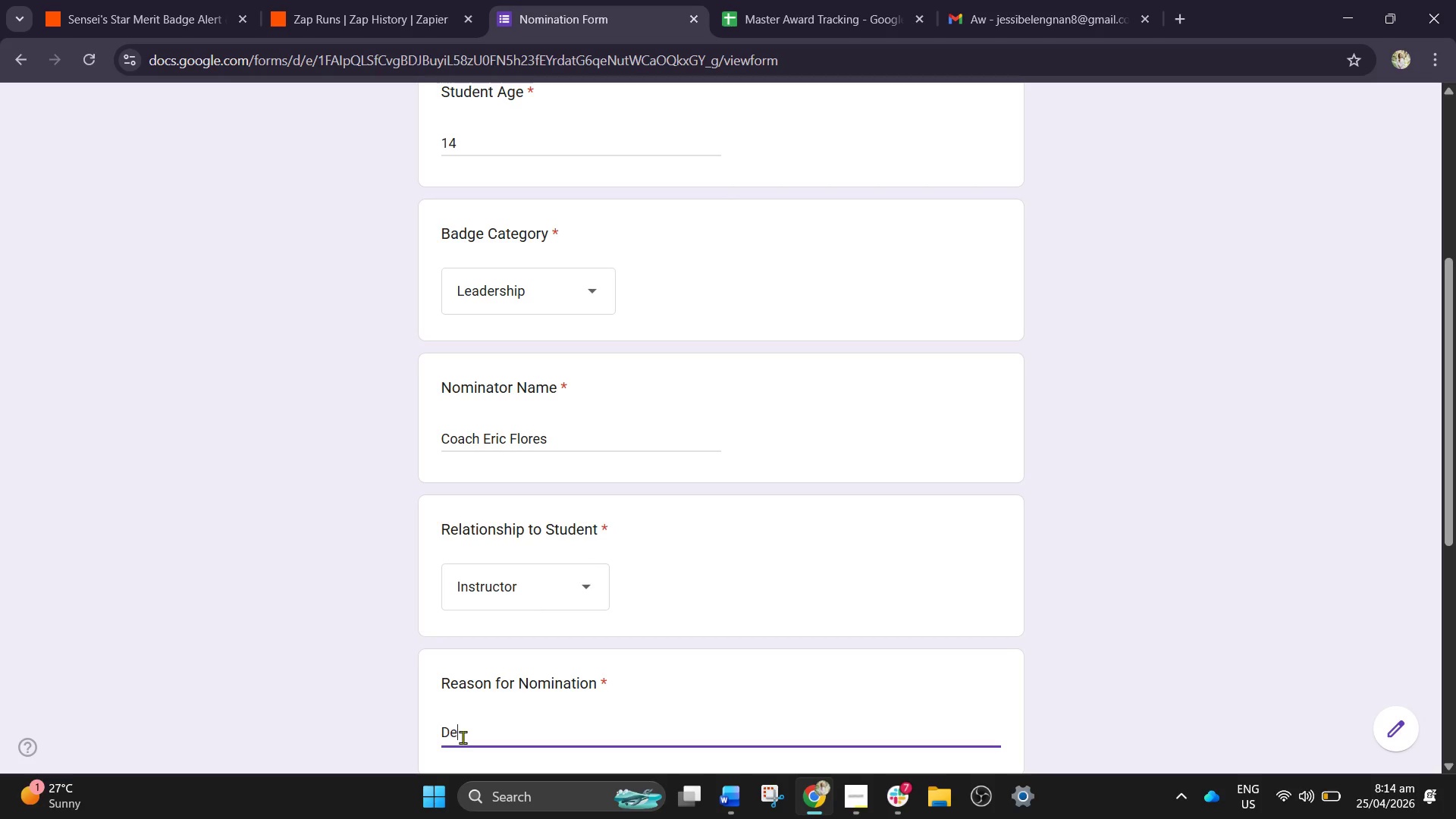 
key(E)
 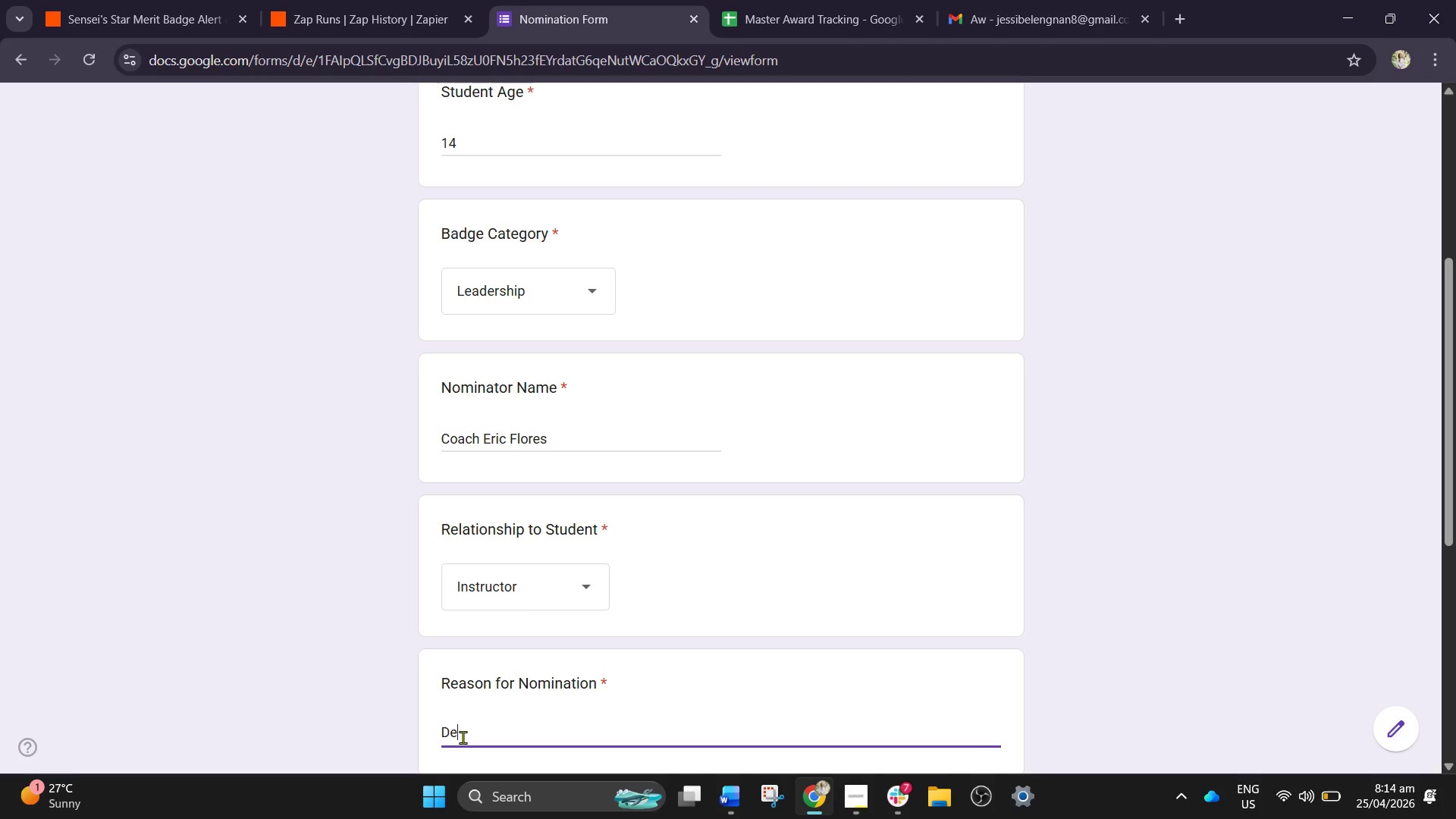 
type(mon )
key(Backspace)
type(Stra)
 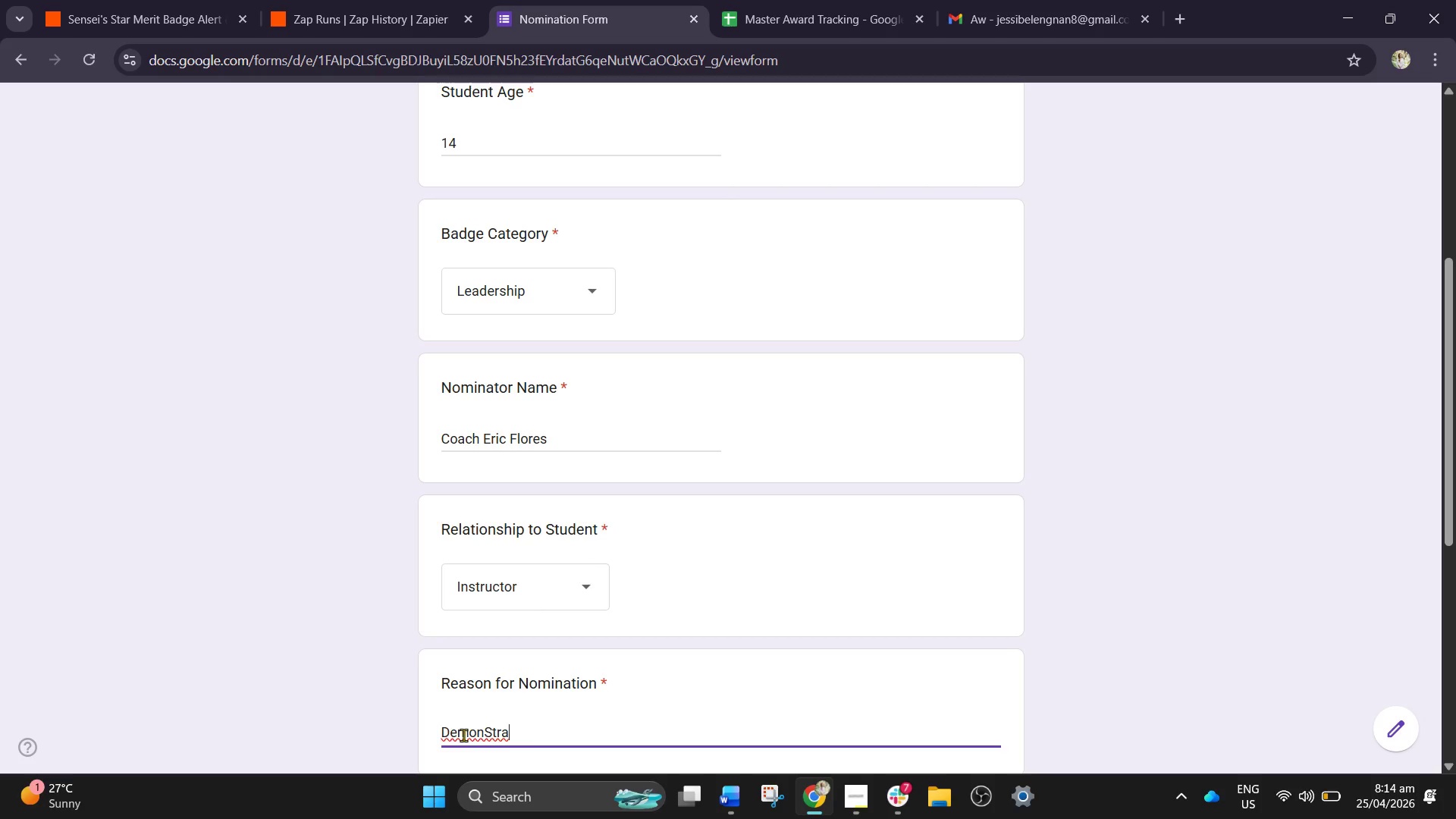 
wait(7.51)
 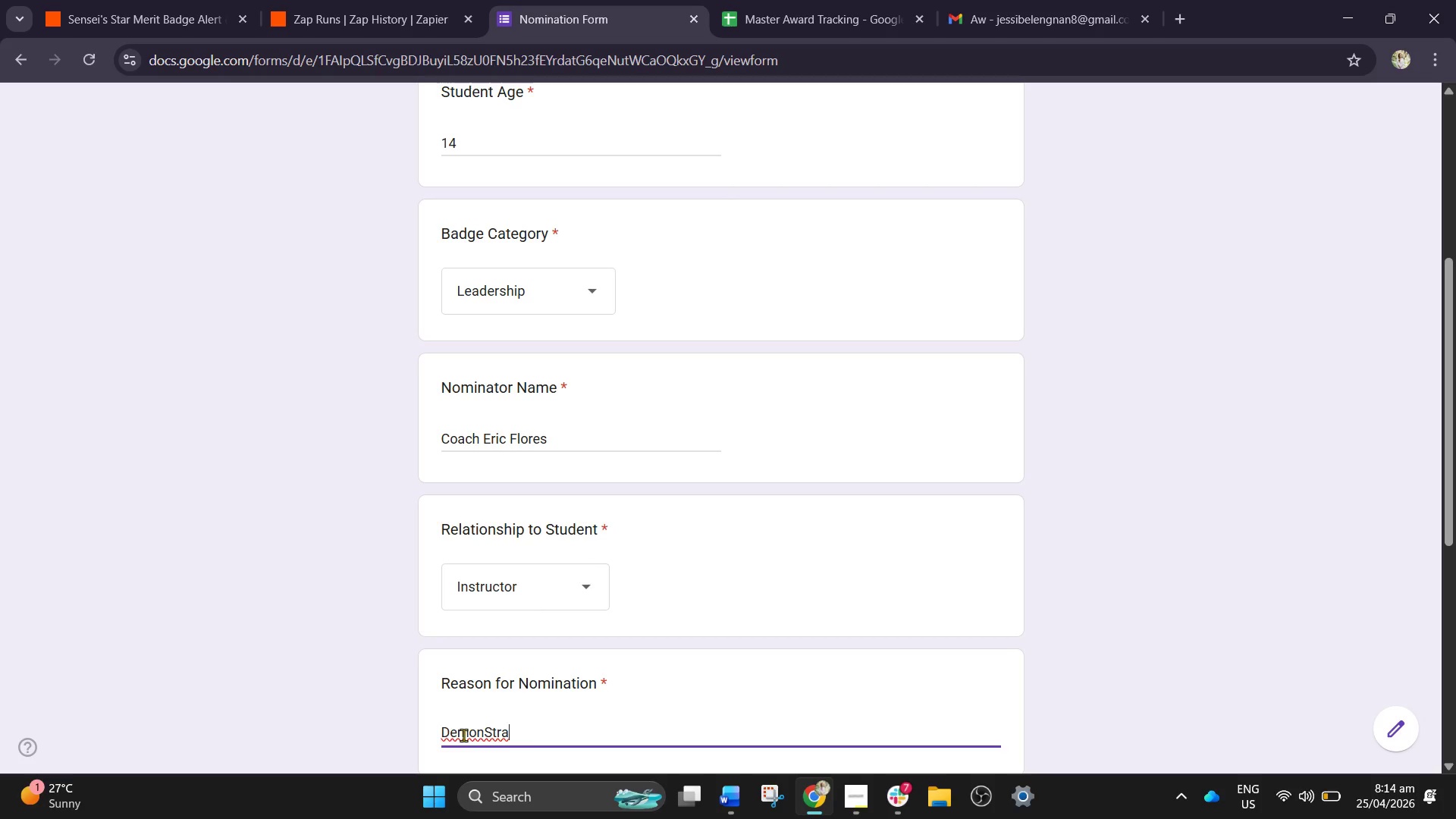 
key(T)
 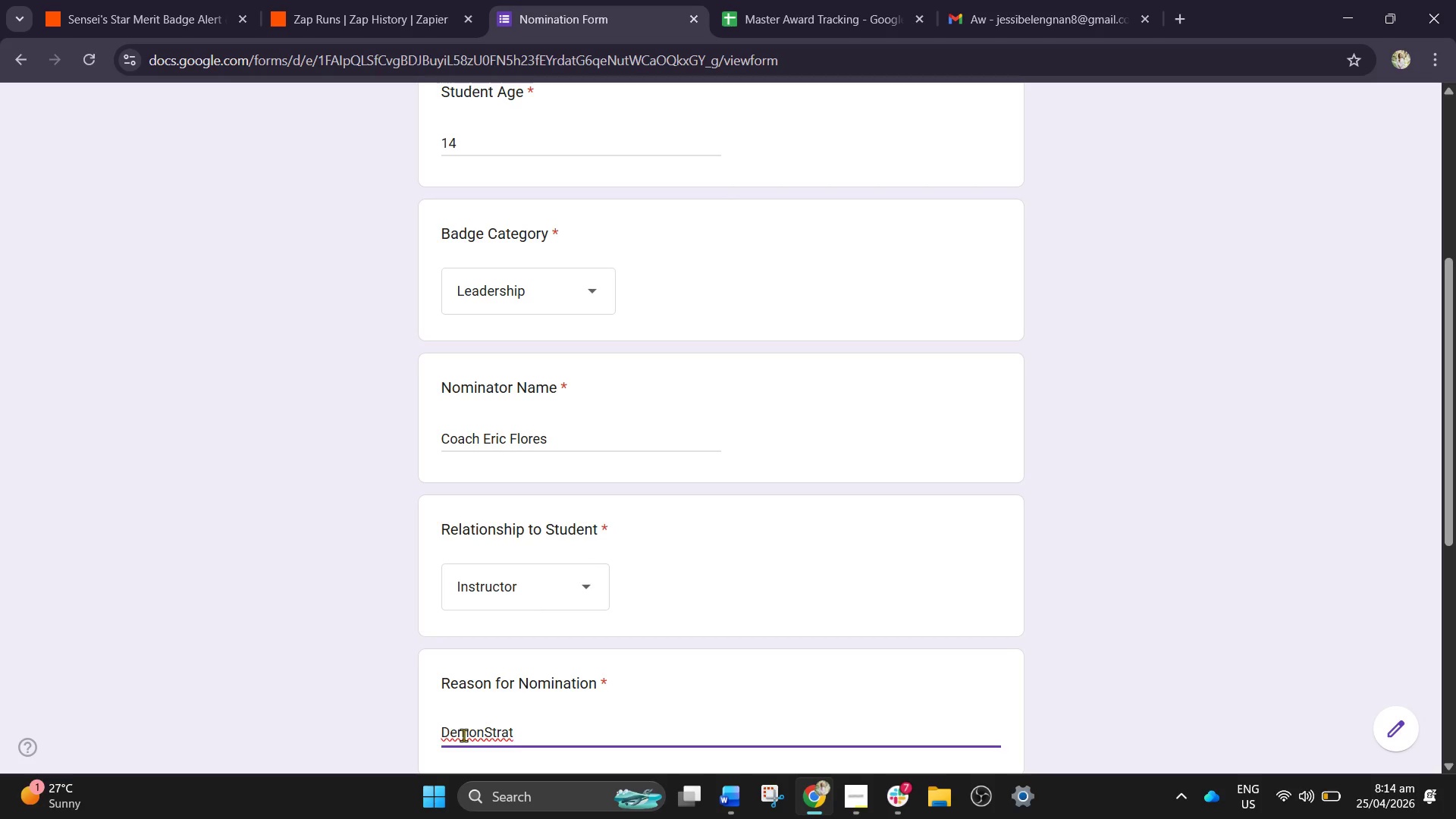 
type(es)
 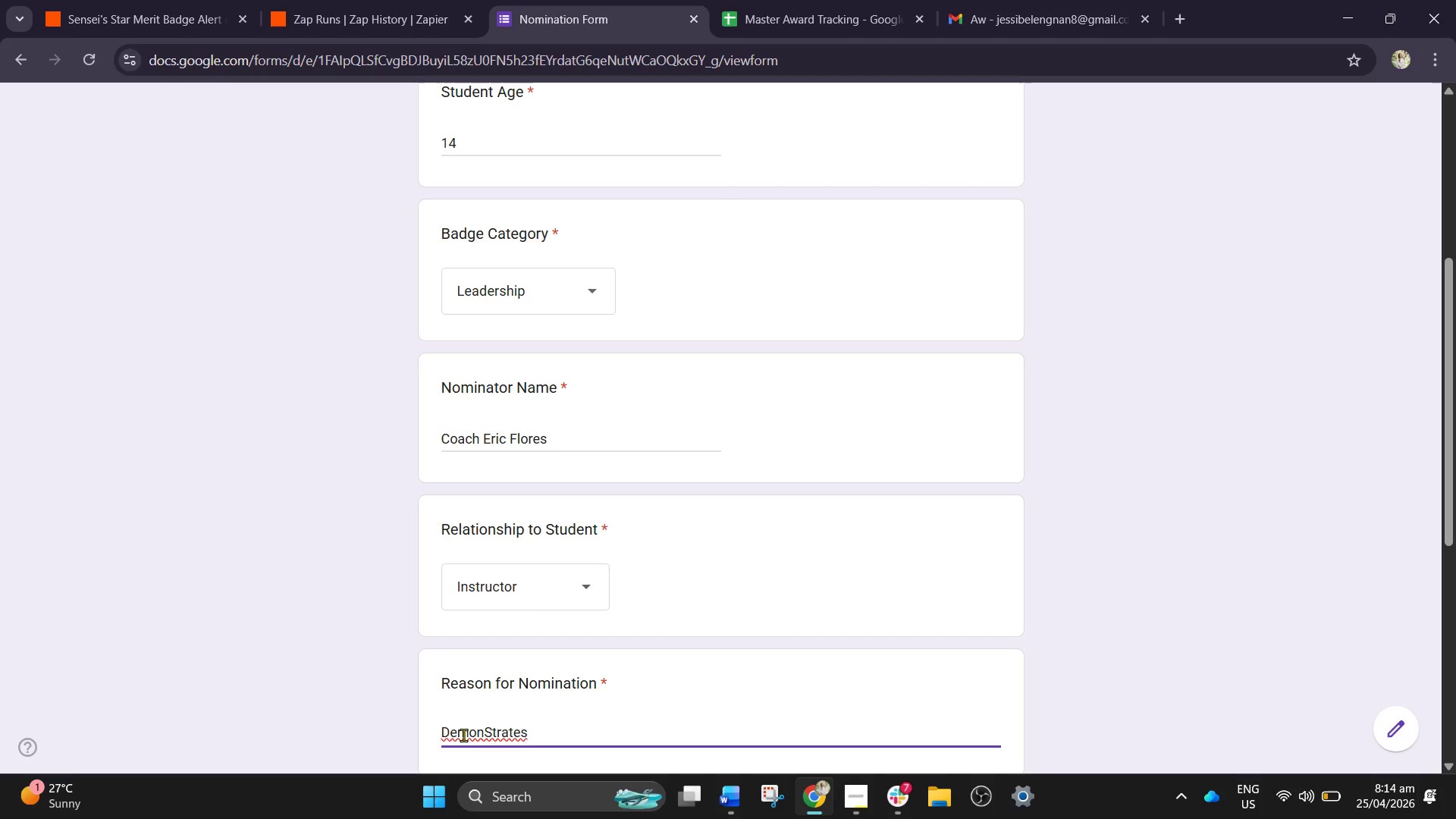 
type( ad)
 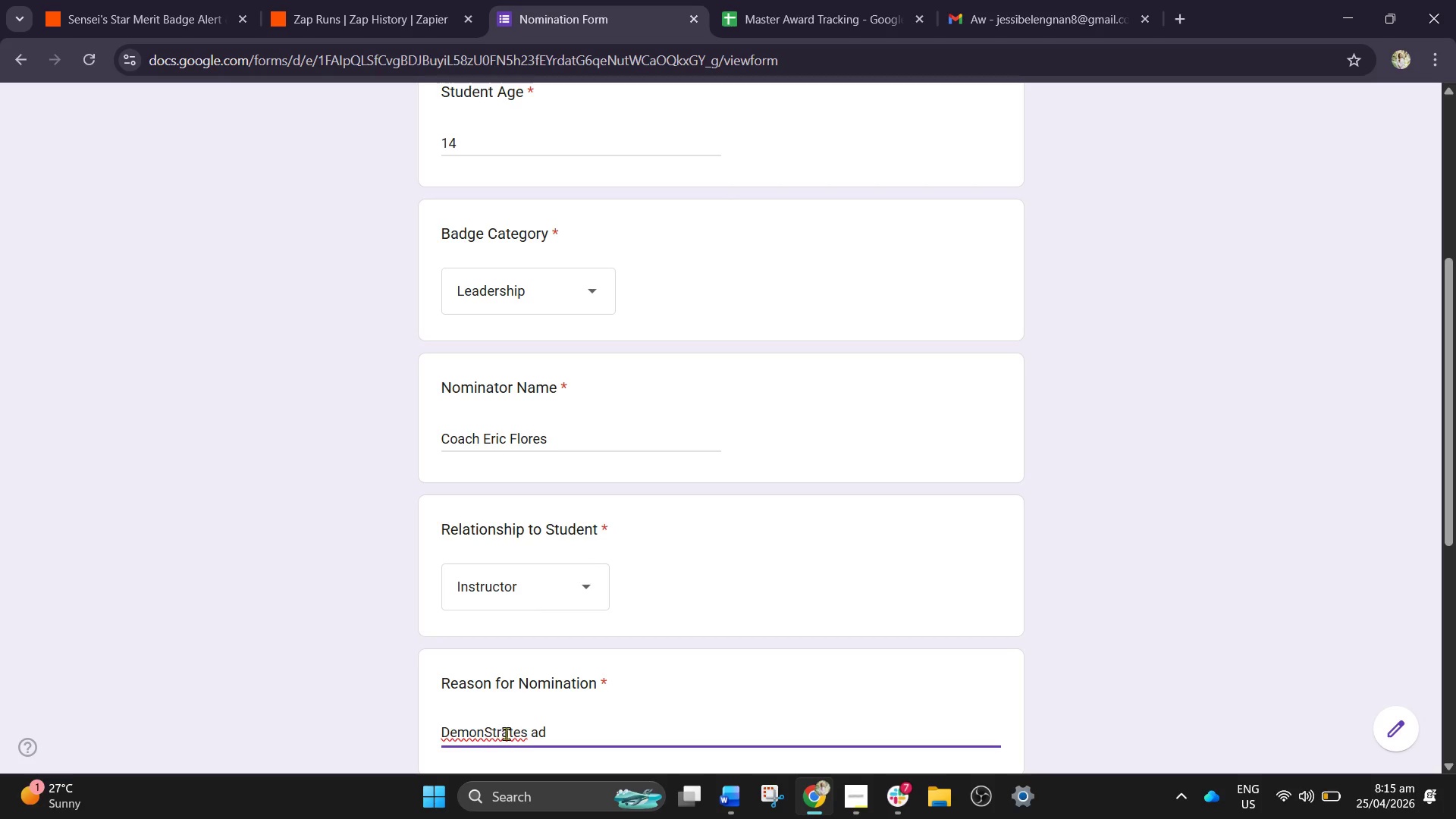 
wait(5.06)
 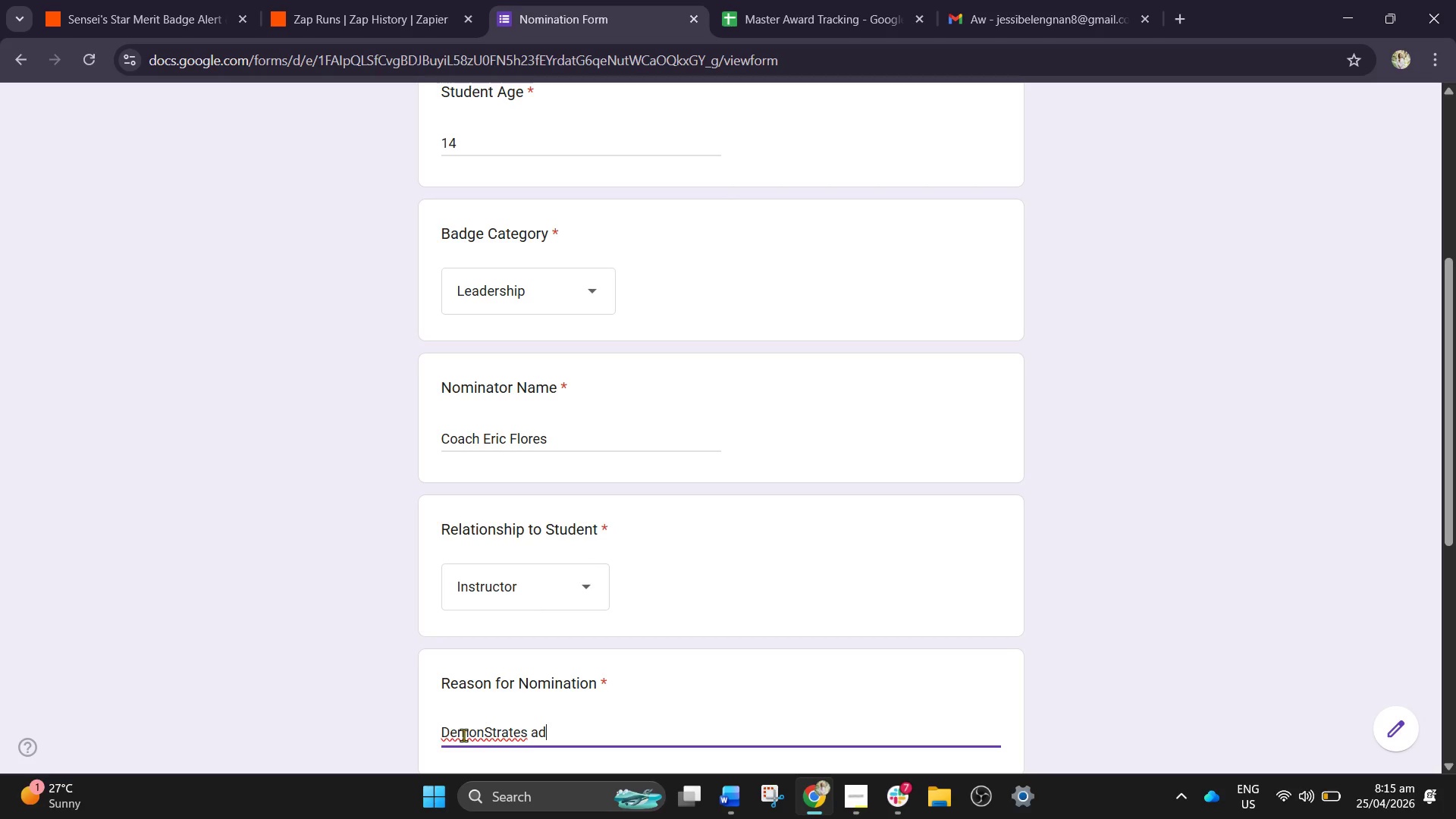 
left_click([494, 730])
 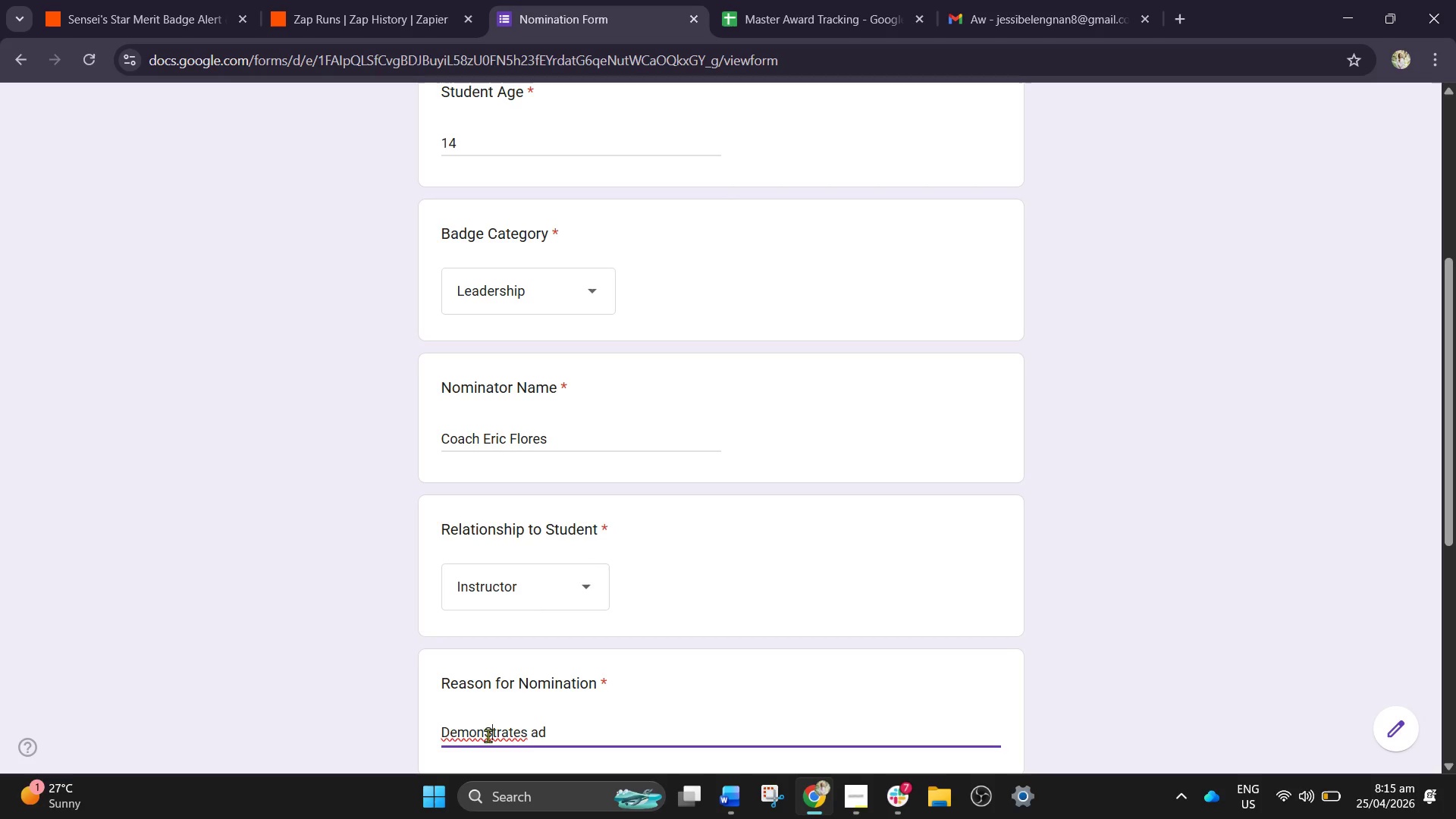 
key(Backspace)
 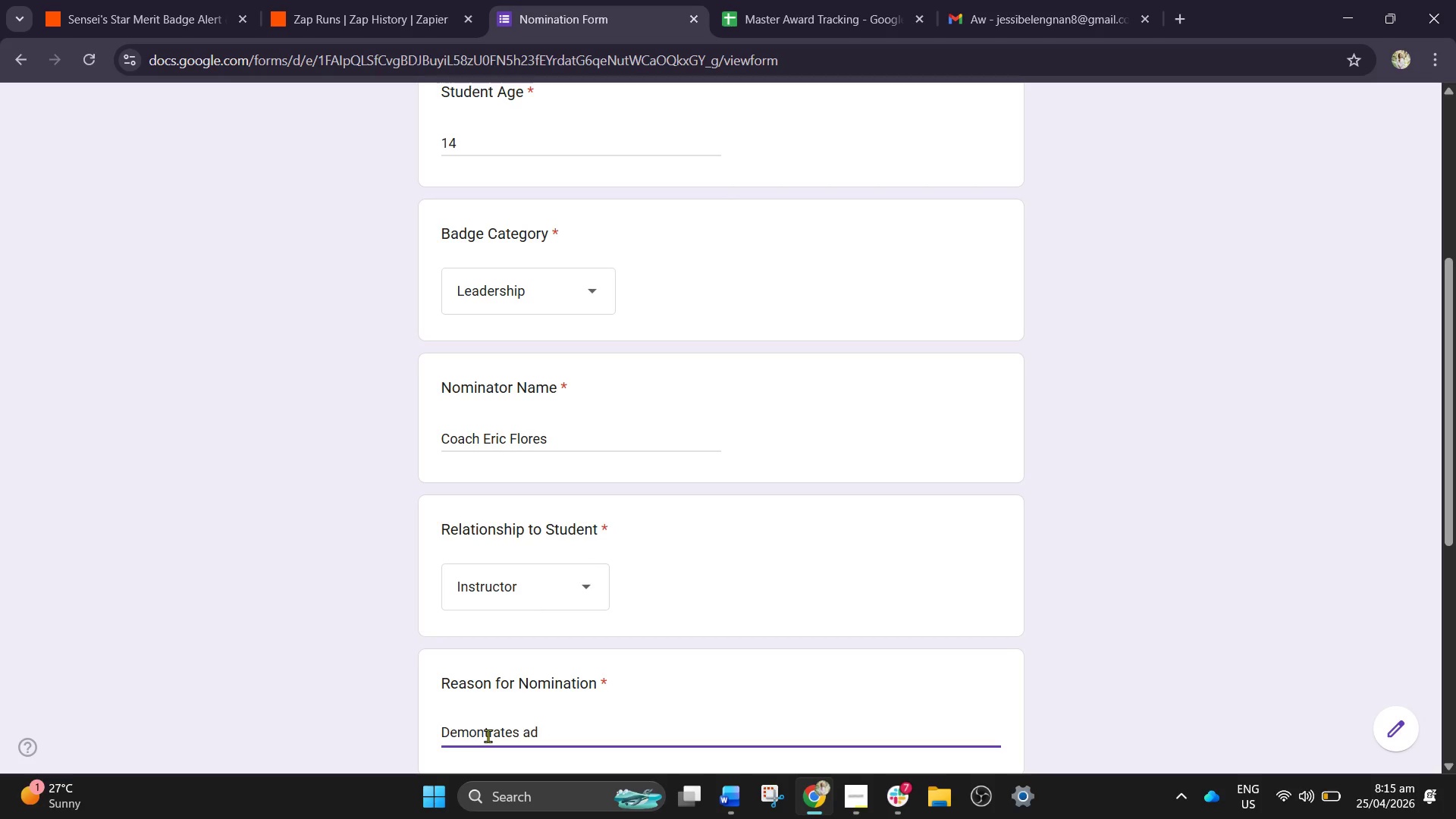 
key(S)
 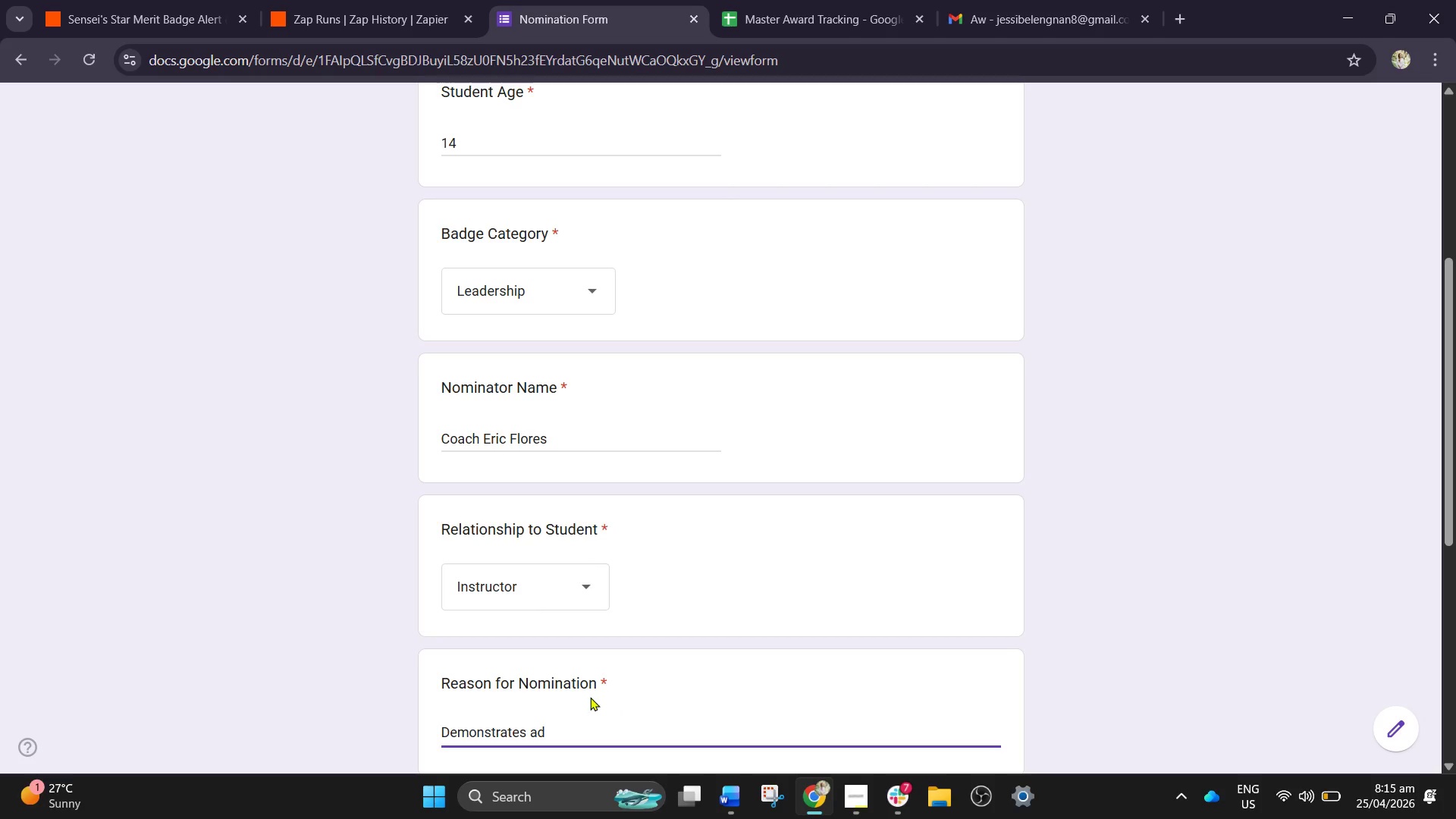 
left_click([553, 728])
 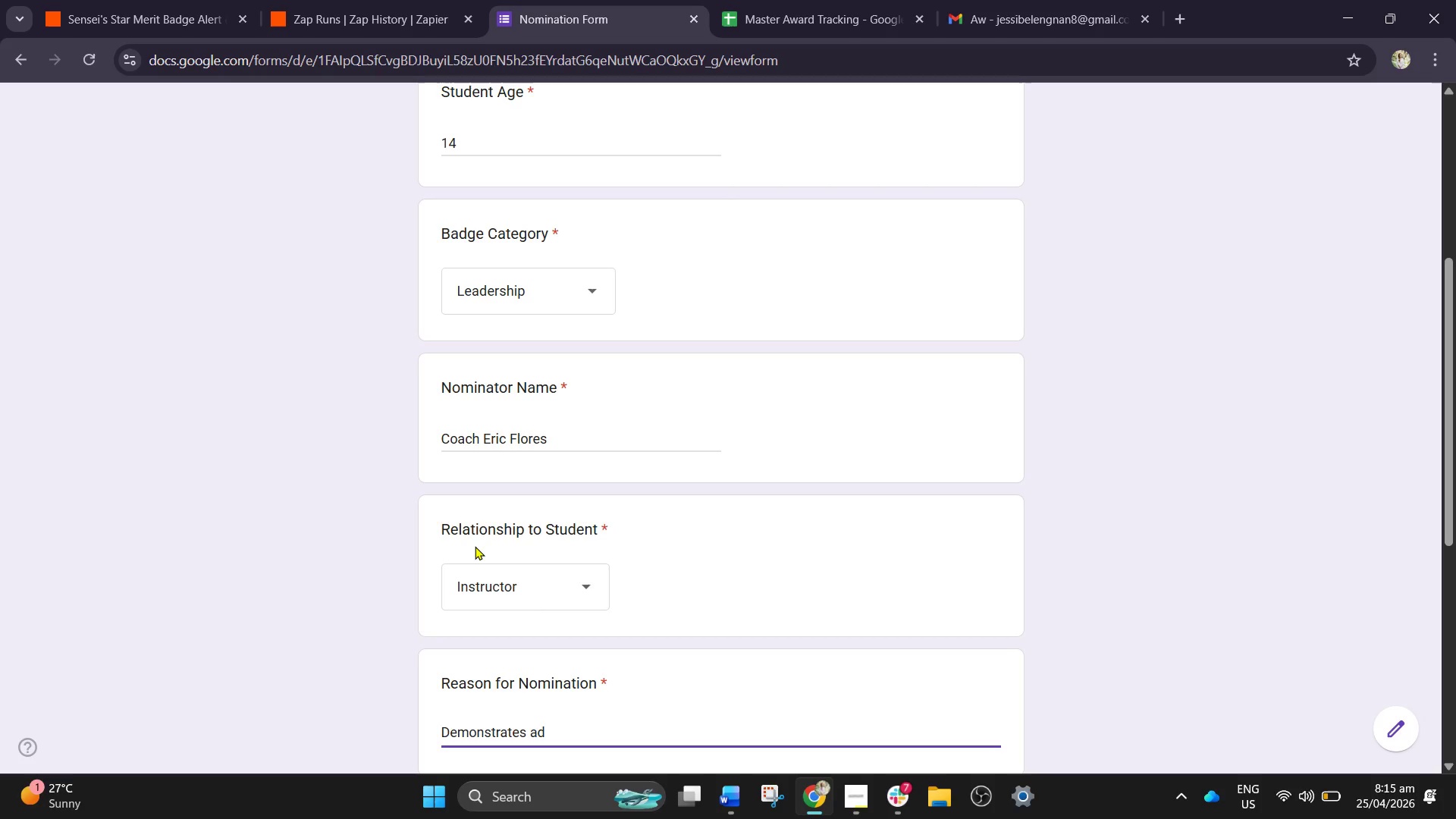 
wait(30.0)
 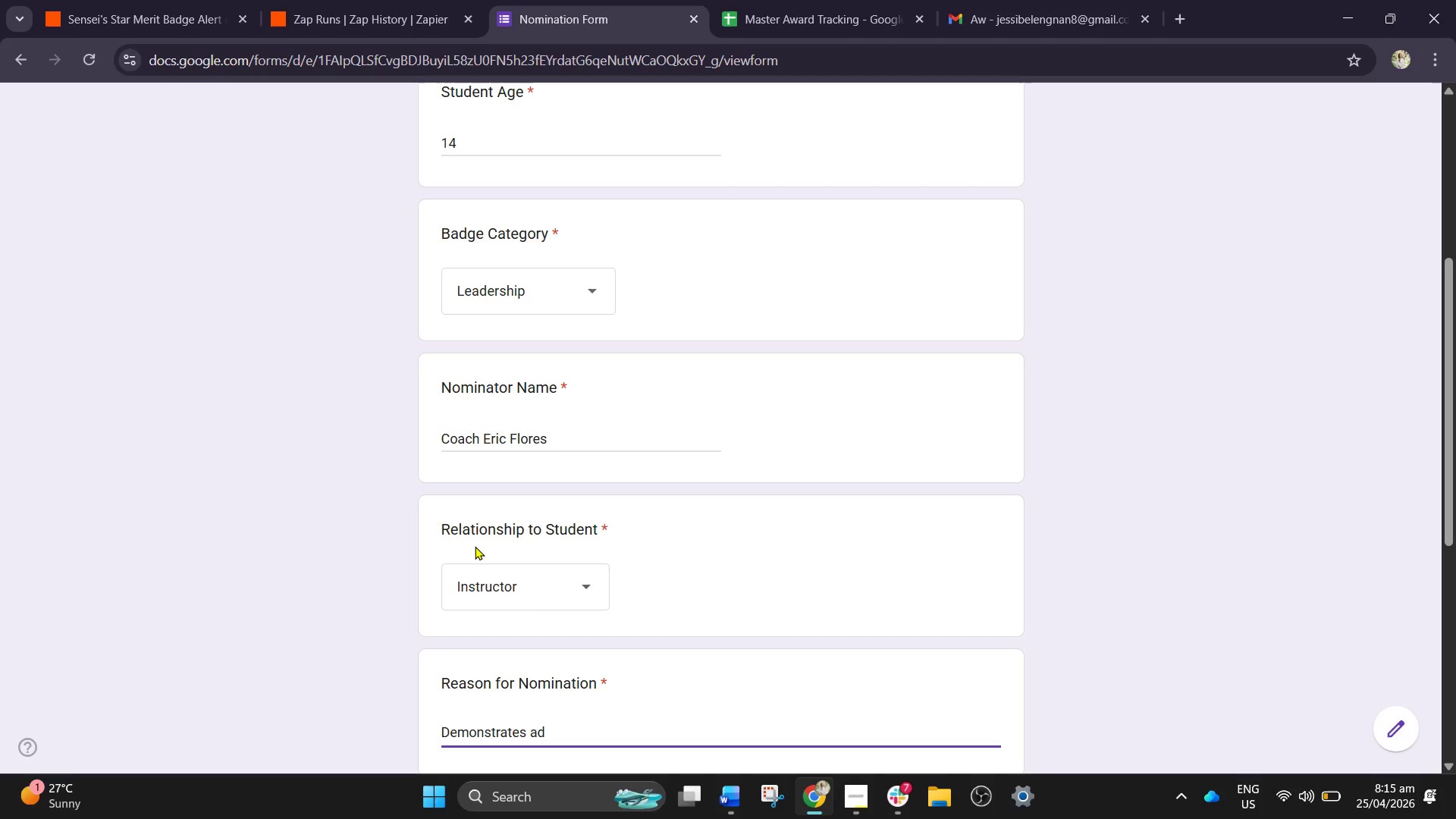 
key(Numpad0)
 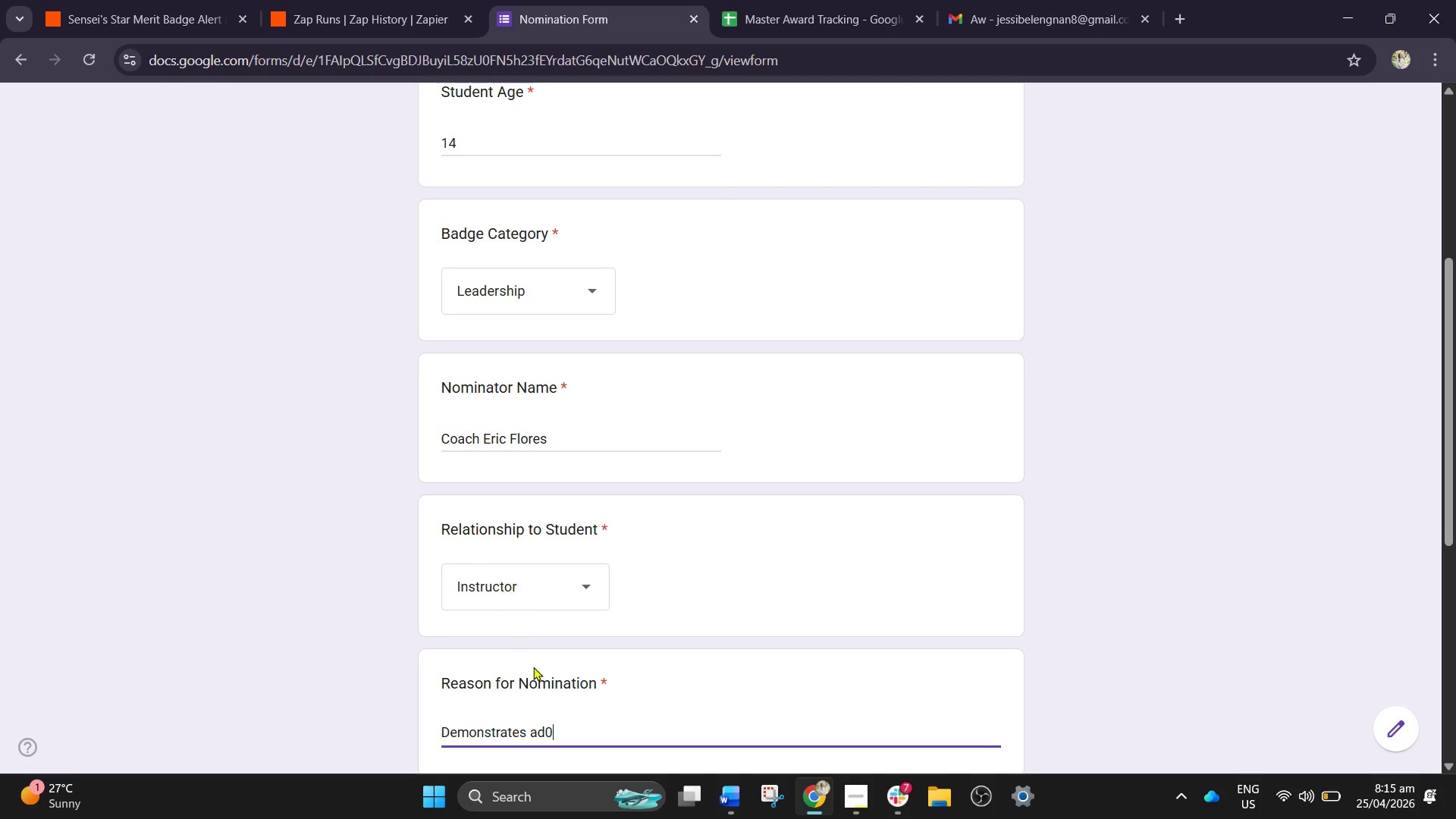 
wait(7.67)
 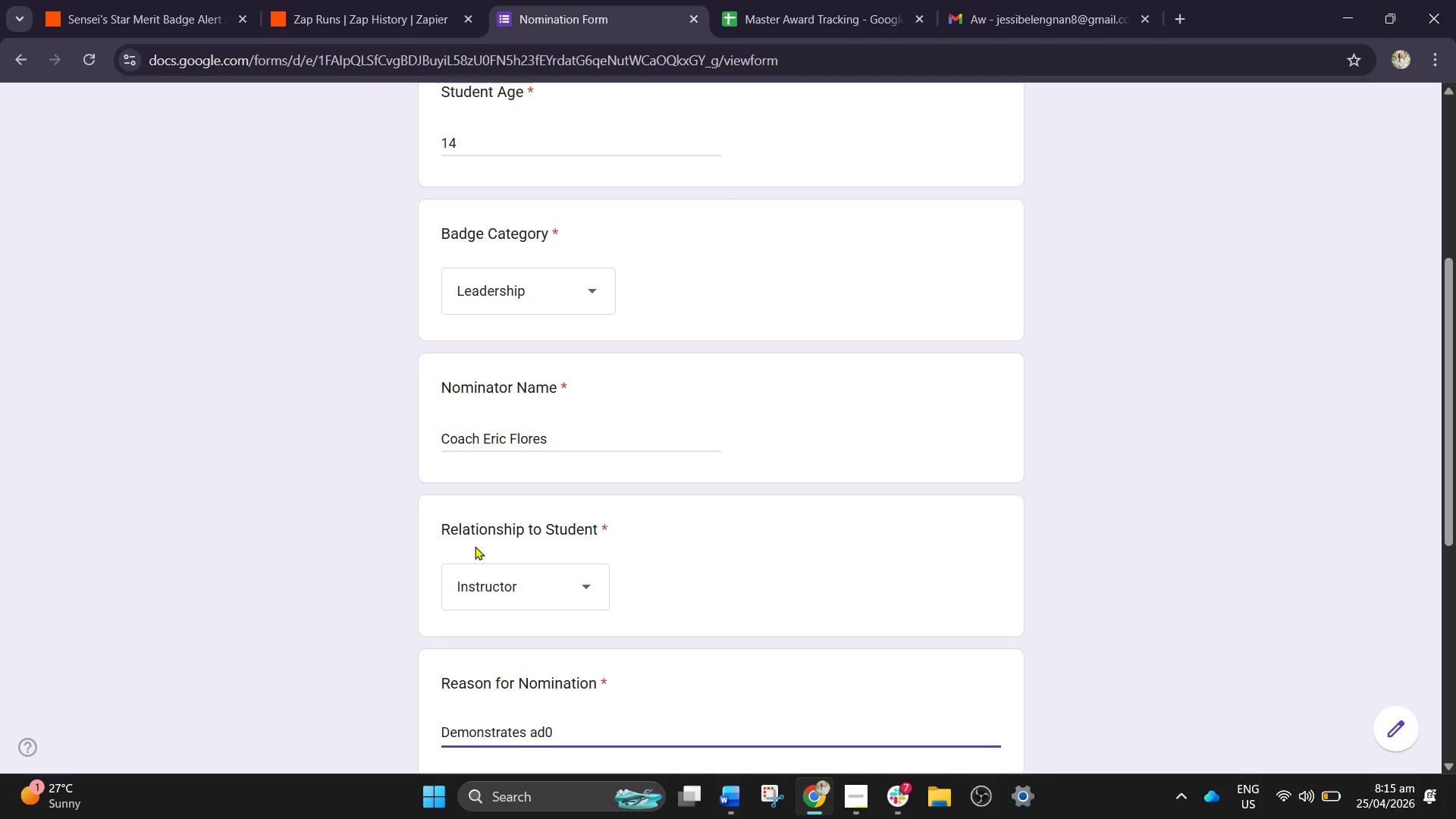 
key(Backspace)
 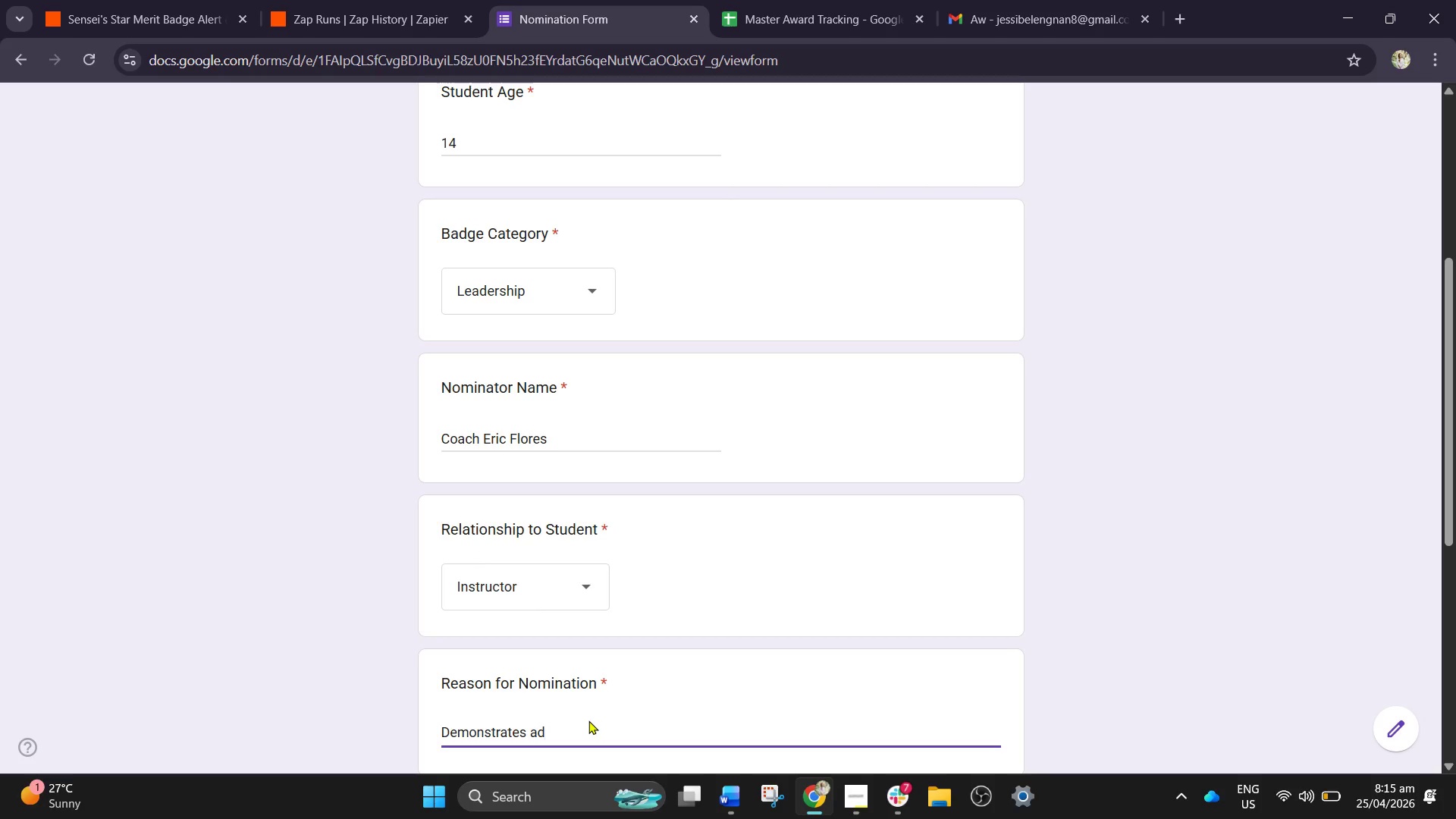 
wait(5.95)
 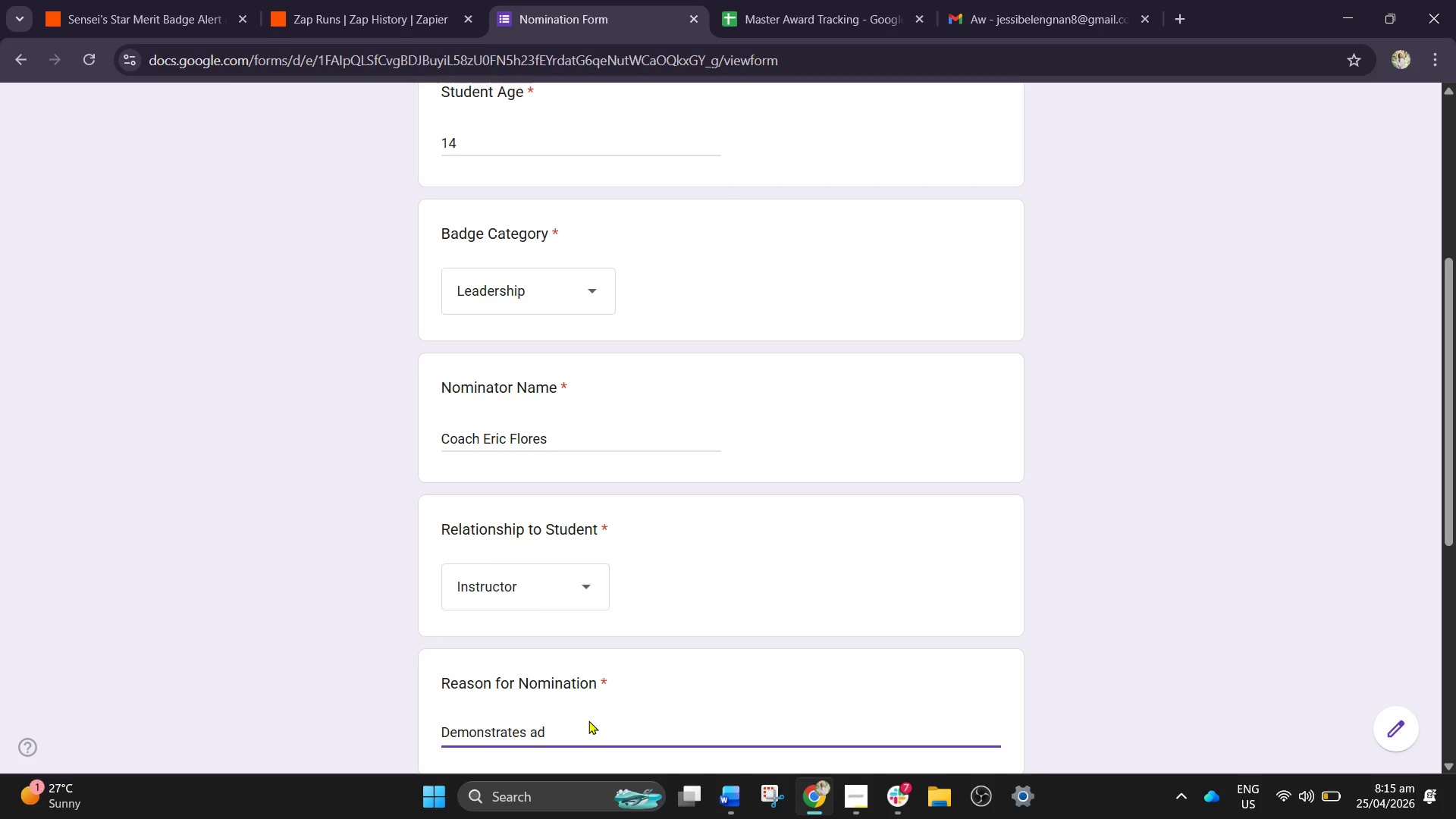 
type(van)
key(Backspace)
type(ced)
 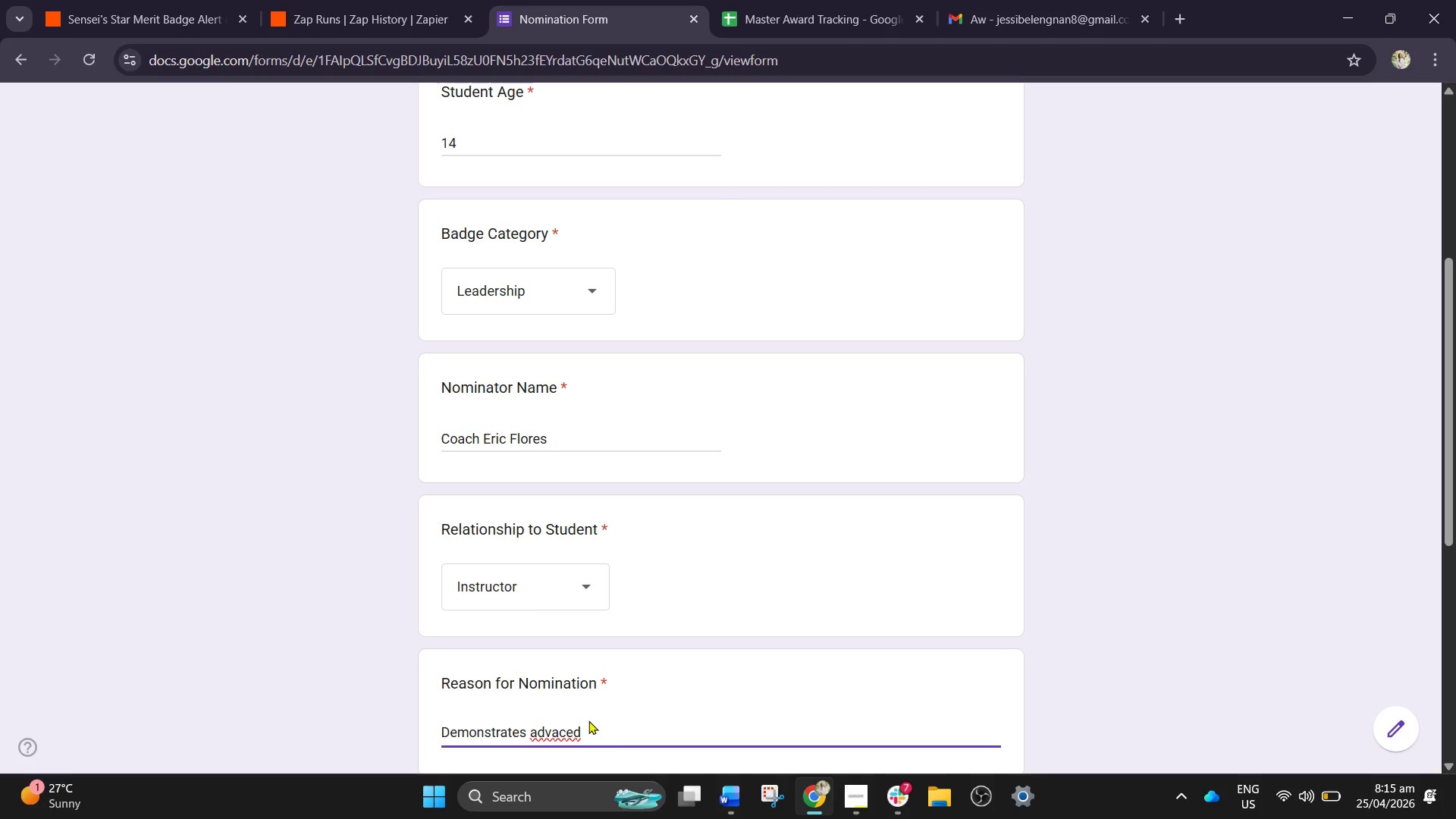 
key(Backspace)
 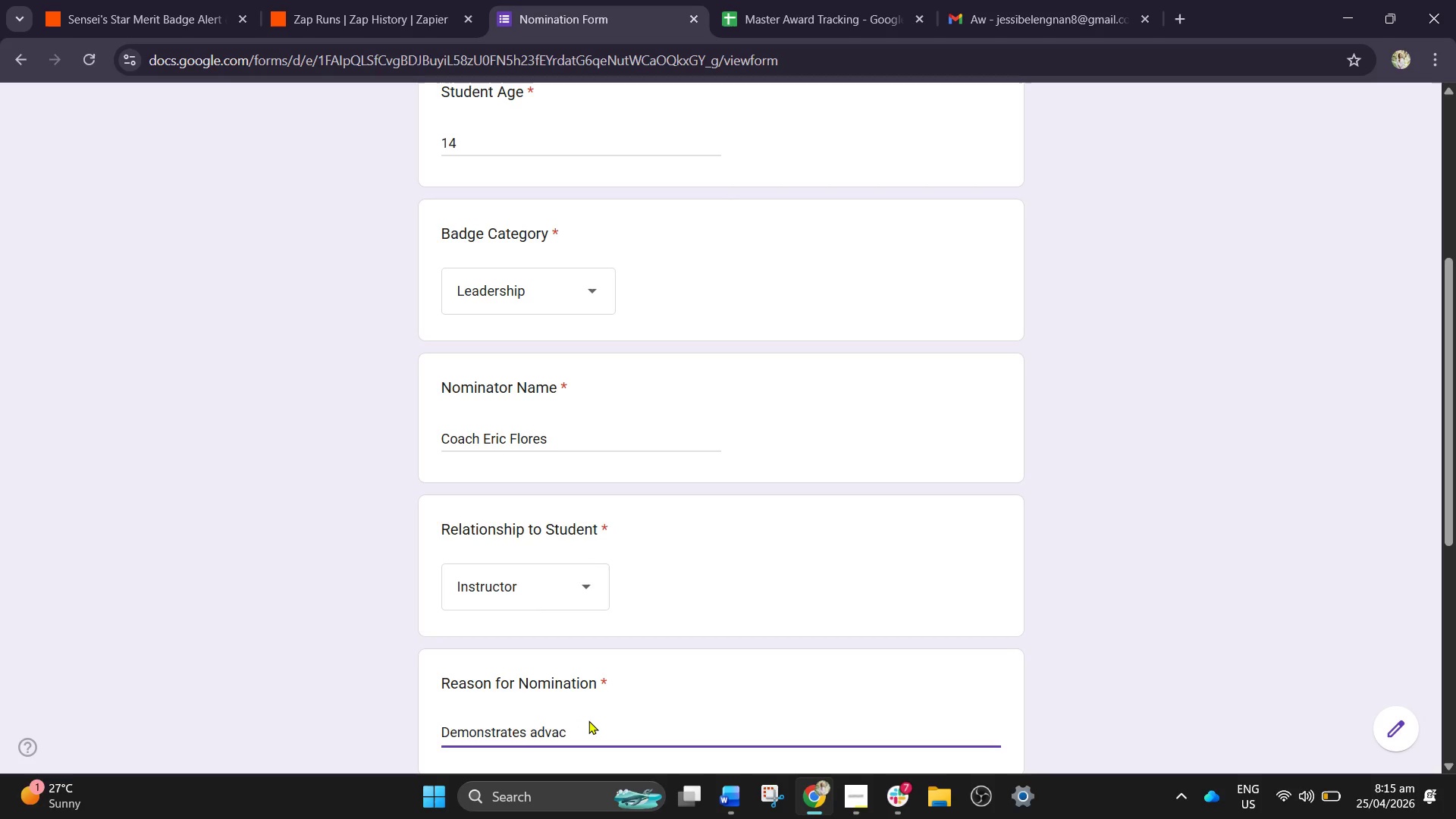 
key(Backspace)
 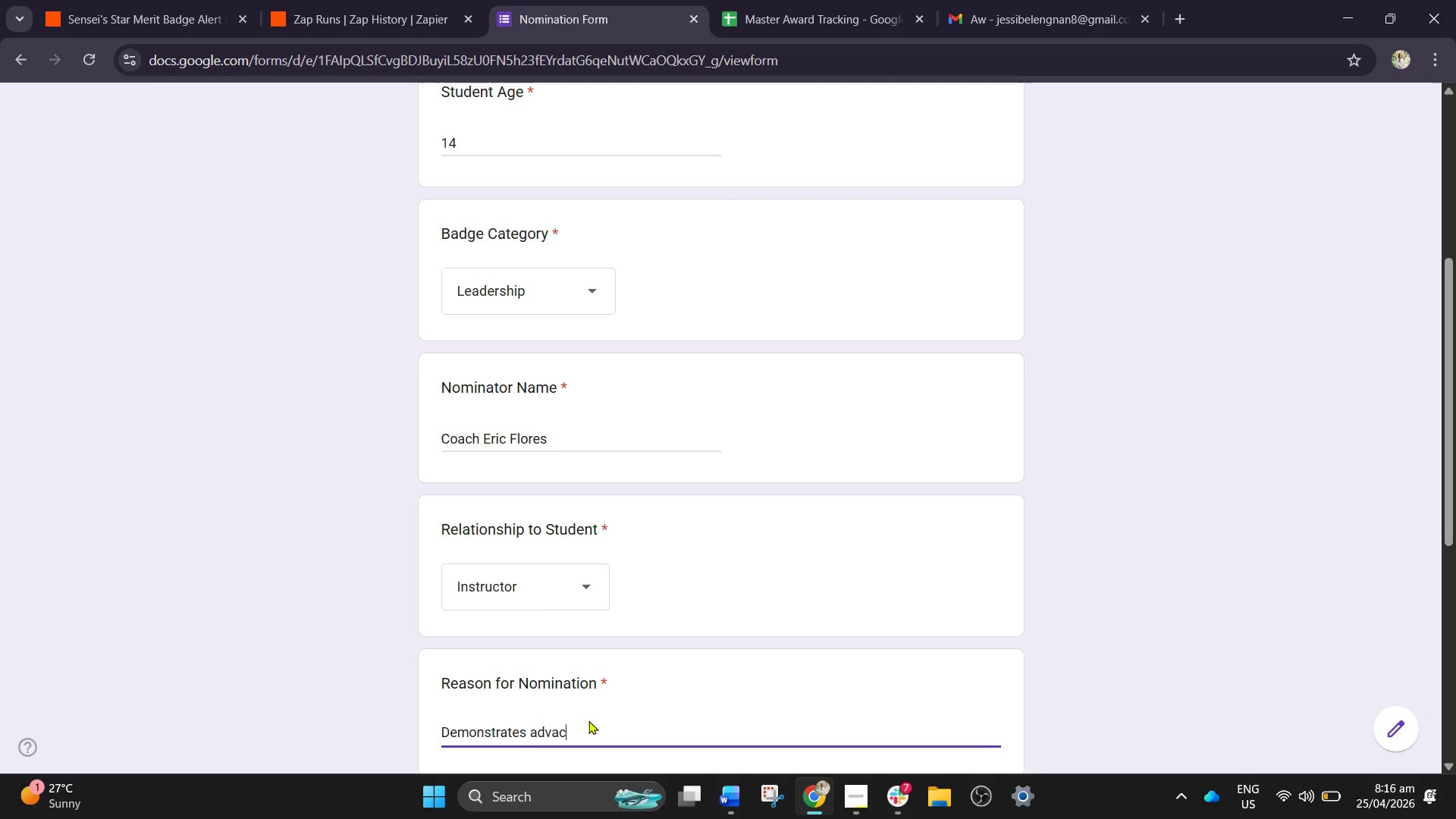 
key(Backspace)
type(nced )
 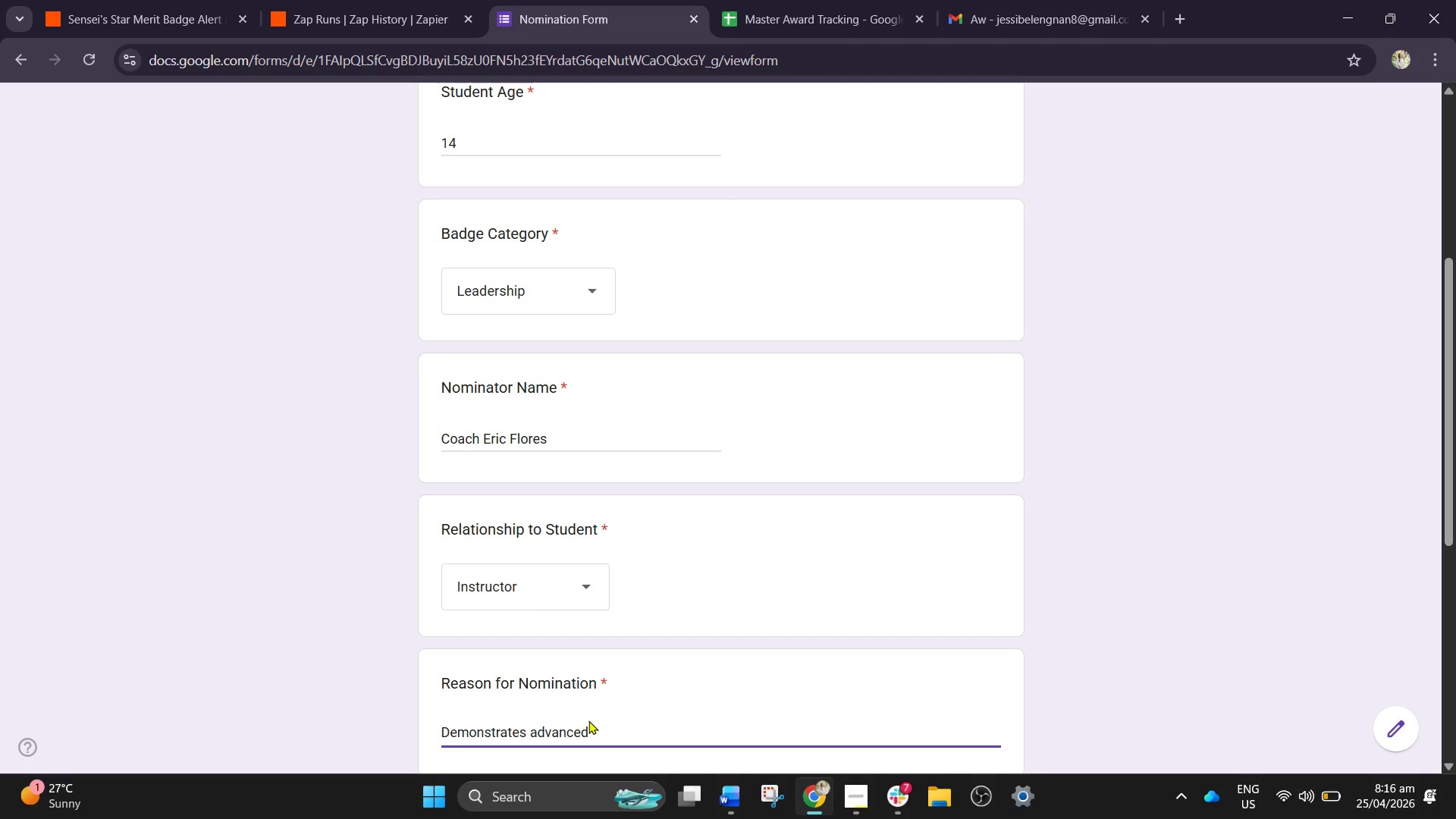 
wait(15.19)
 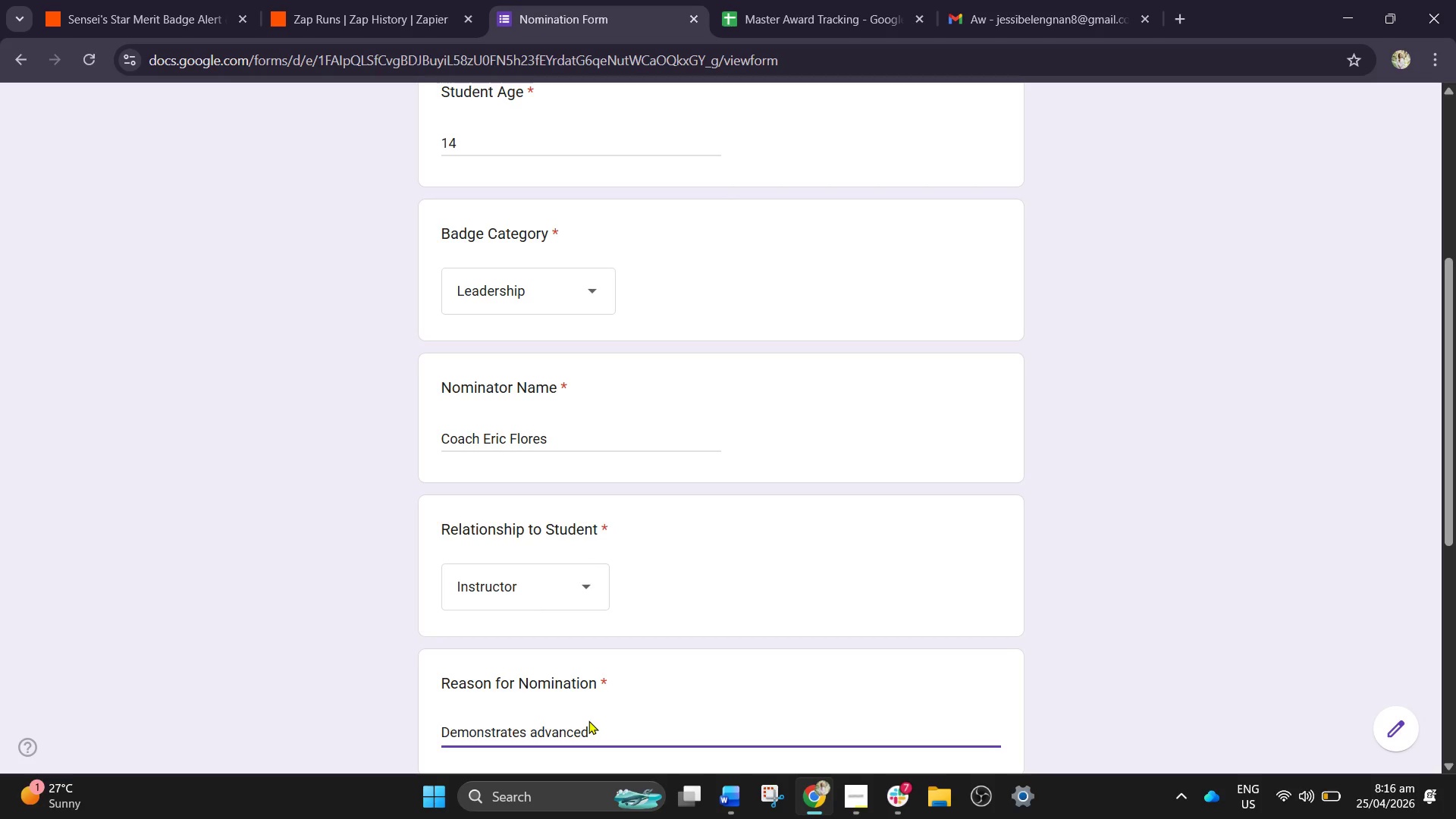 
type(balance and agility skills during)
 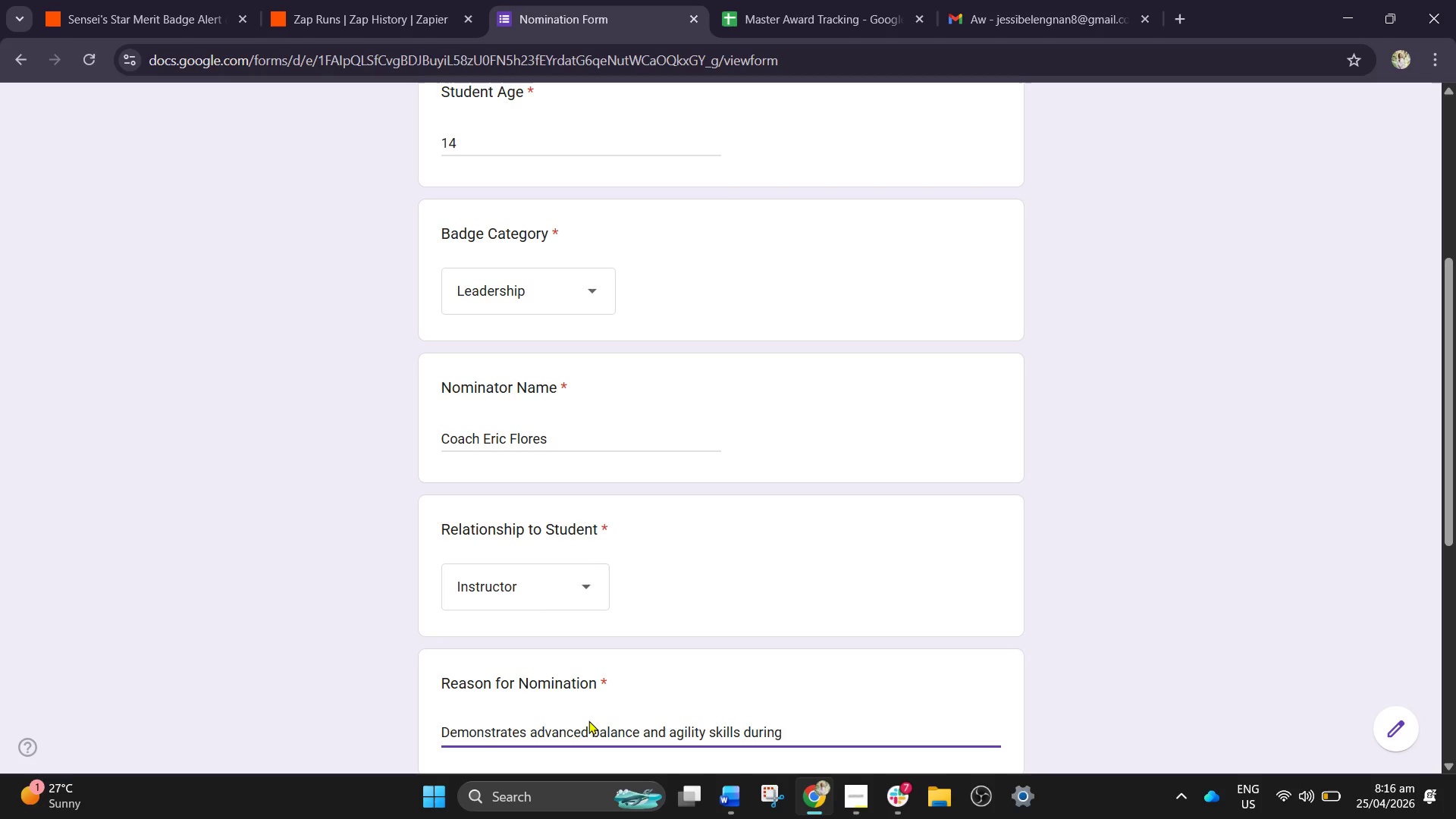 
wait(10.01)
 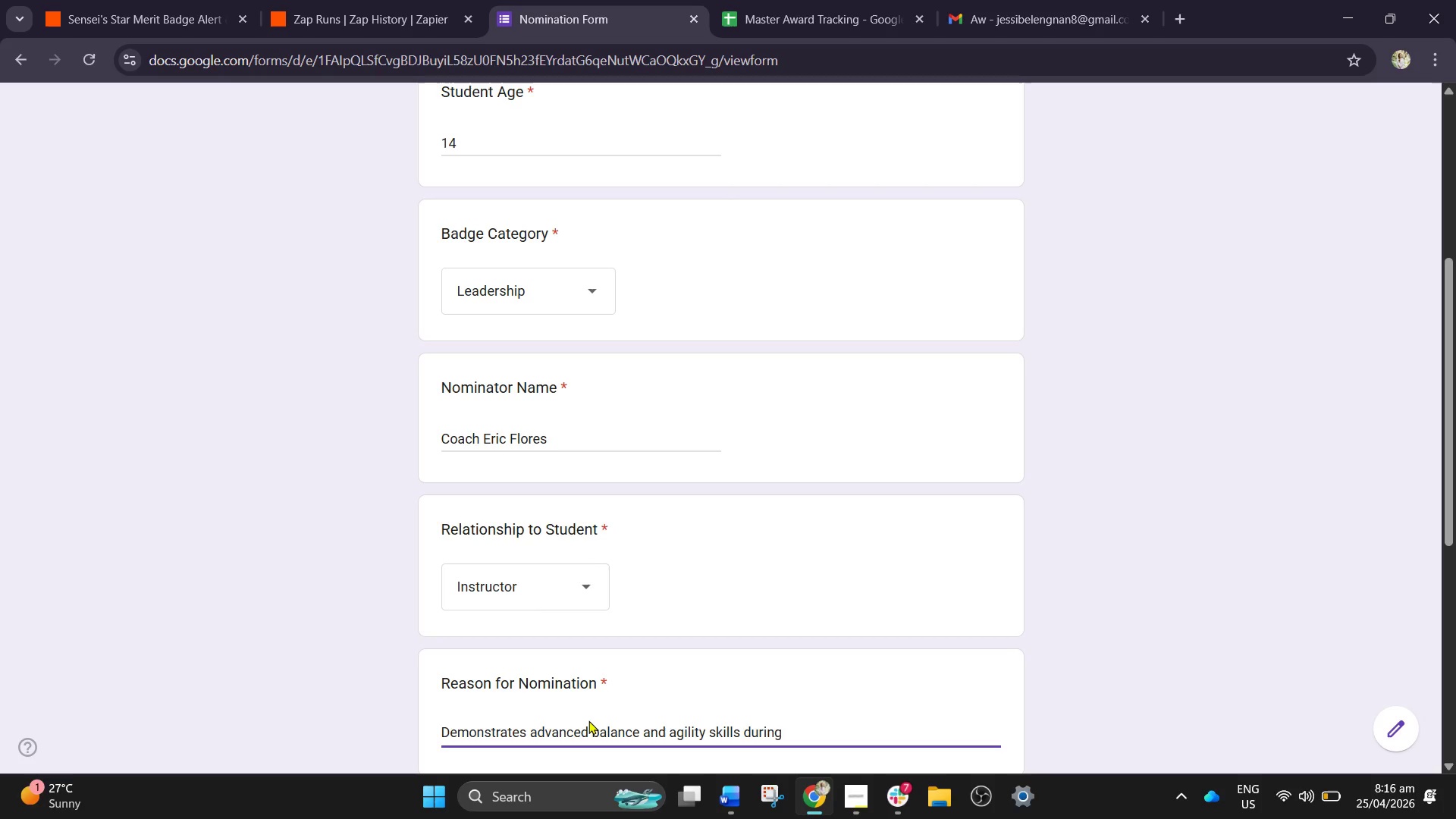 
type(n)
key(Backspace)
type( obstacle and movement drills.)
key(Tab)
 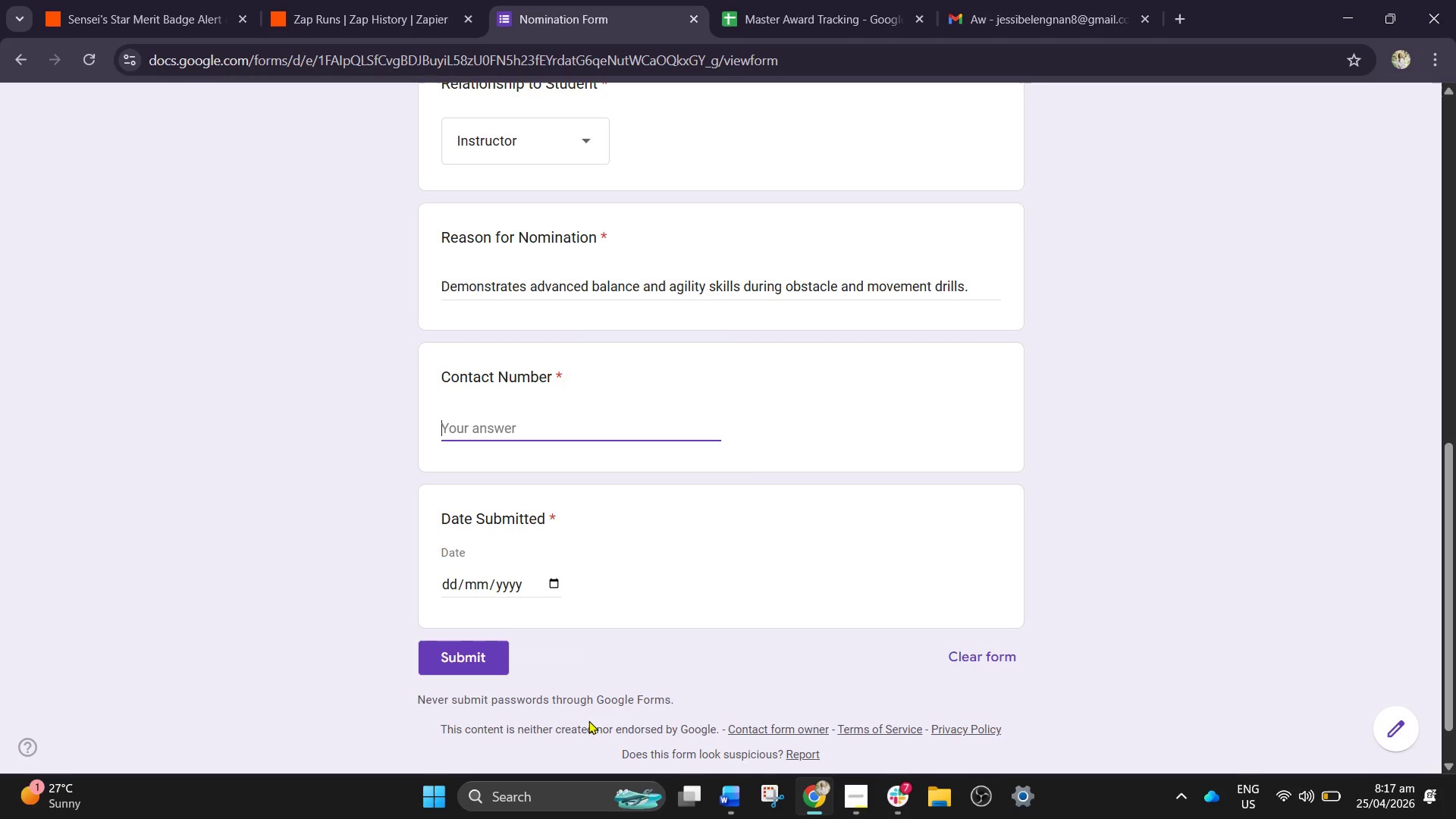 
type(09195)
 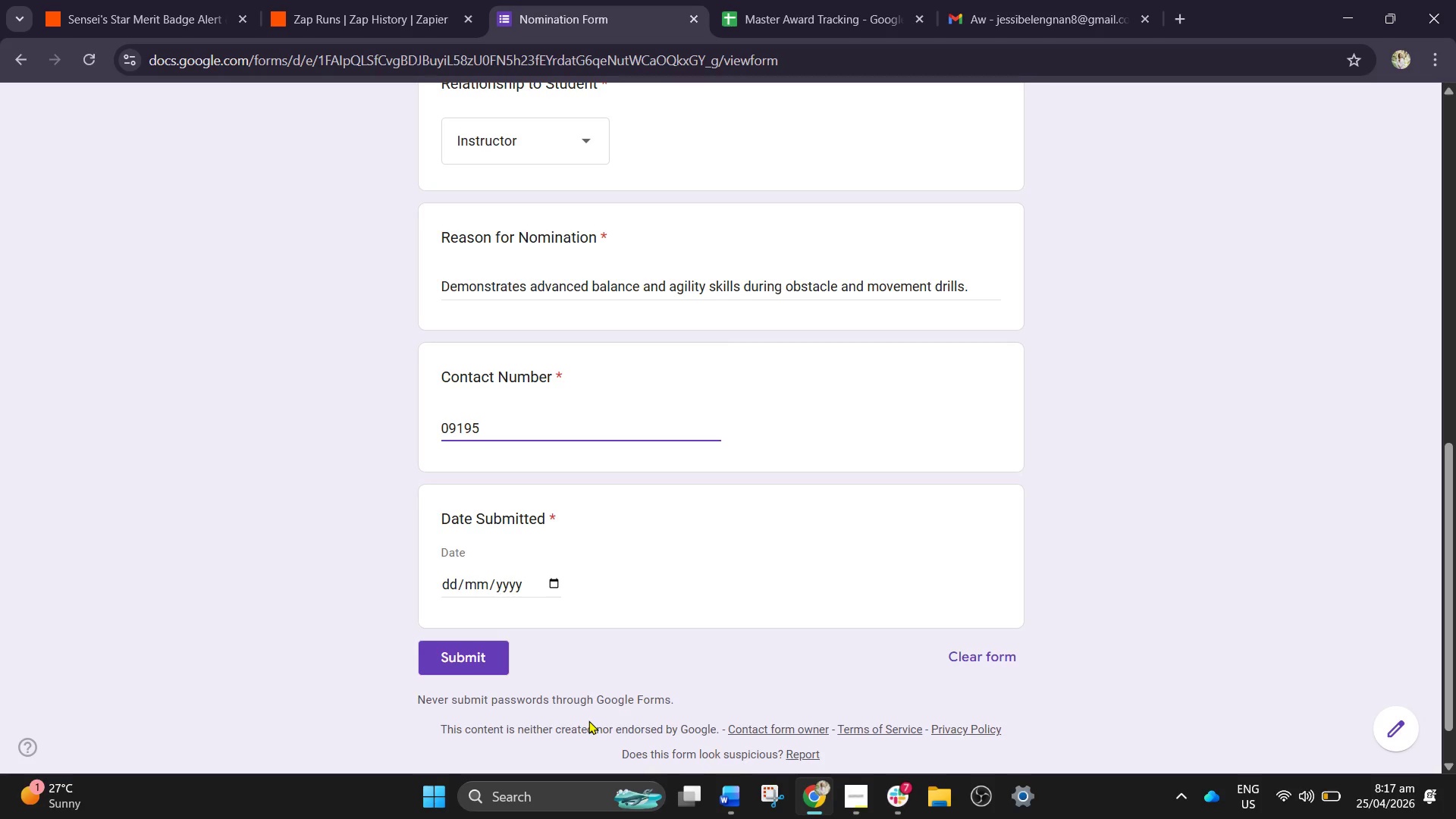 
type(67)
 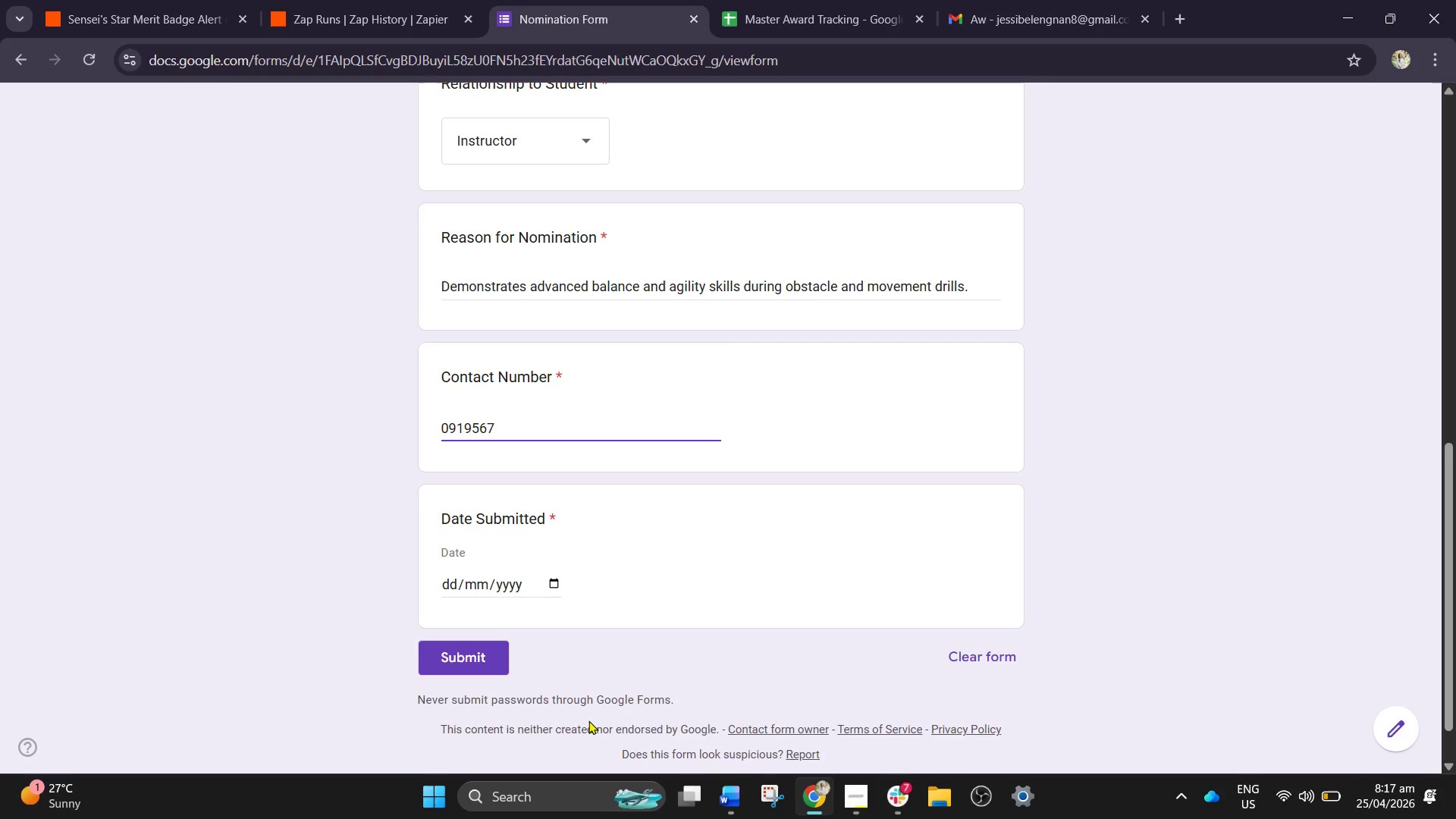 
type(8923)
key(Tab)
 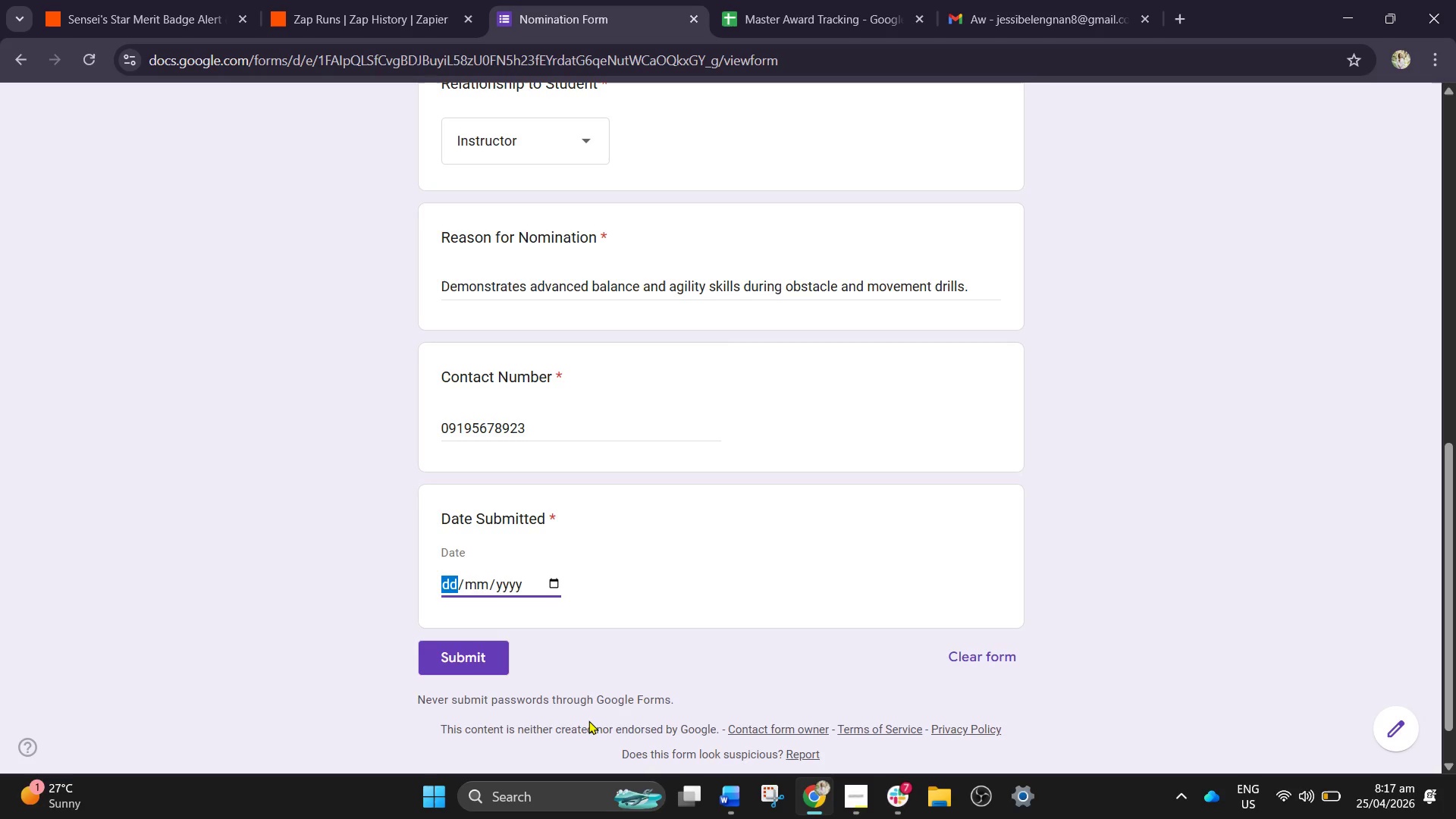 
wait(7.03)
 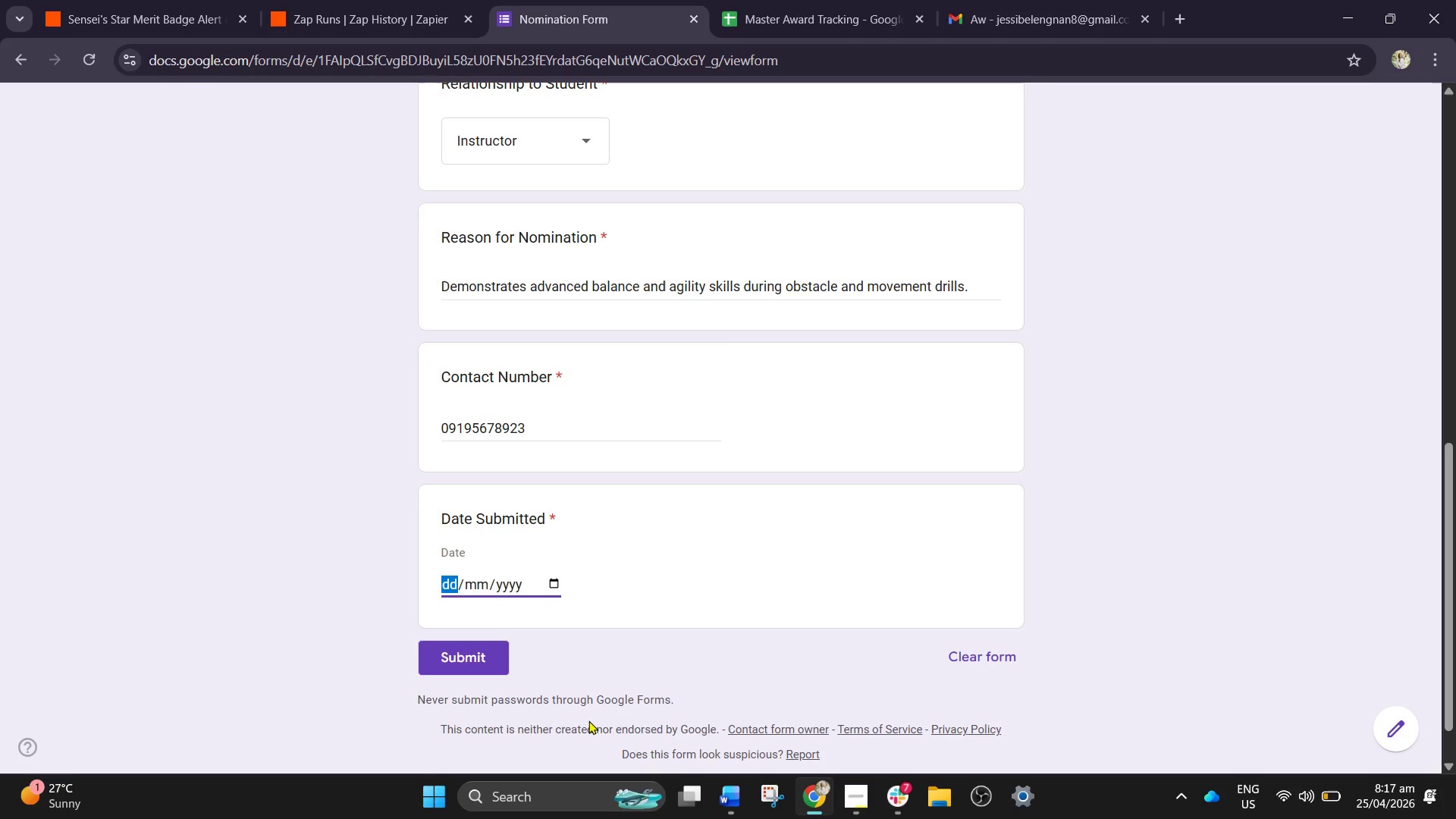 
key(2)
 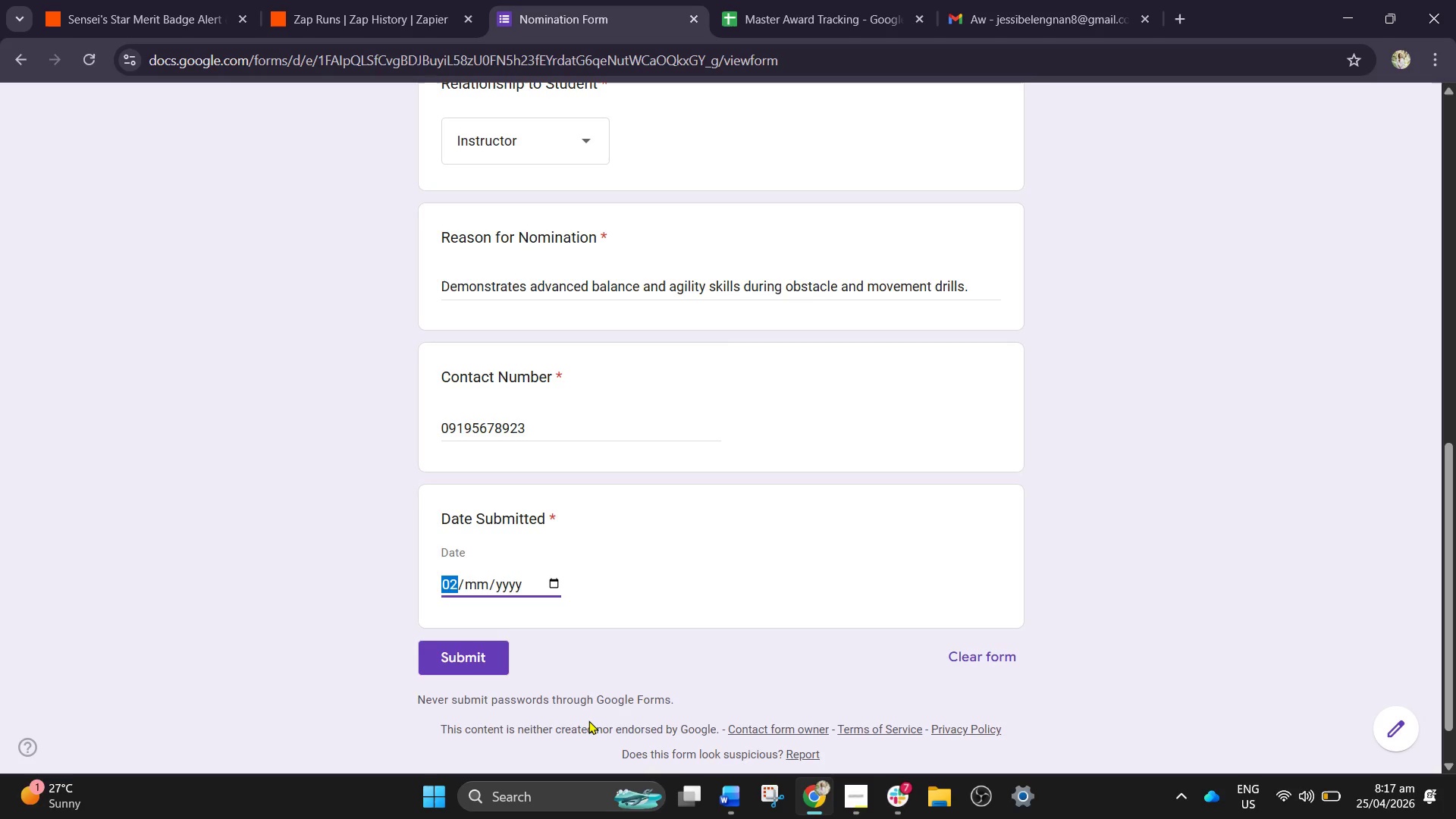 
key(Backspace)
 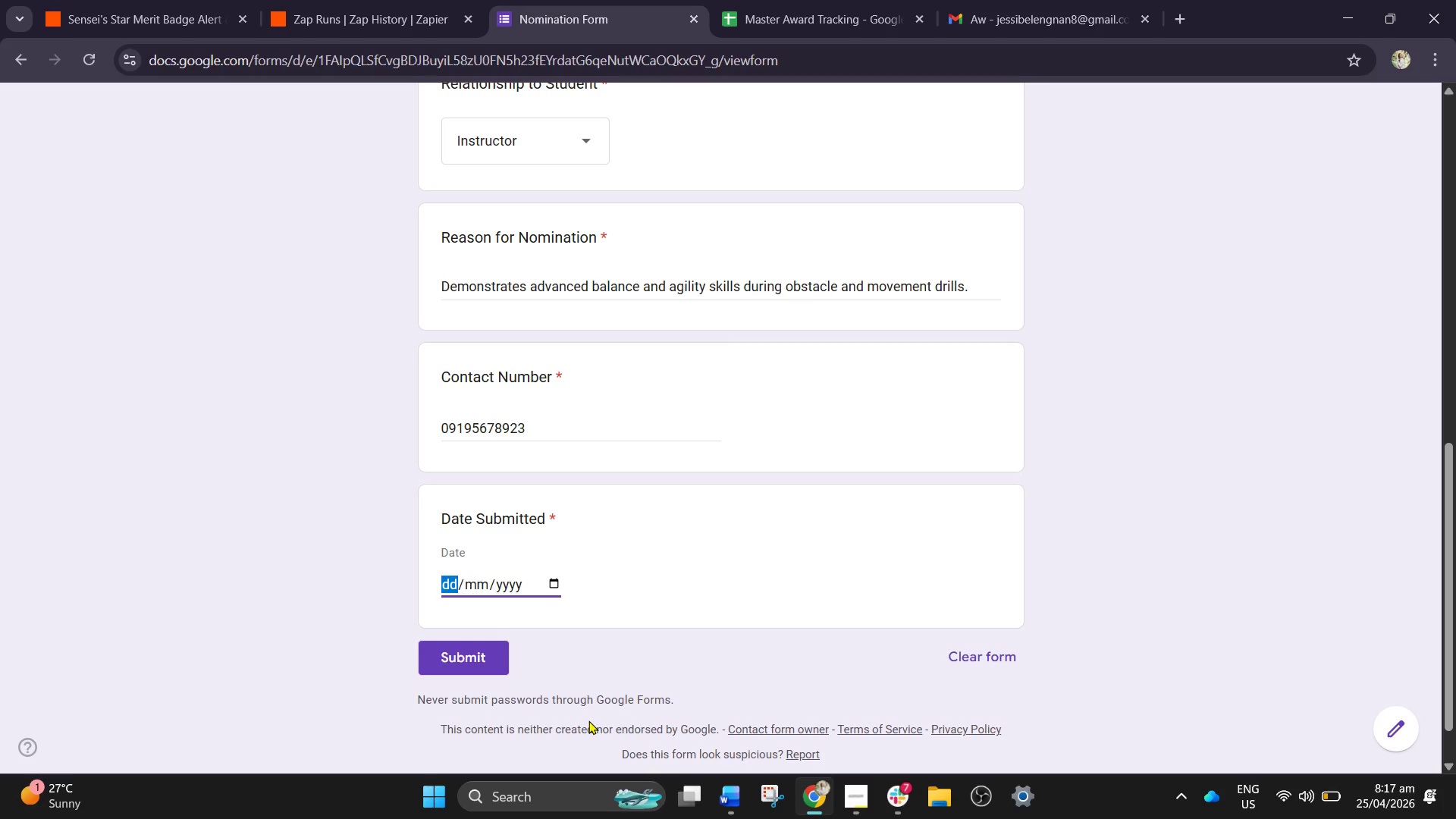 
key(4)
 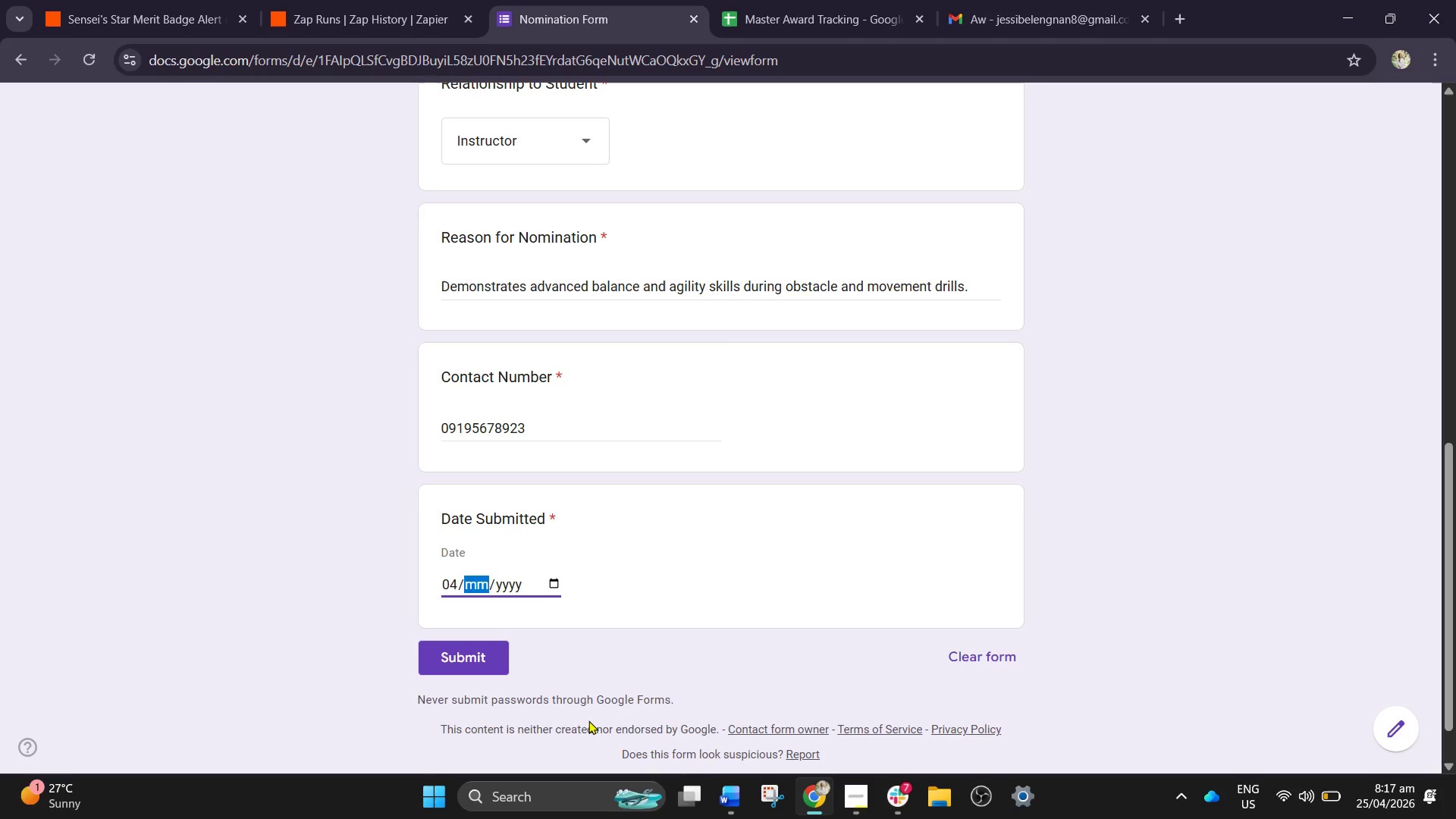 
wait(5.39)
 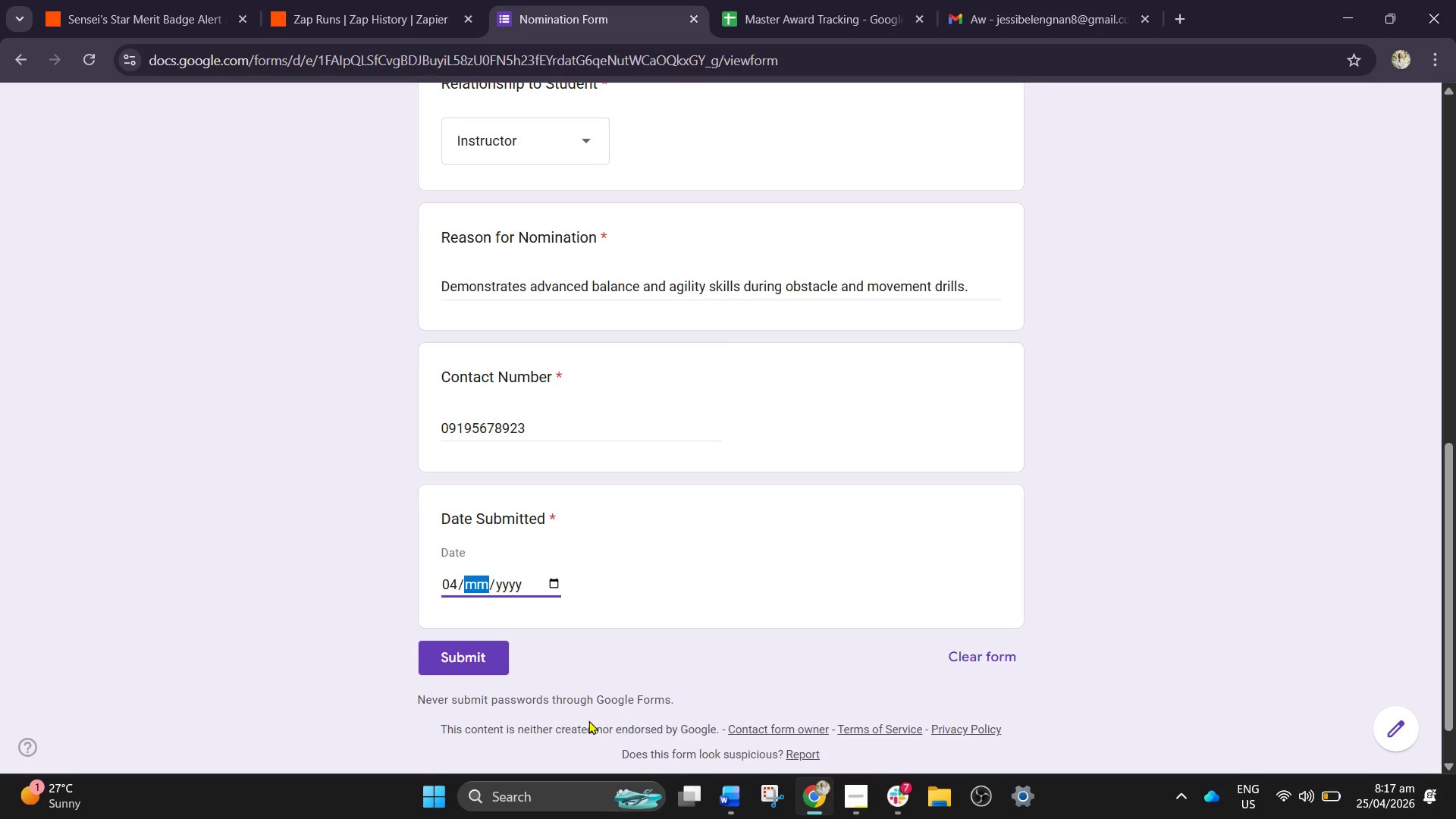 
type(052026)
 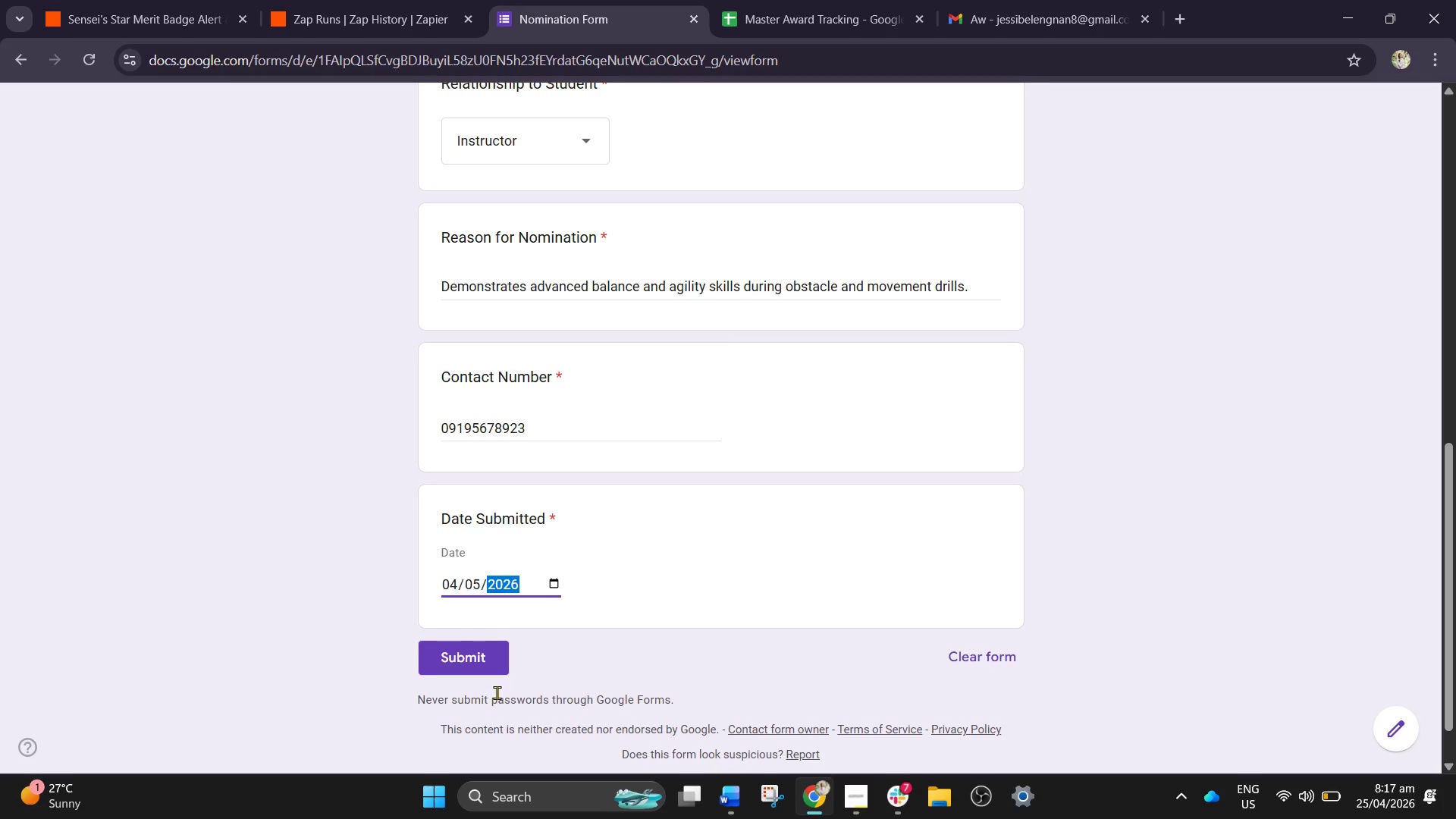 
left_click([502, 665])
 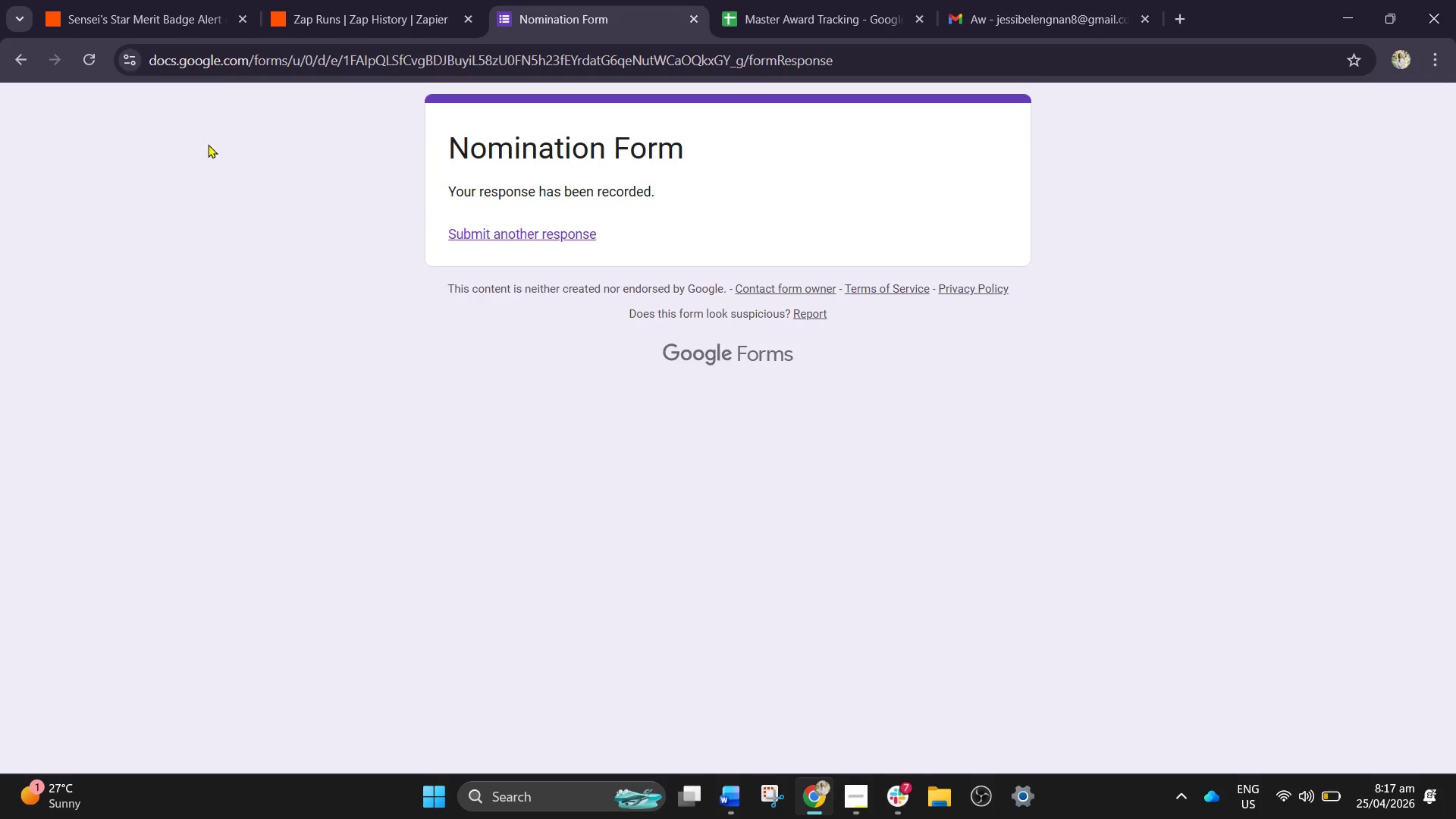 
mouse_move([196, -1])
 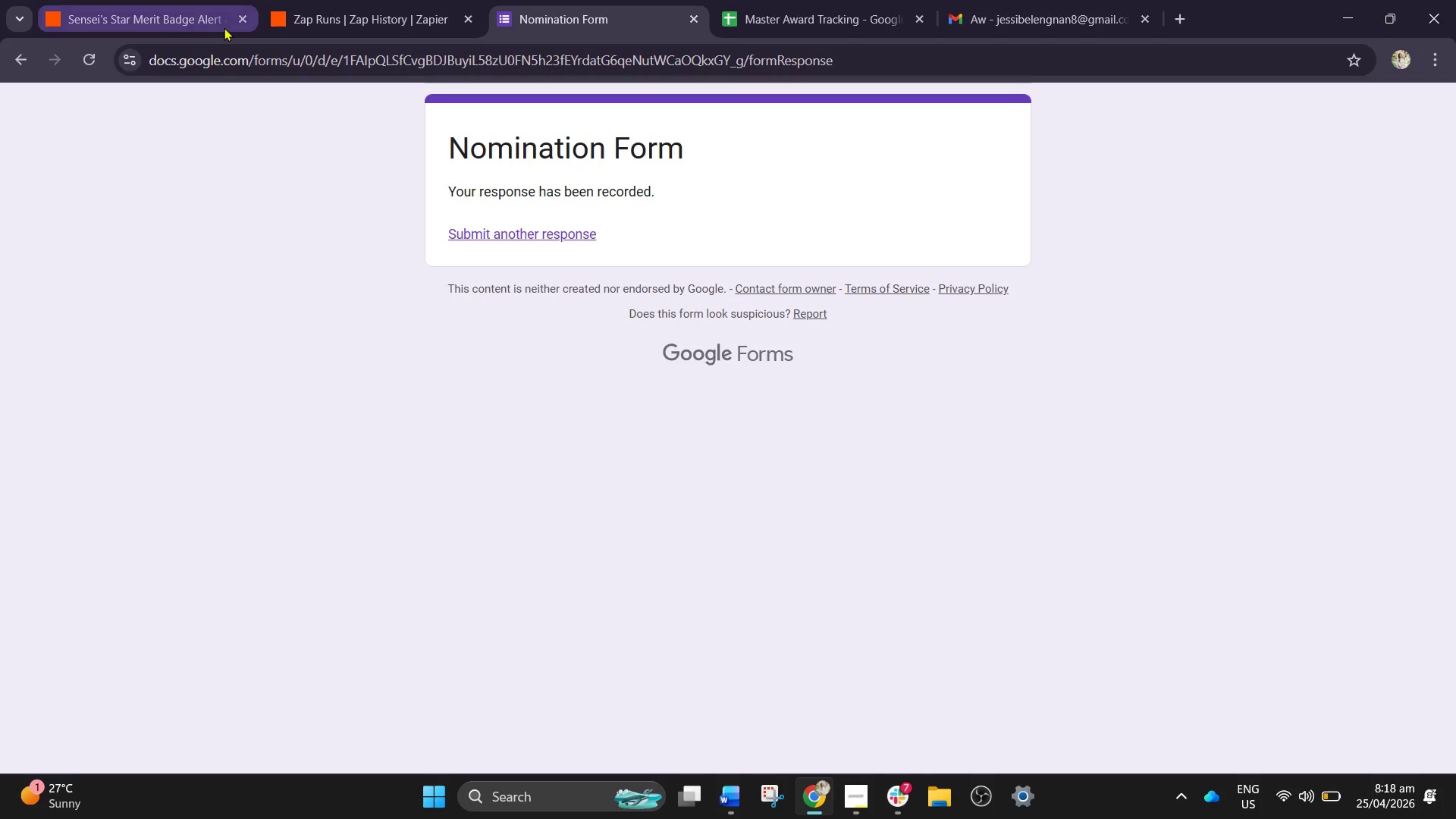 
left_click([197, 0])
 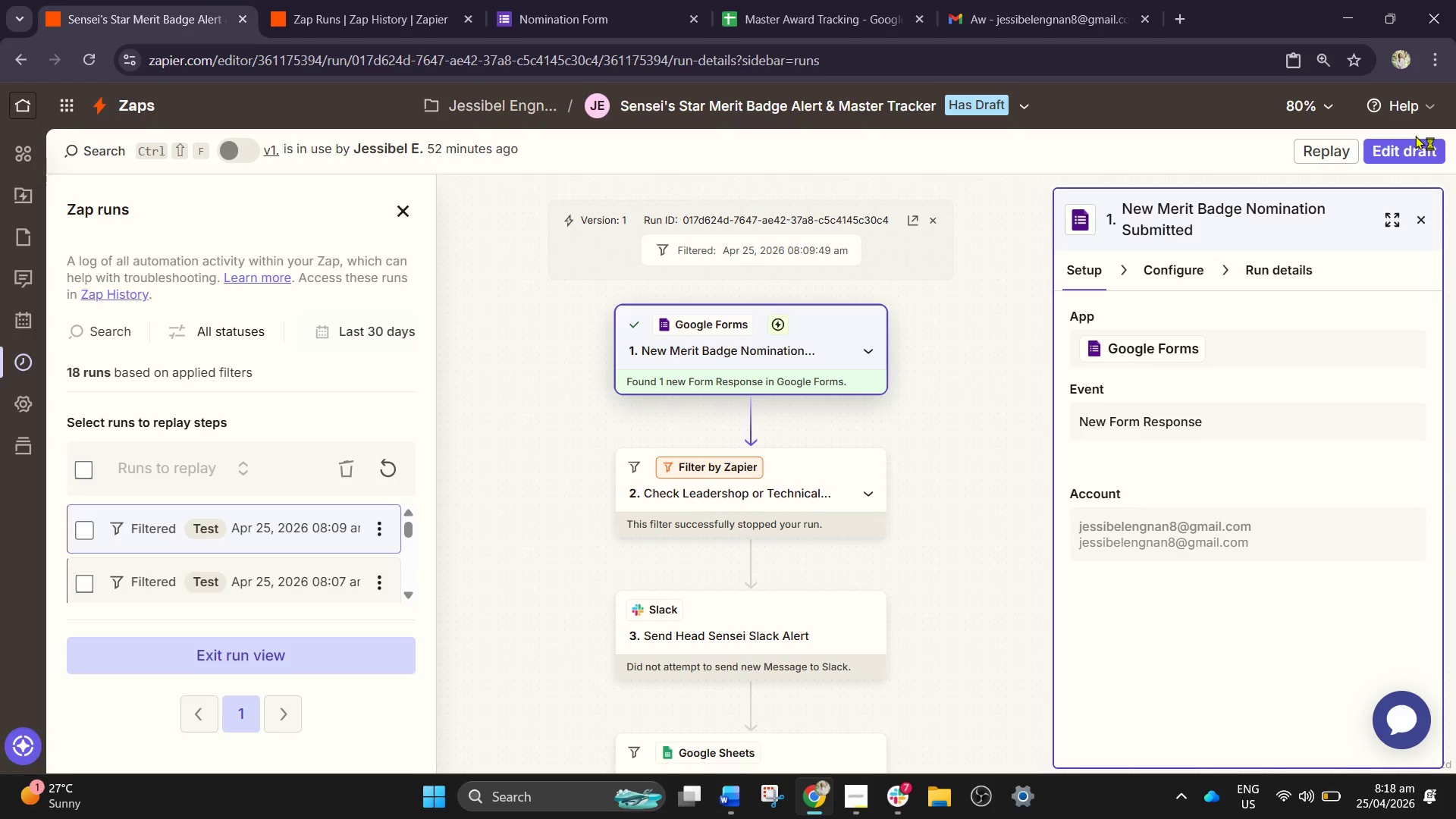 
left_click([1415, 146])
 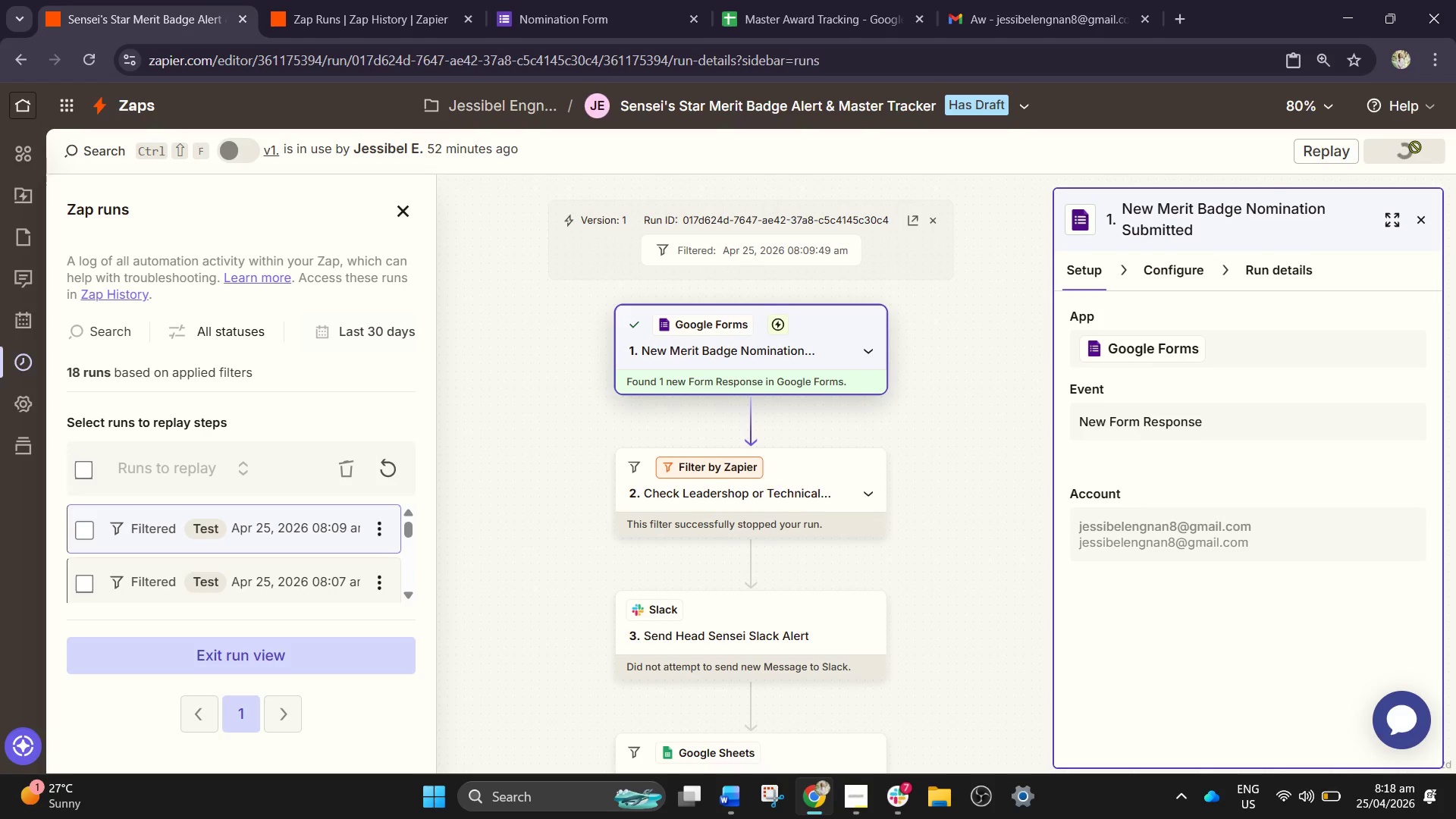 
mouse_move([1049, 231])
 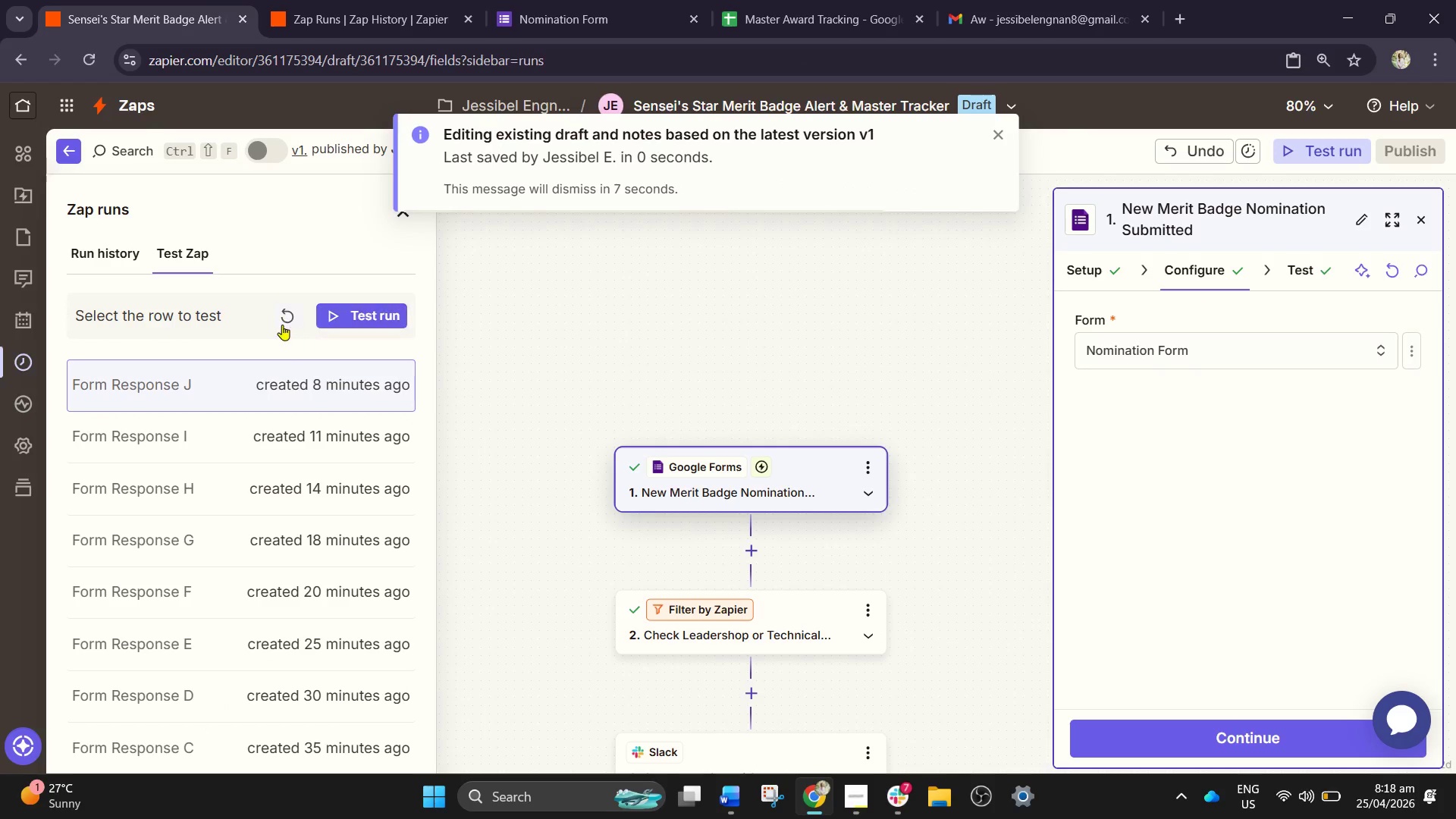 
left_click([281, 325])
 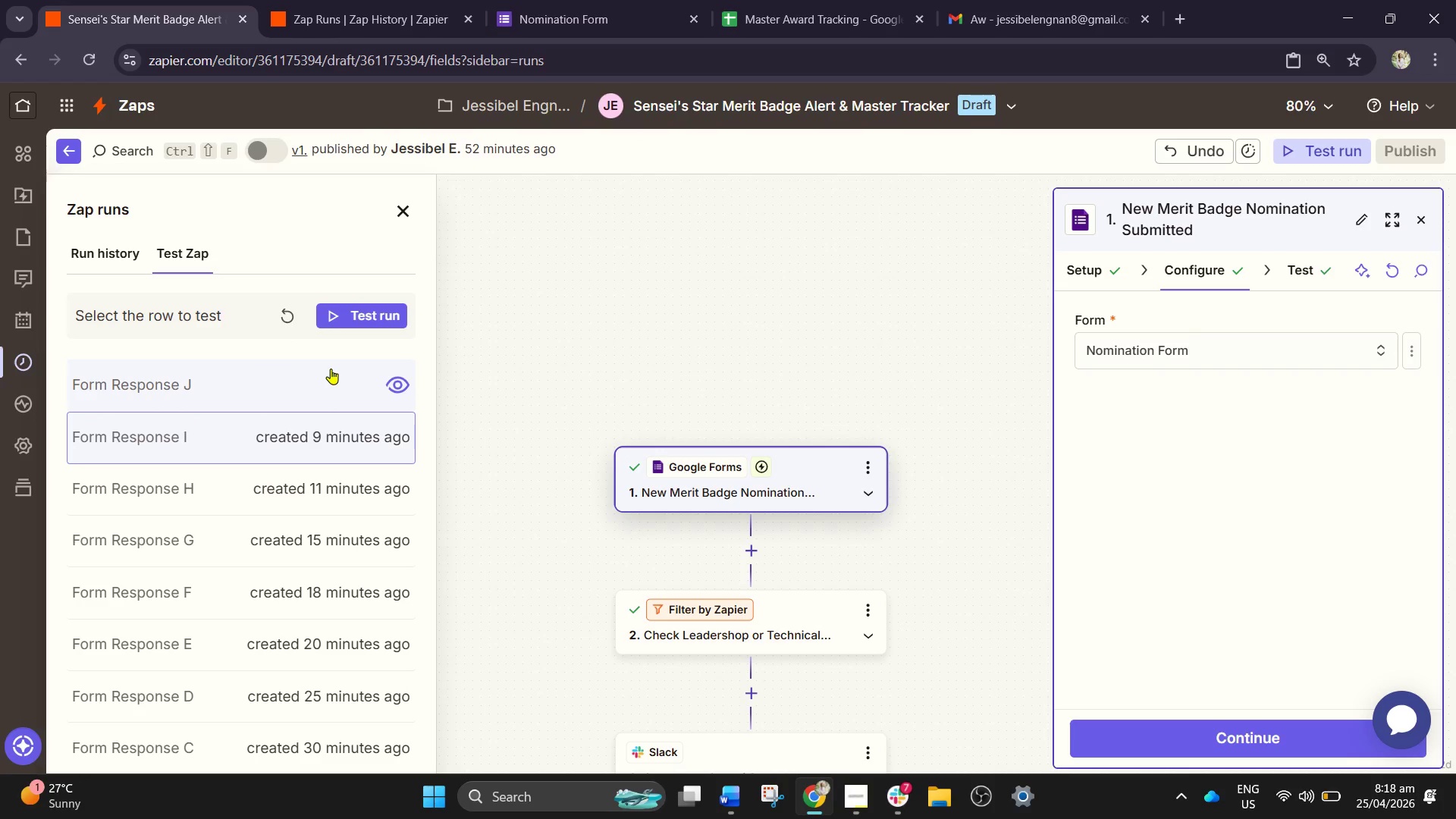 
wait(16.84)
 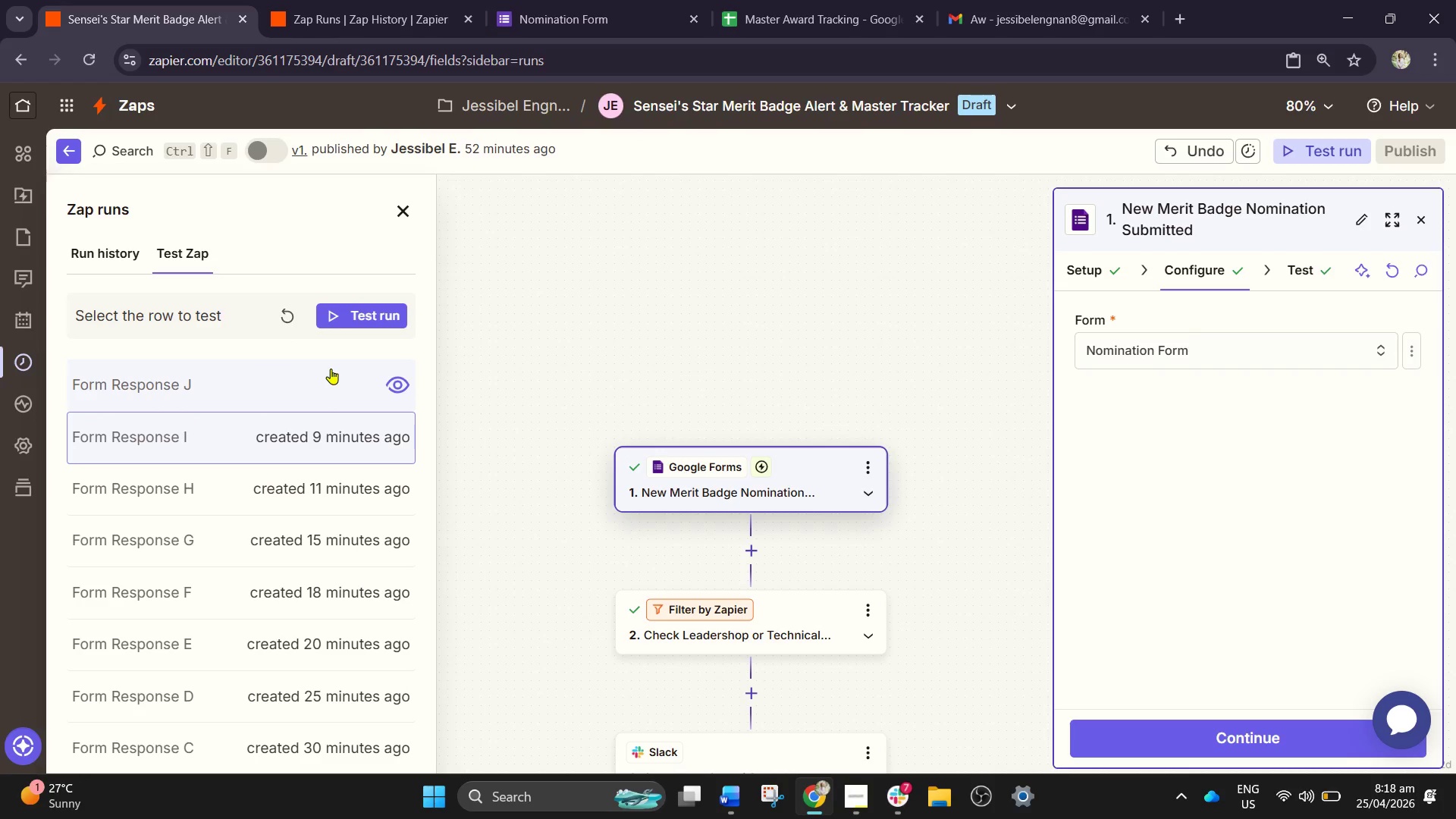 
left_click([337, 400])
 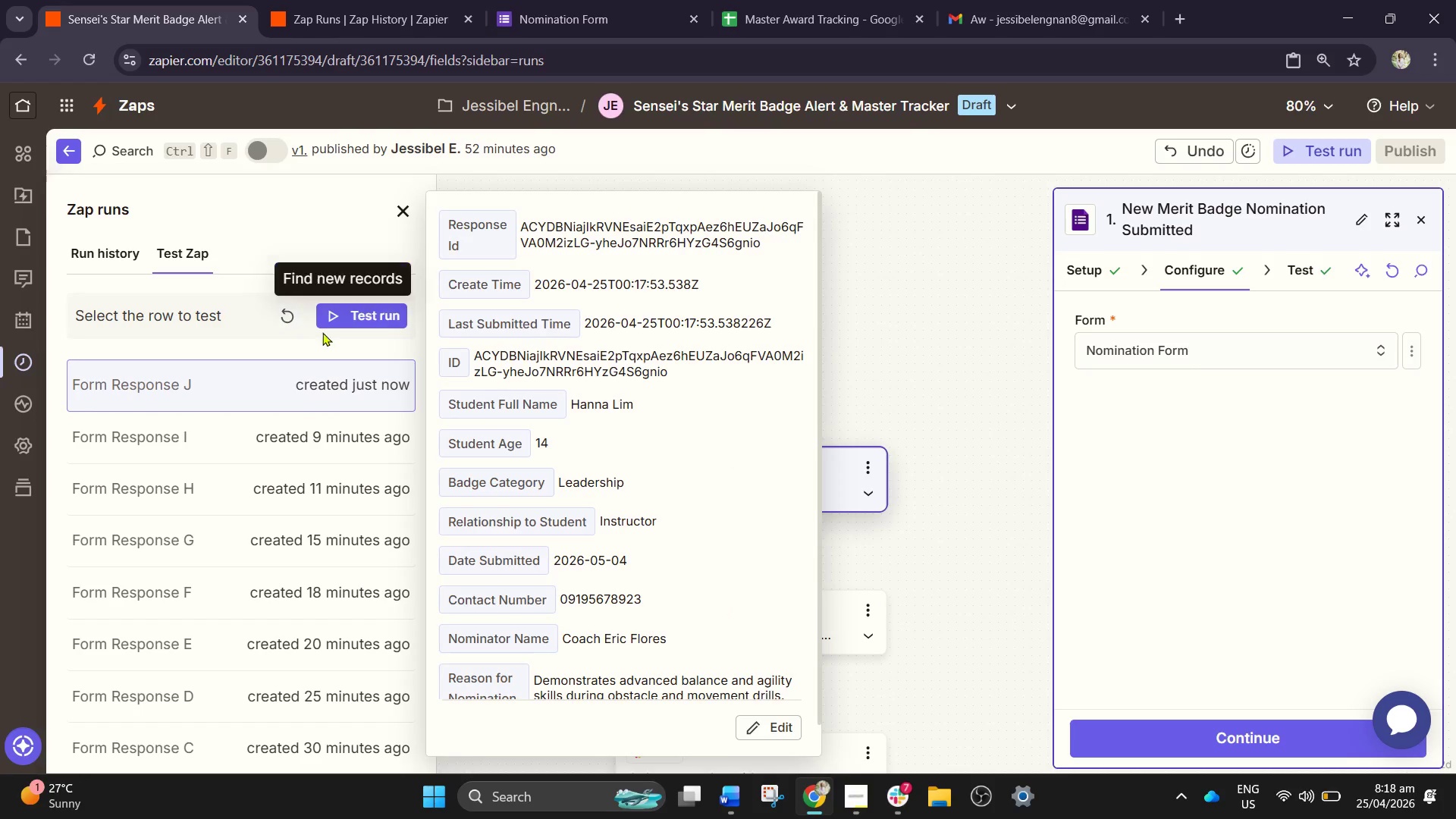 
left_click([364, 309])
 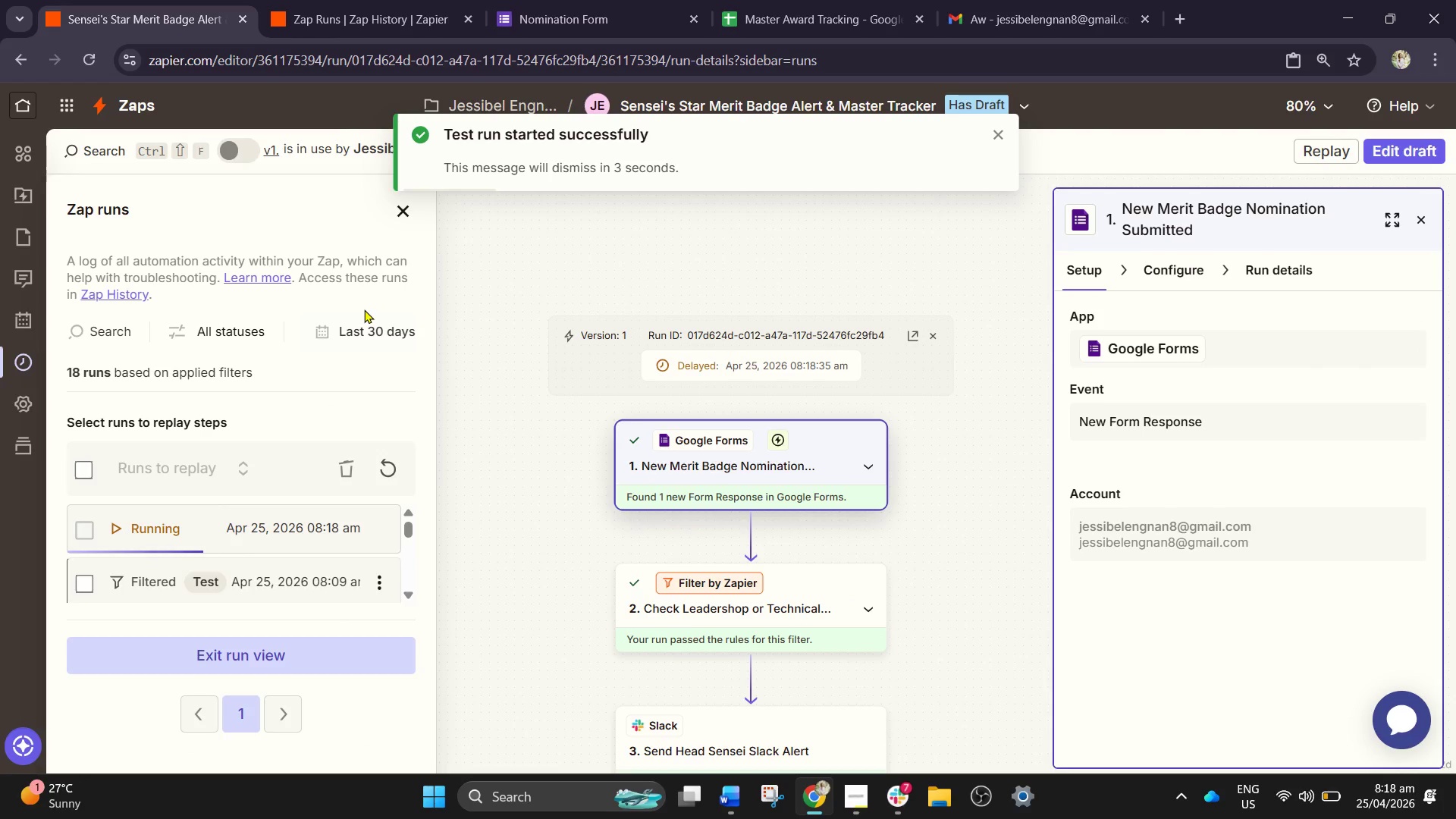 
wait(14.95)
 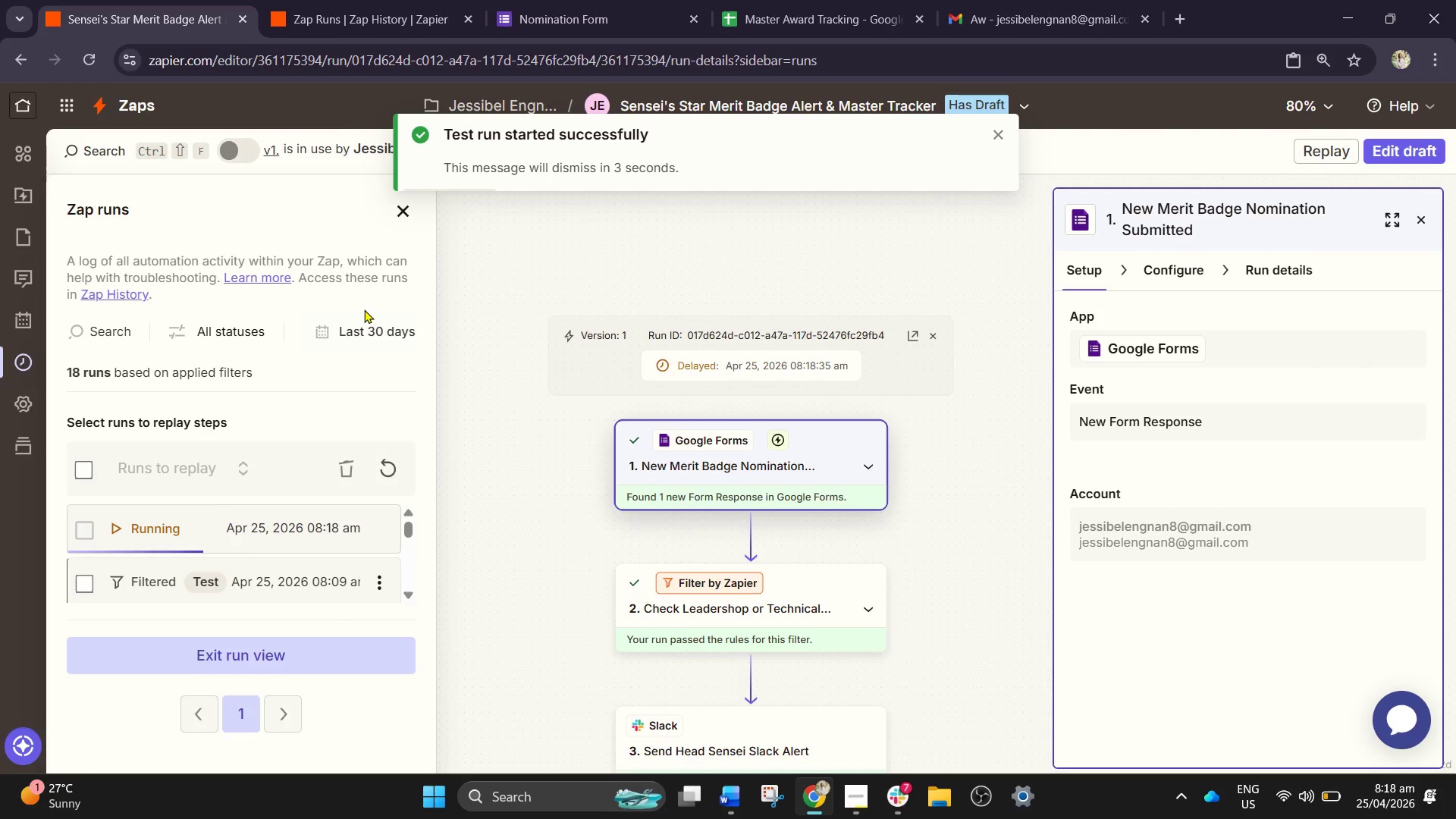 
left_click([543, 2])
 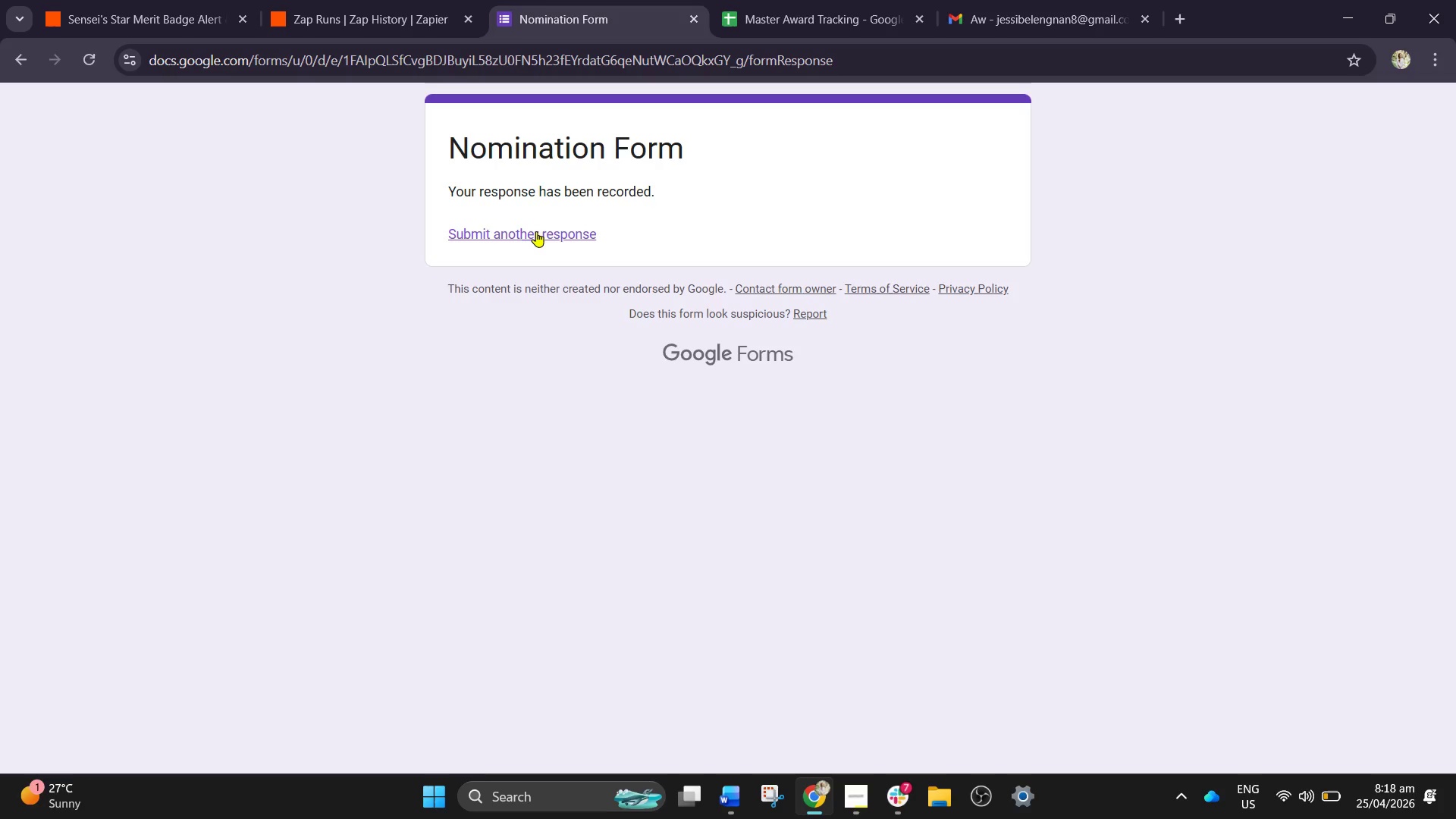 
left_click([541, 234])
 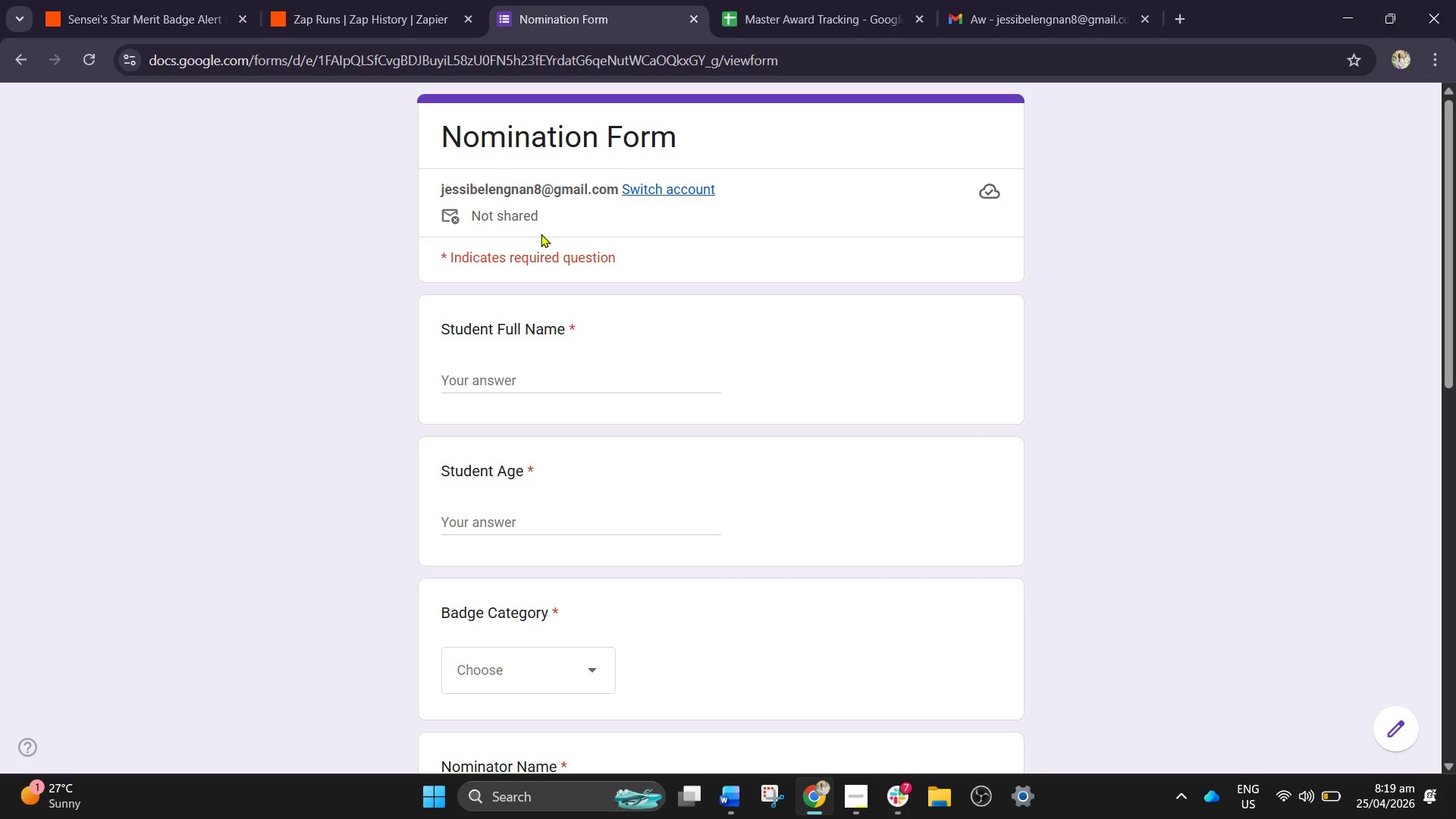 
wait(18.22)
 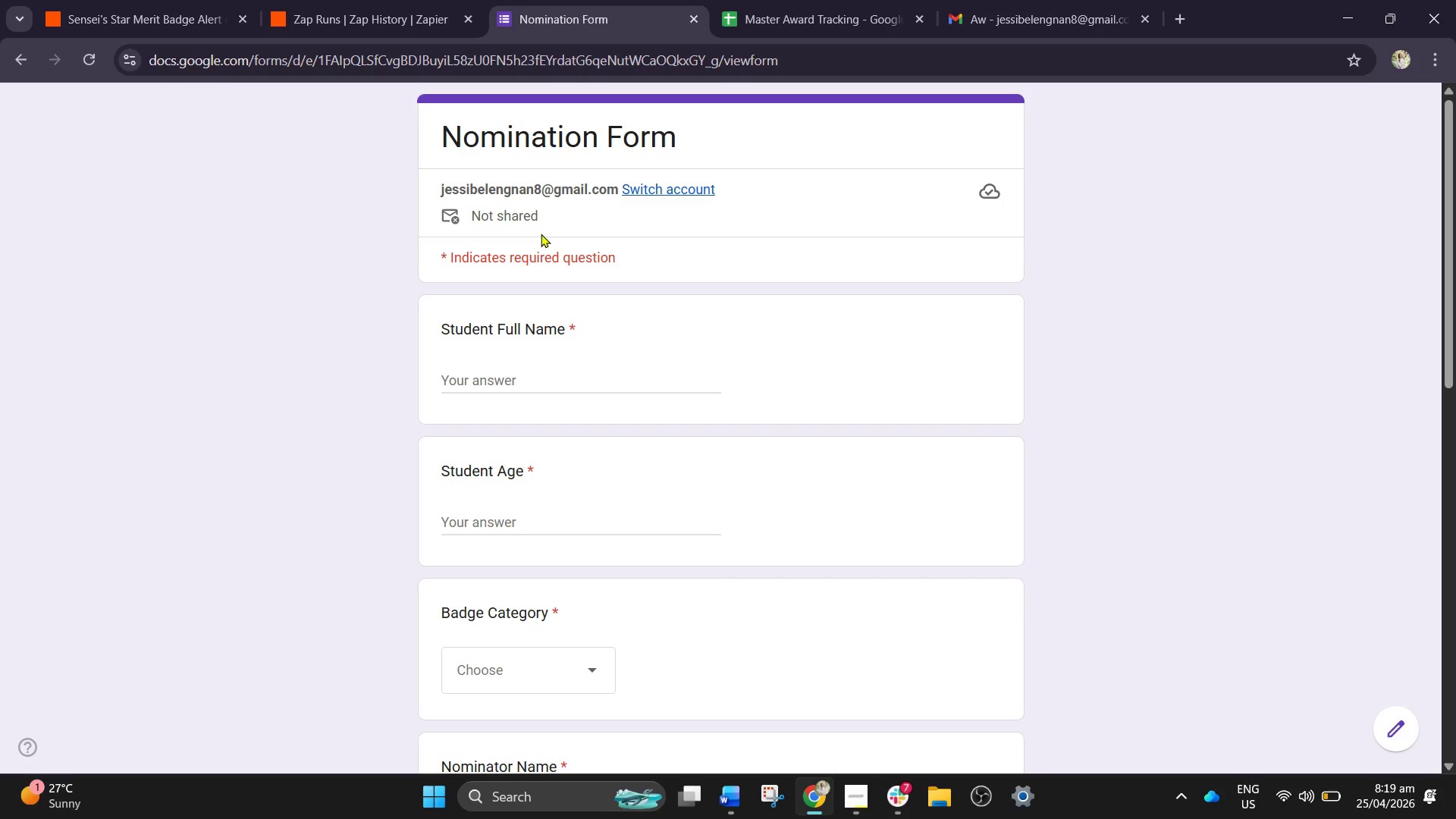 
left_click([823, 0])
 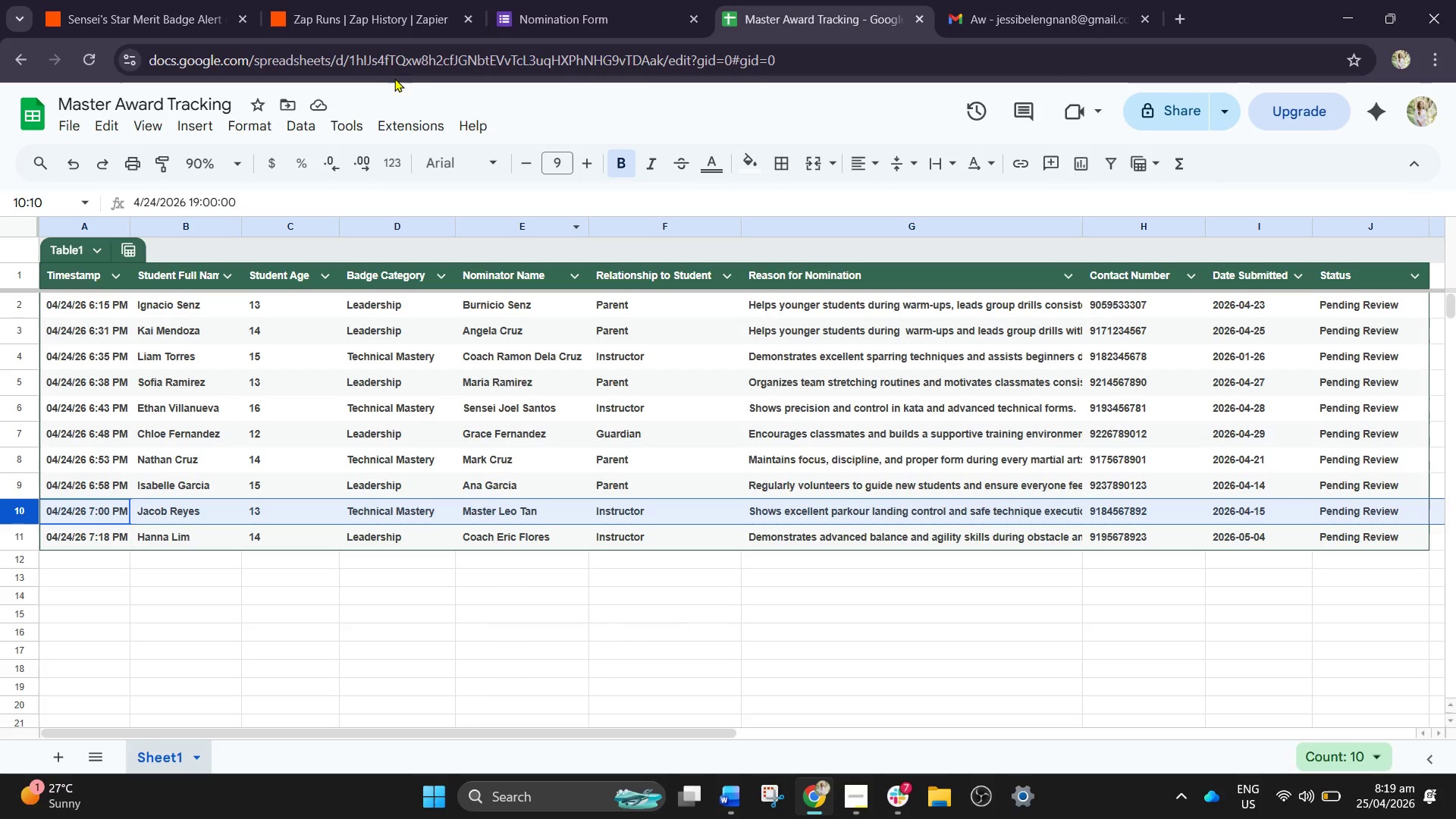 
wait(17.23)
 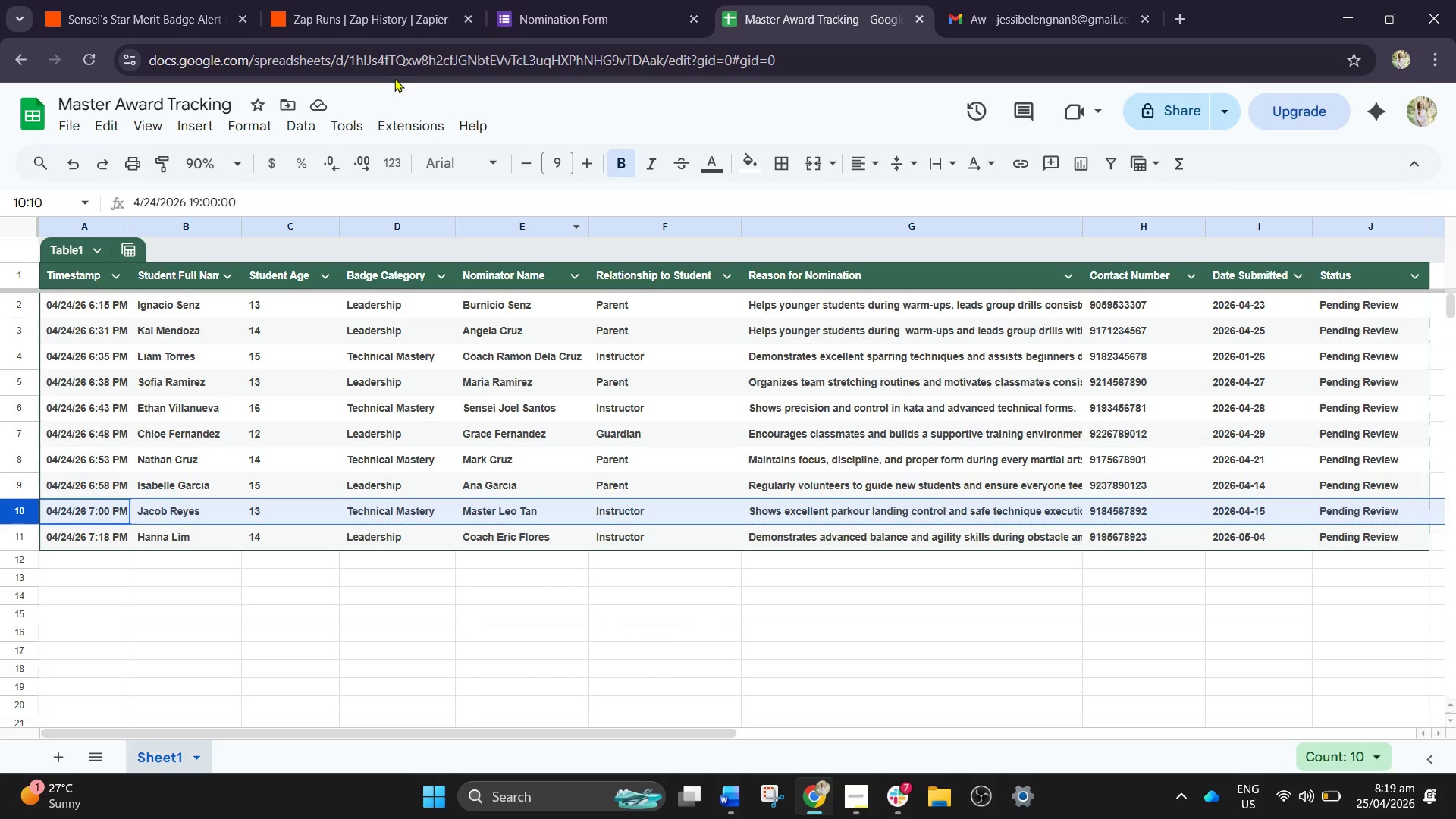 
left_click_drag(start_coordinate=[599, 0], to_coordinate=[621, 128])
 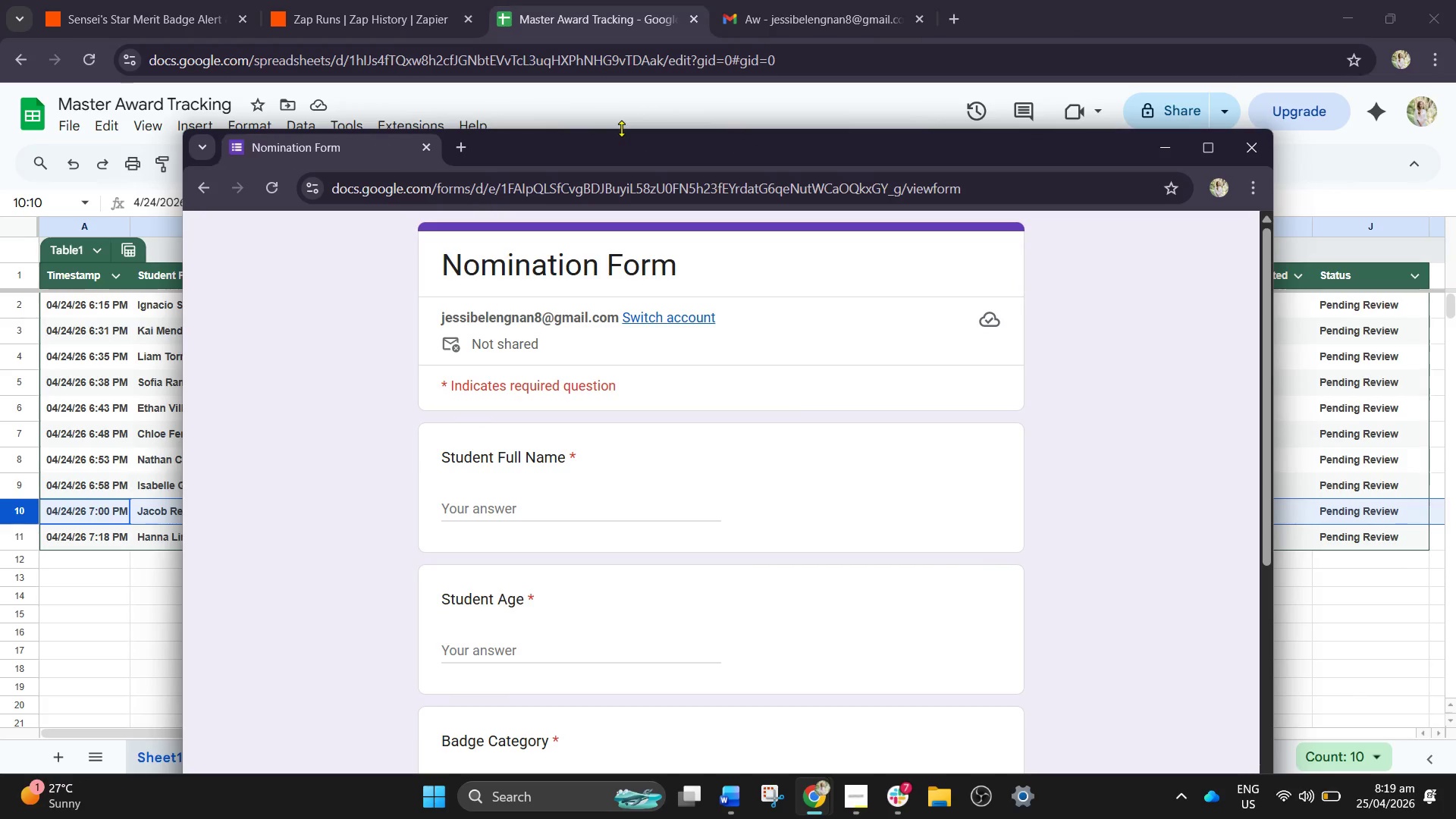 
left_click([621, 128])
 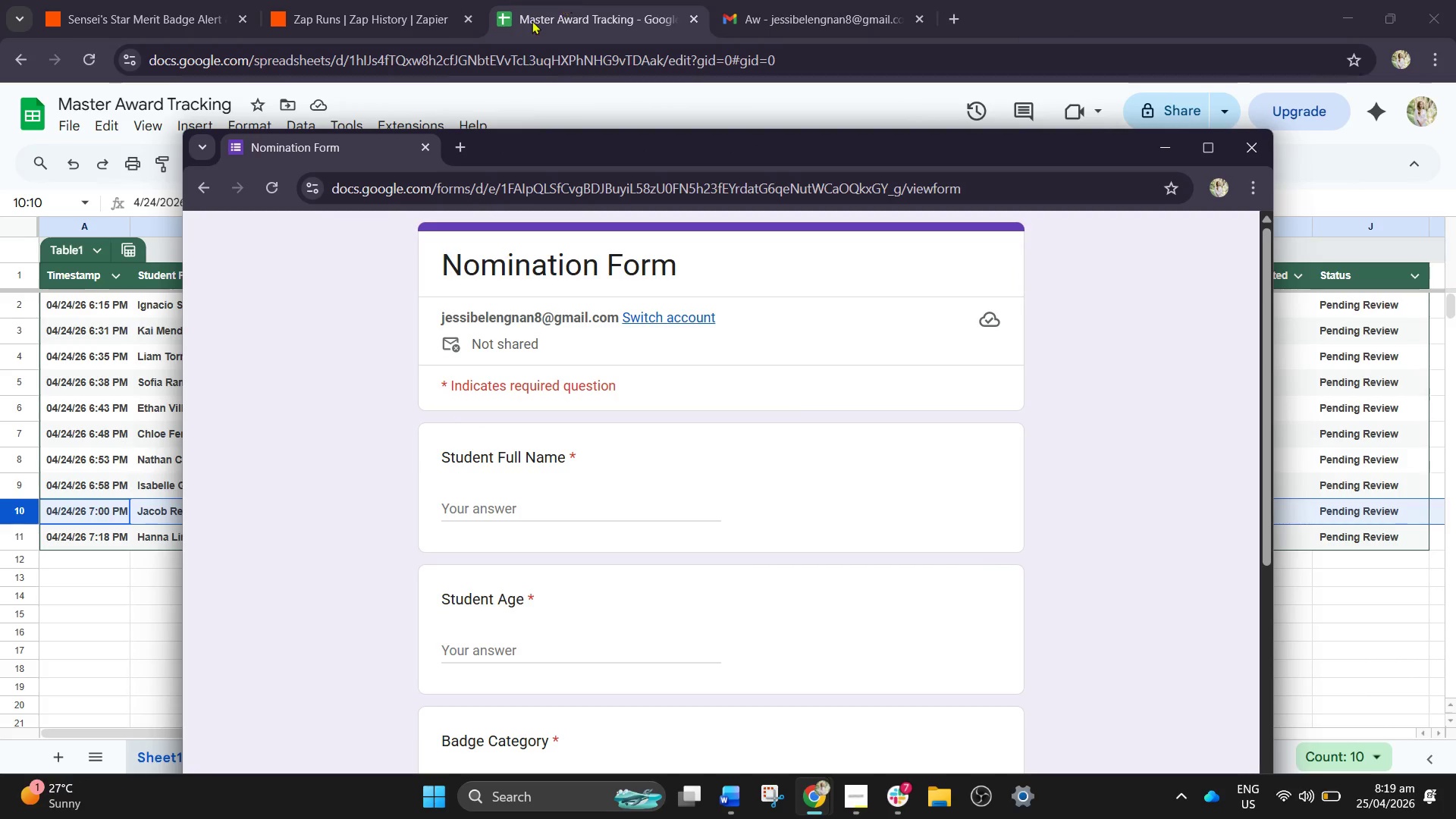 
left_click_drag(start_coordinate=[369, 158], to_coordinate=[852, 19])
 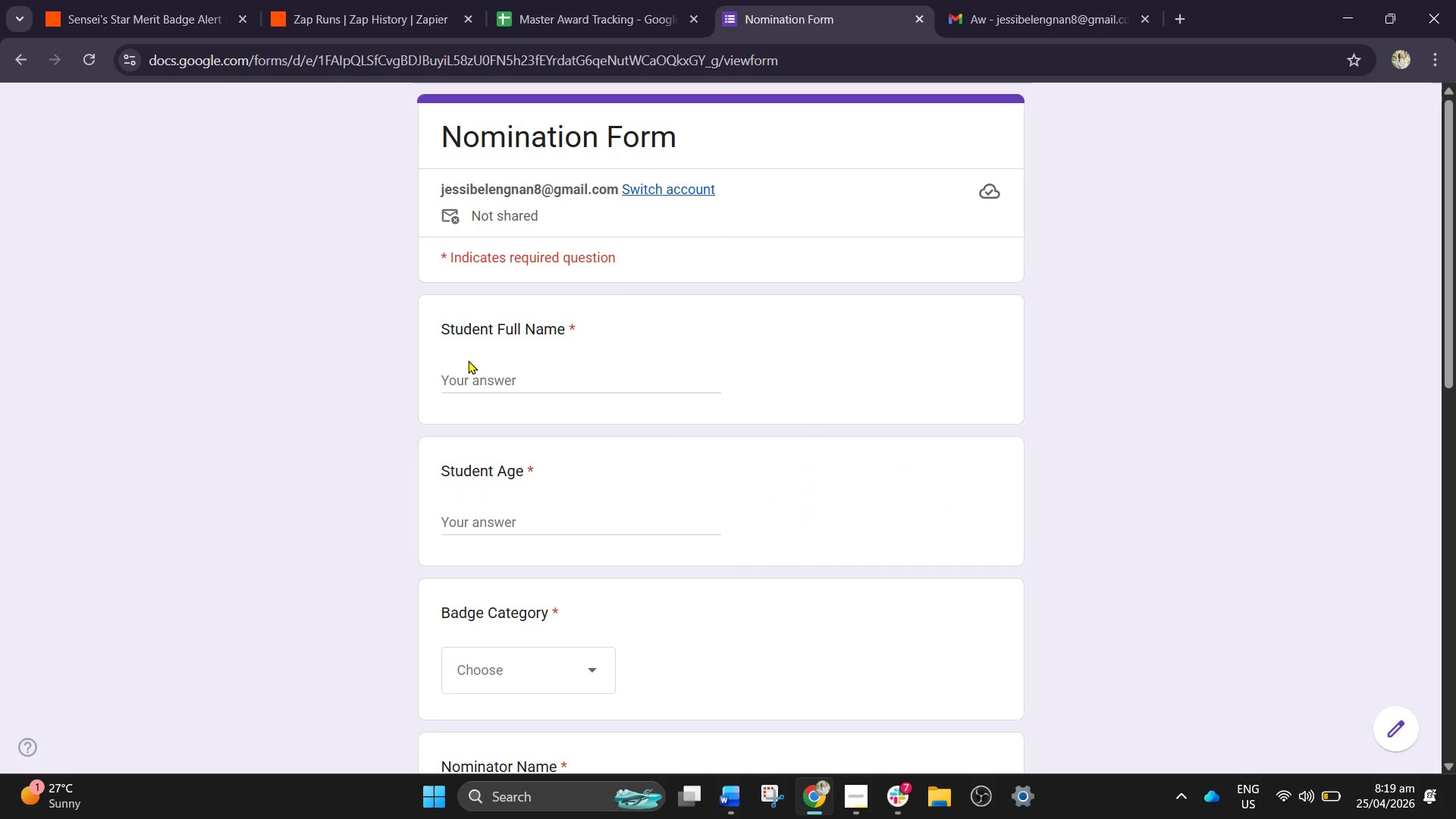 
wait(7.27)
 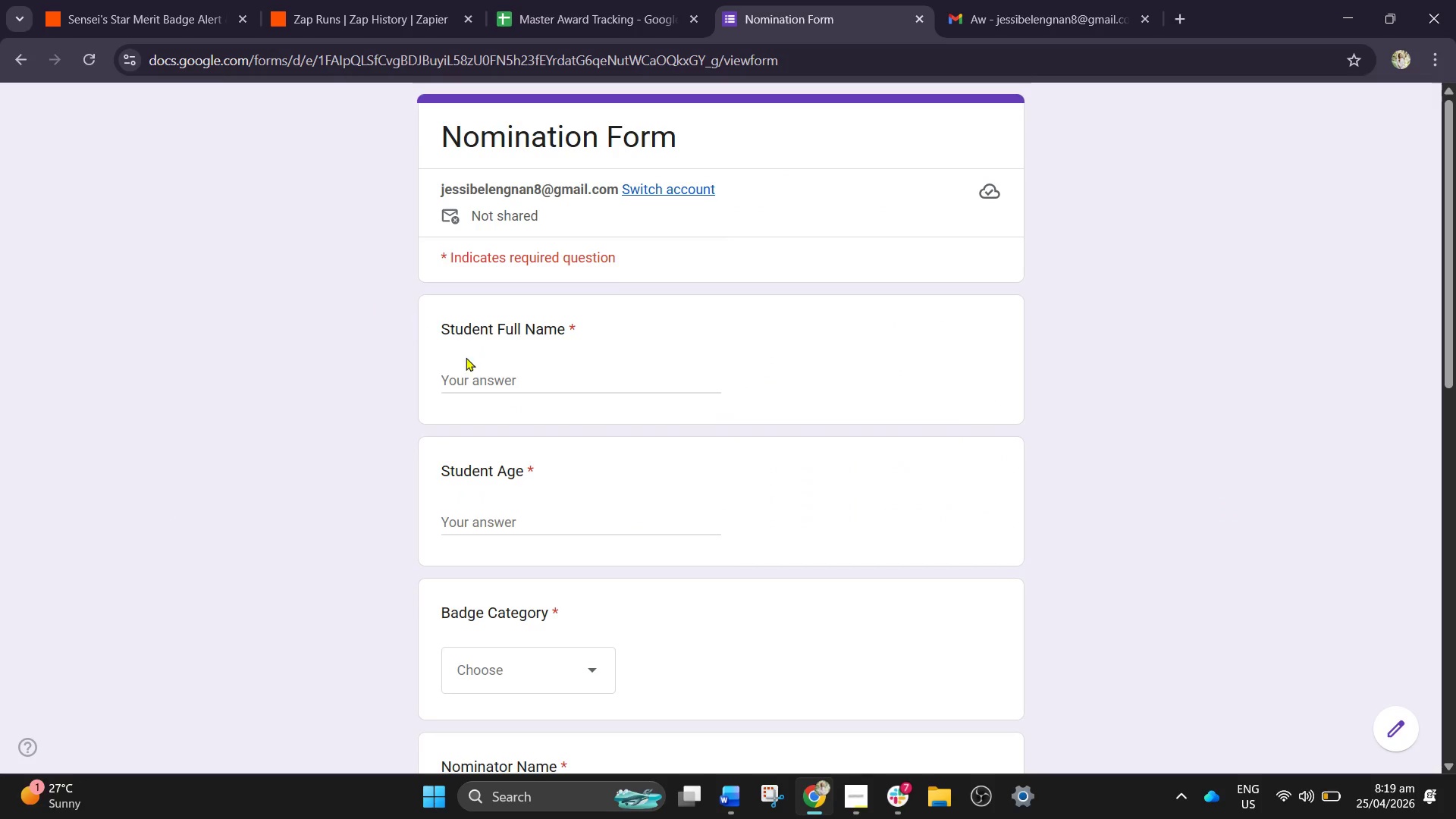 
left_click([475, 379])
 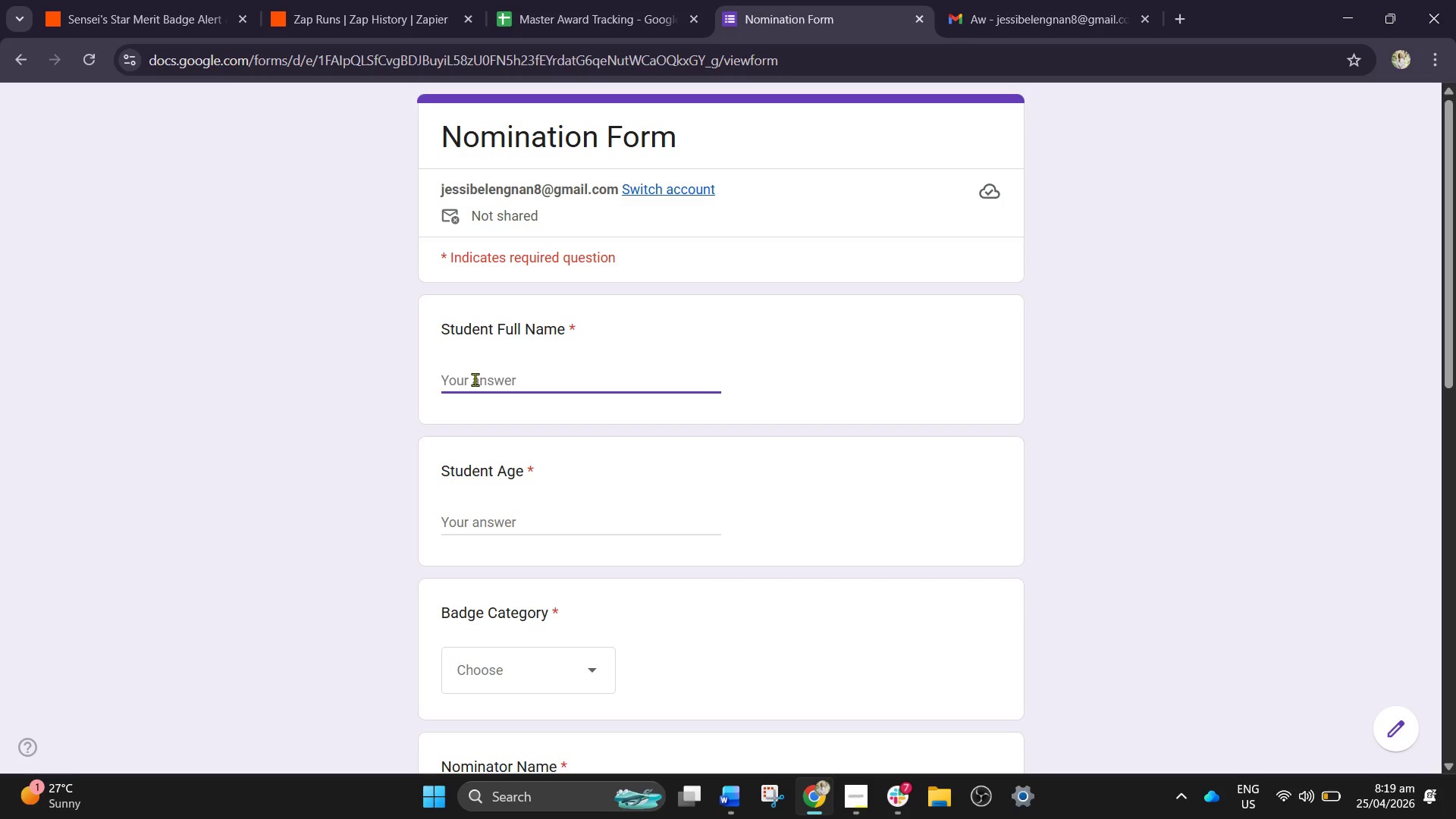 
type(Mia Go)
 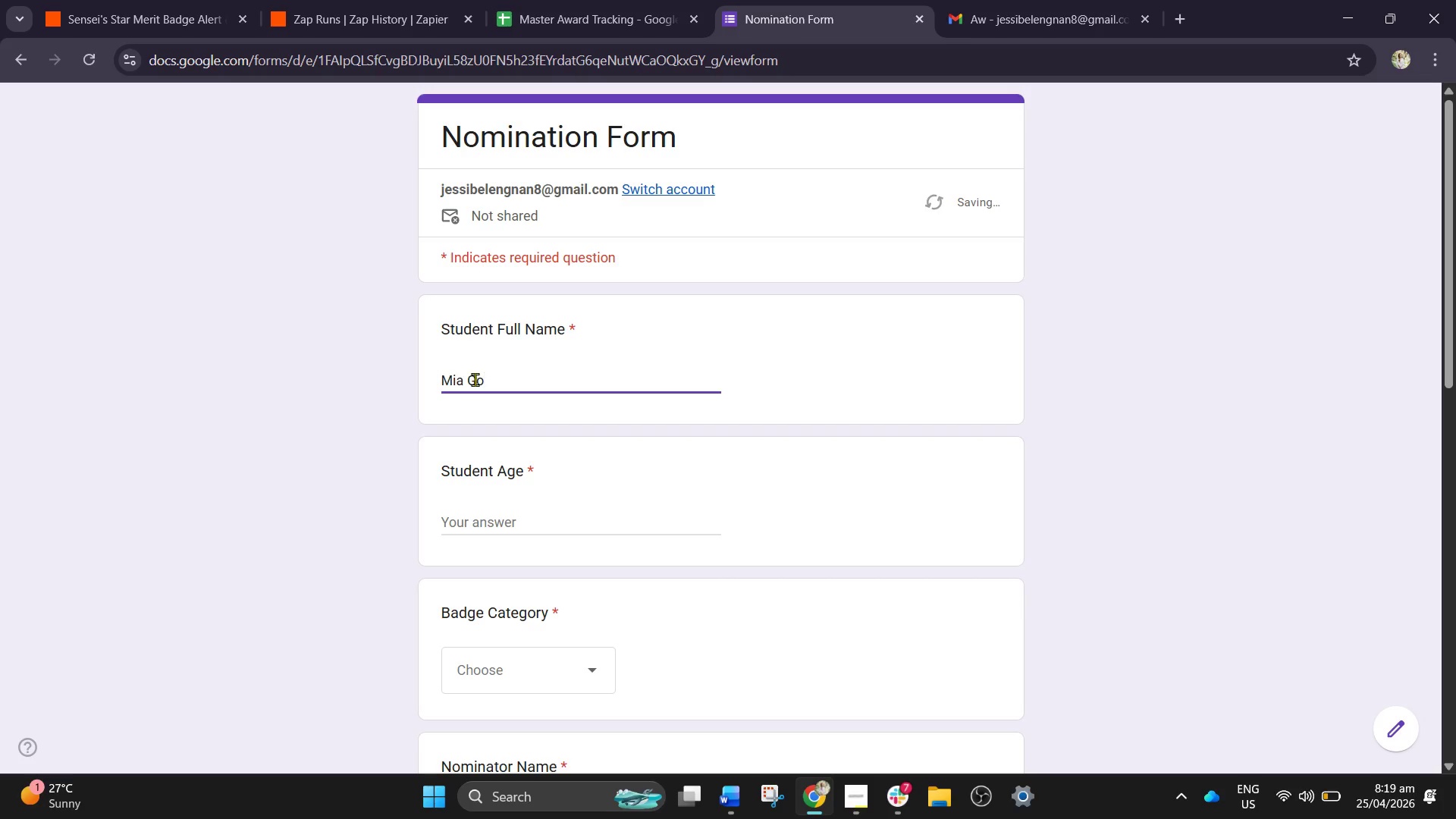 
type(nzales 1)
key(Backspace)
key(Tab)
type(12)
 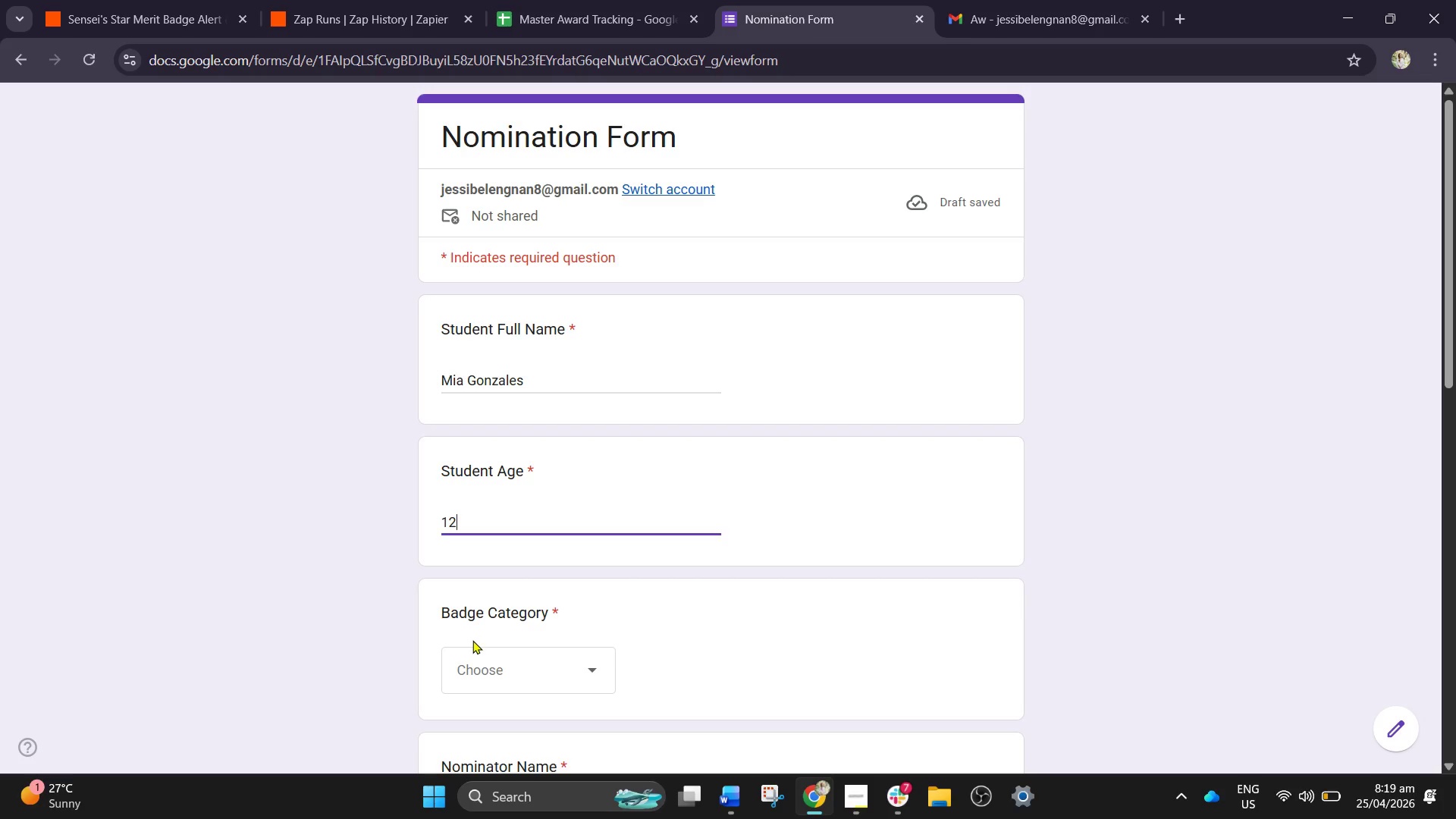 
wait(8.3)
 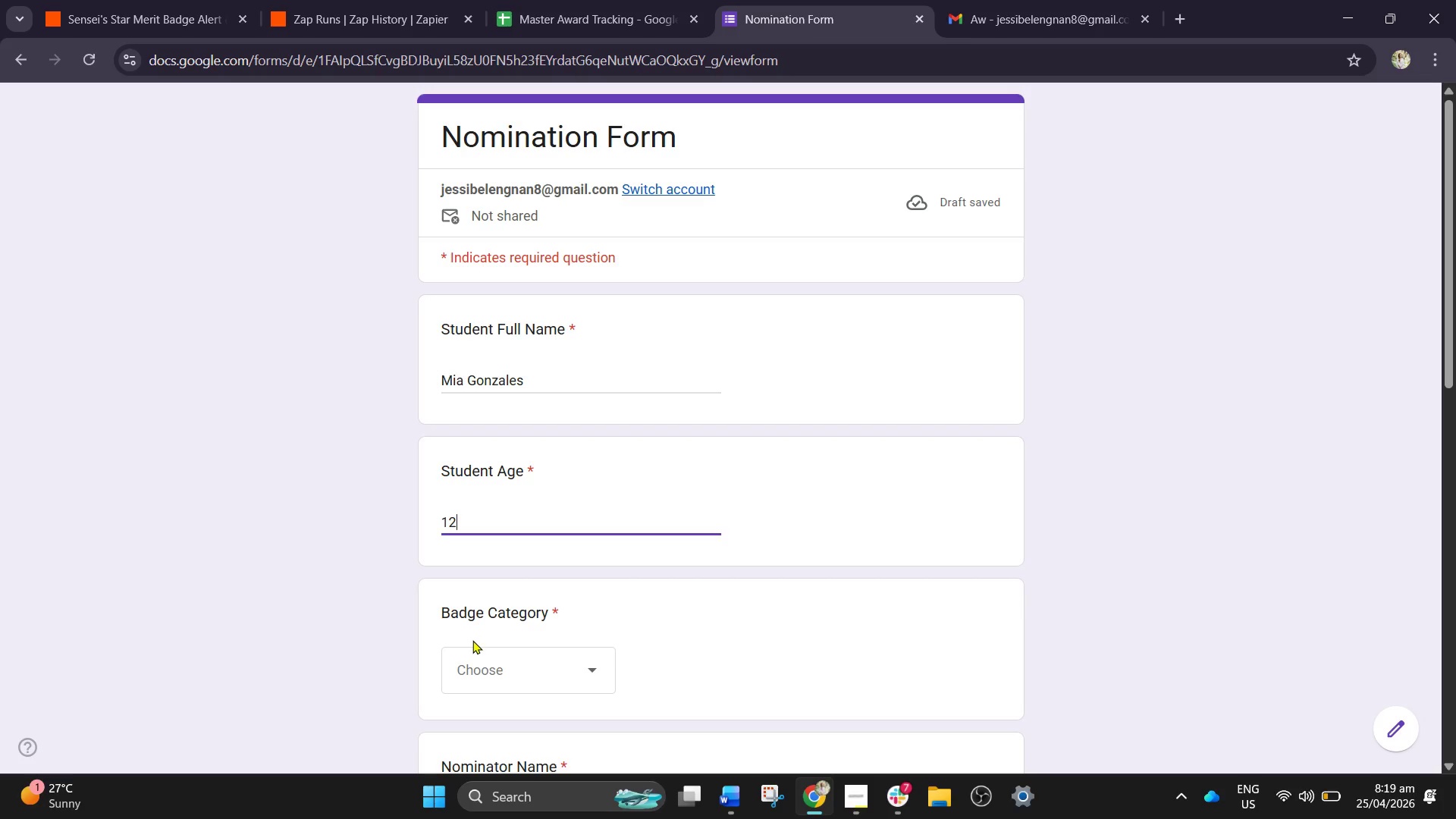 
left_click([507, 673])
 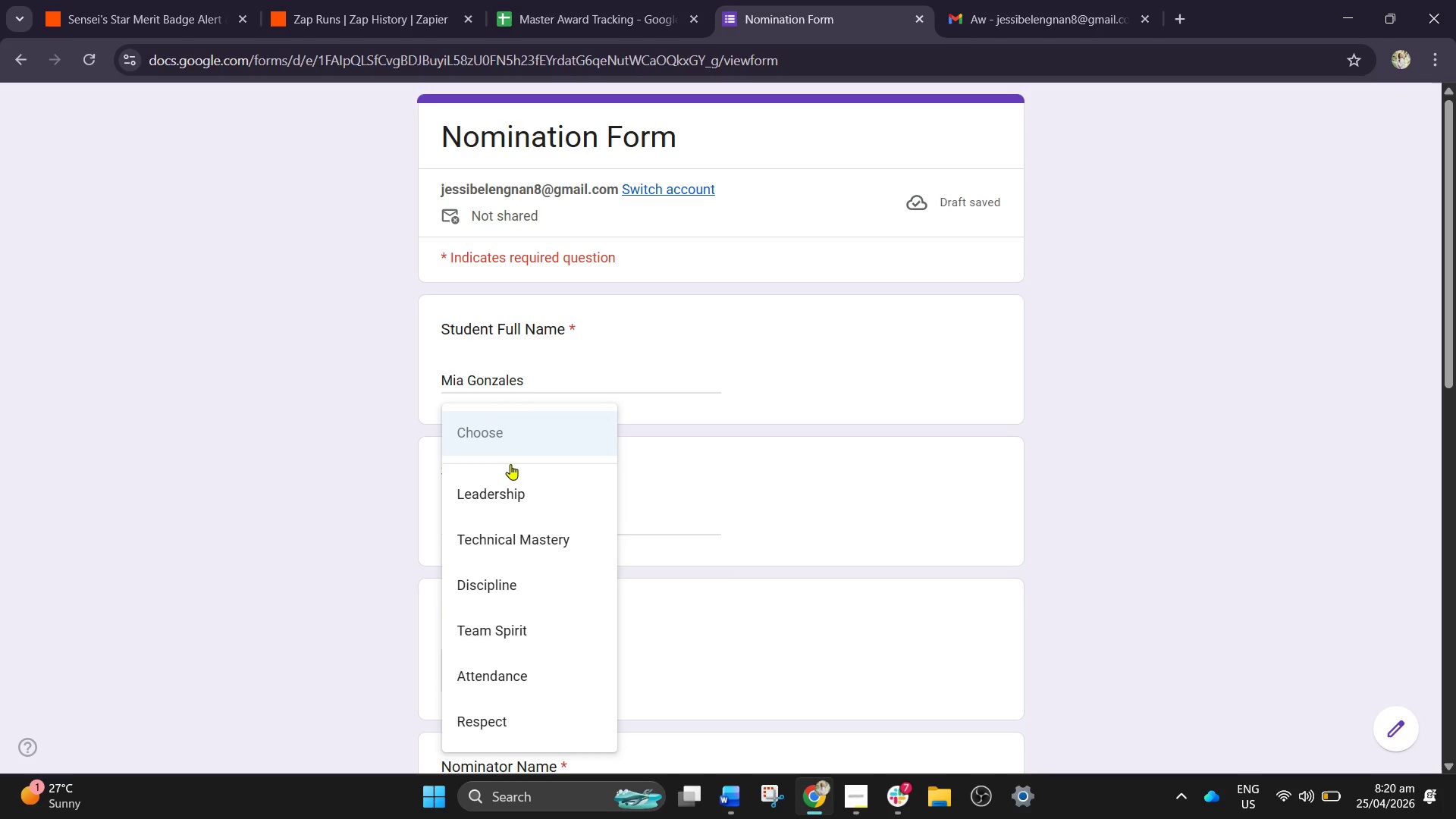 
left_click([510, 478])
 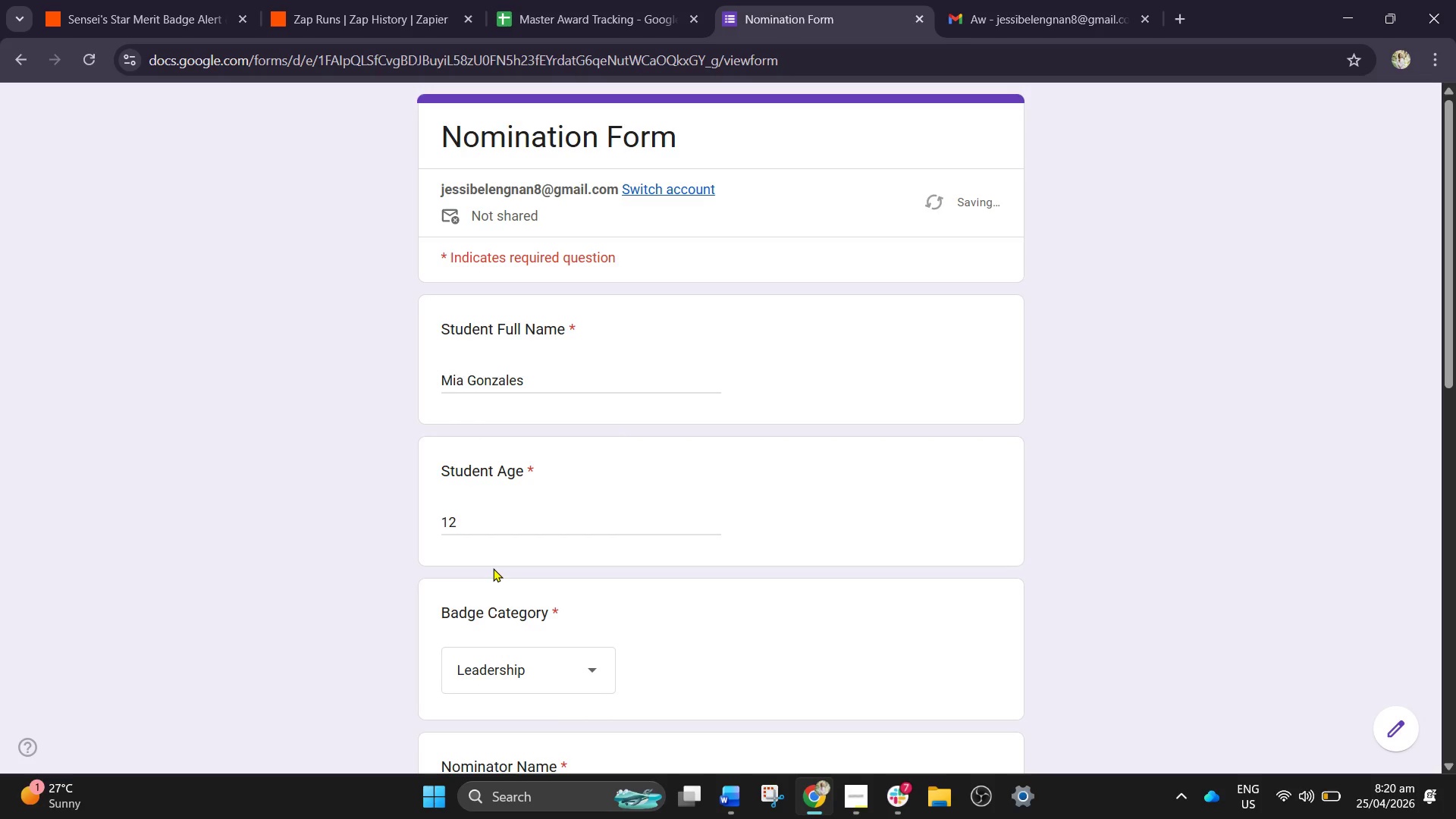 
key(Tab)
 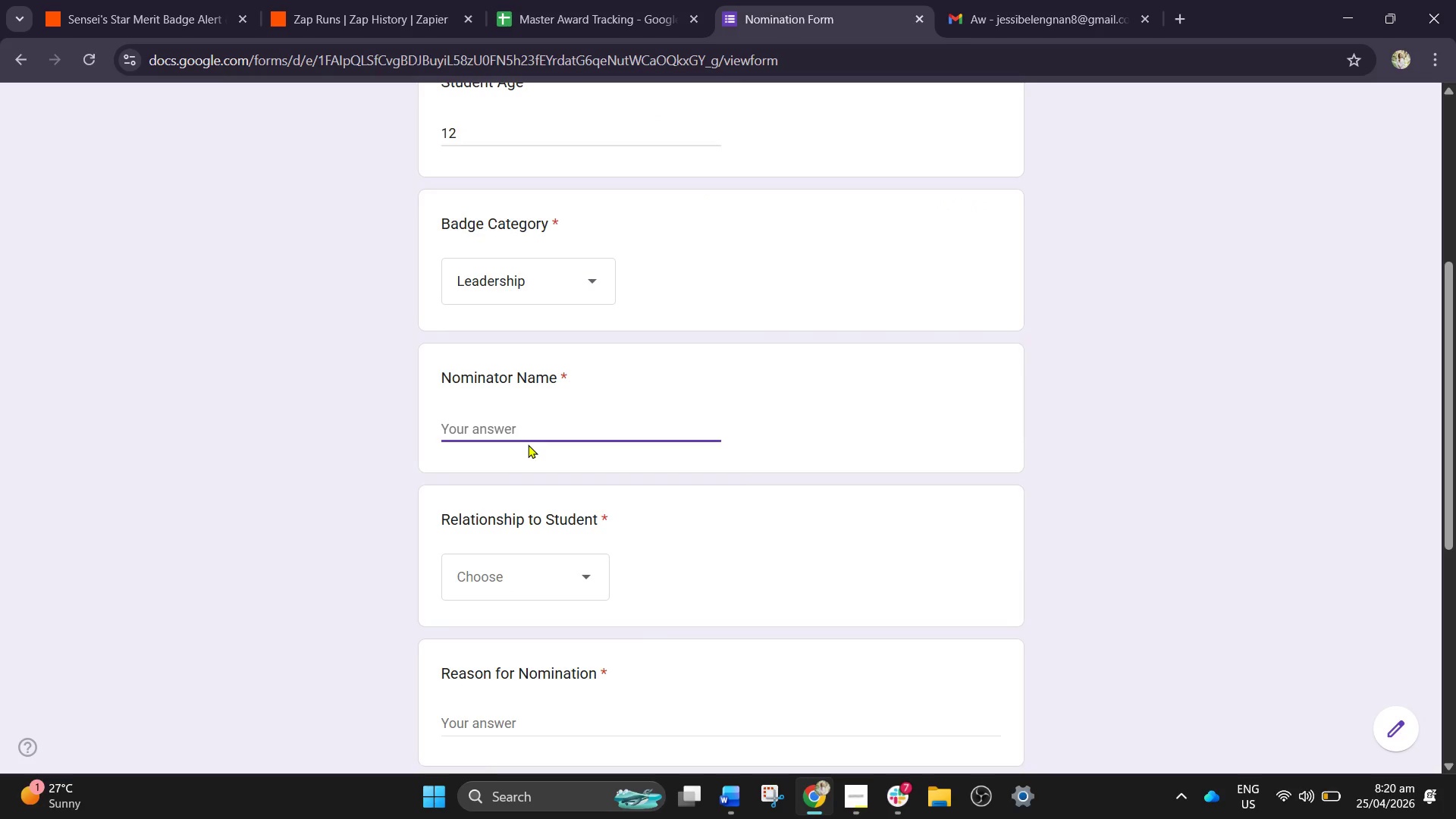 
mouse_move([526, 425])
 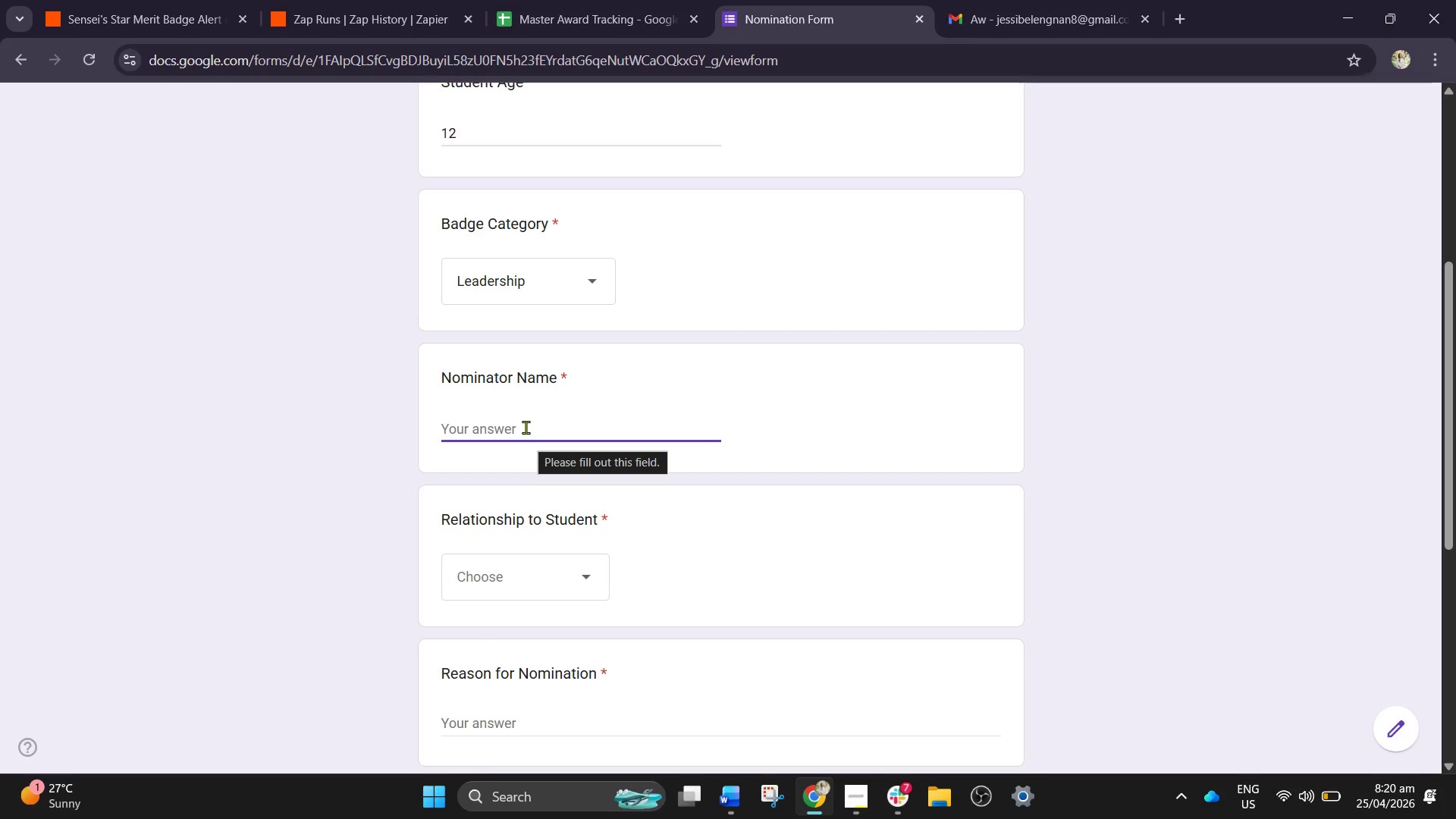 
type(Liza Gonzales)
key(Tab)
 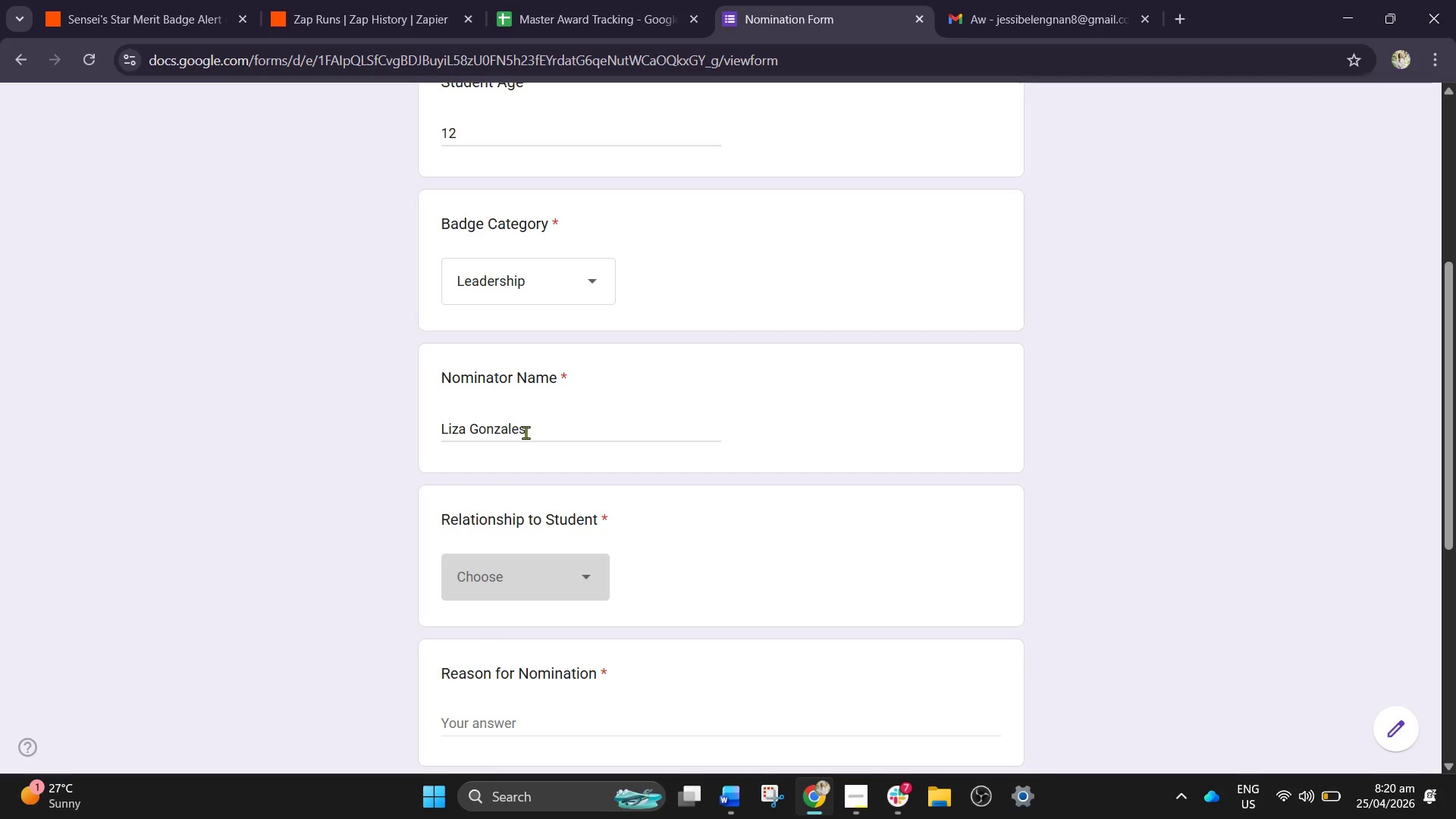 
left_click([522, 583])
 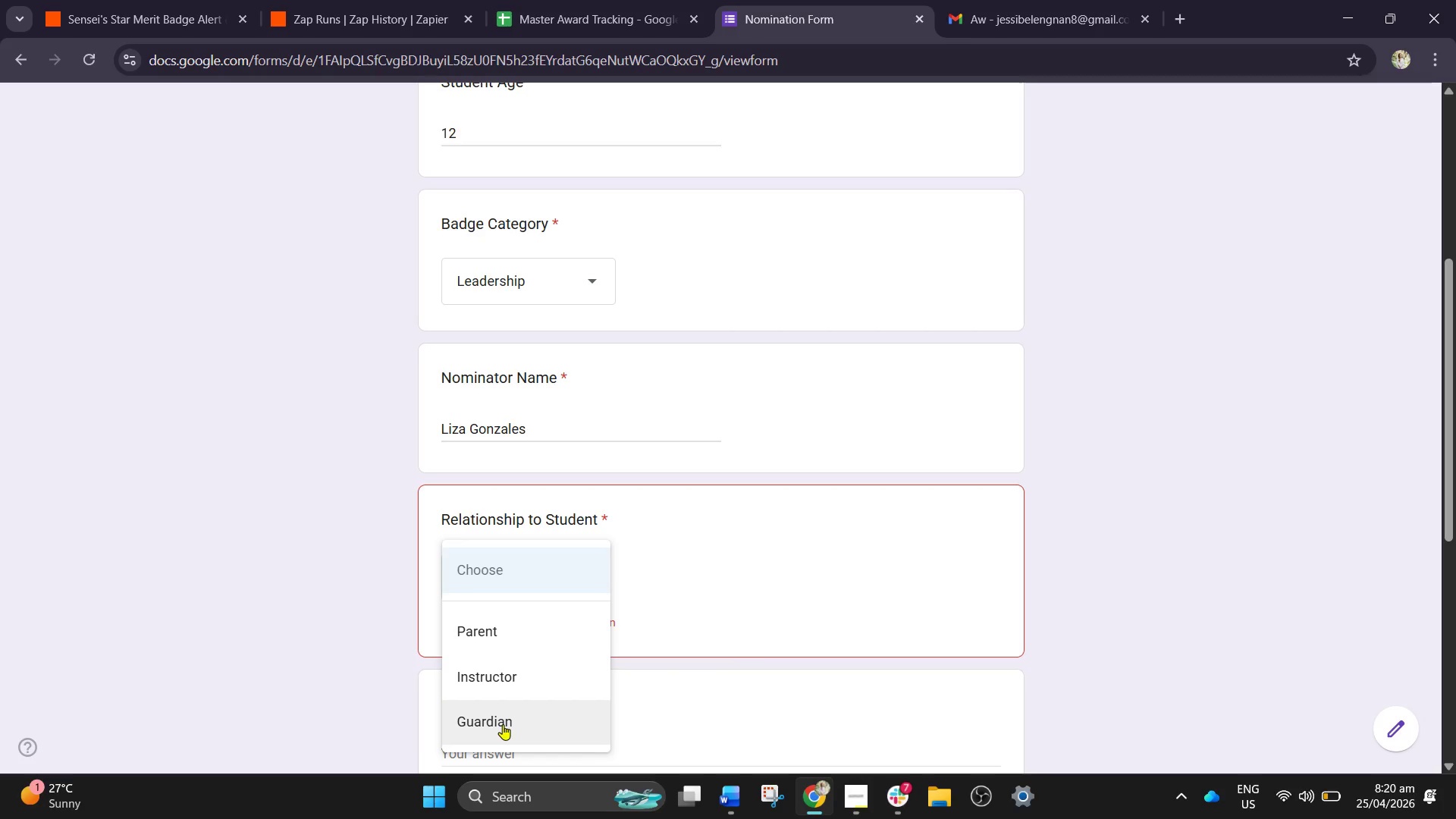 
left_click([503, 724])
 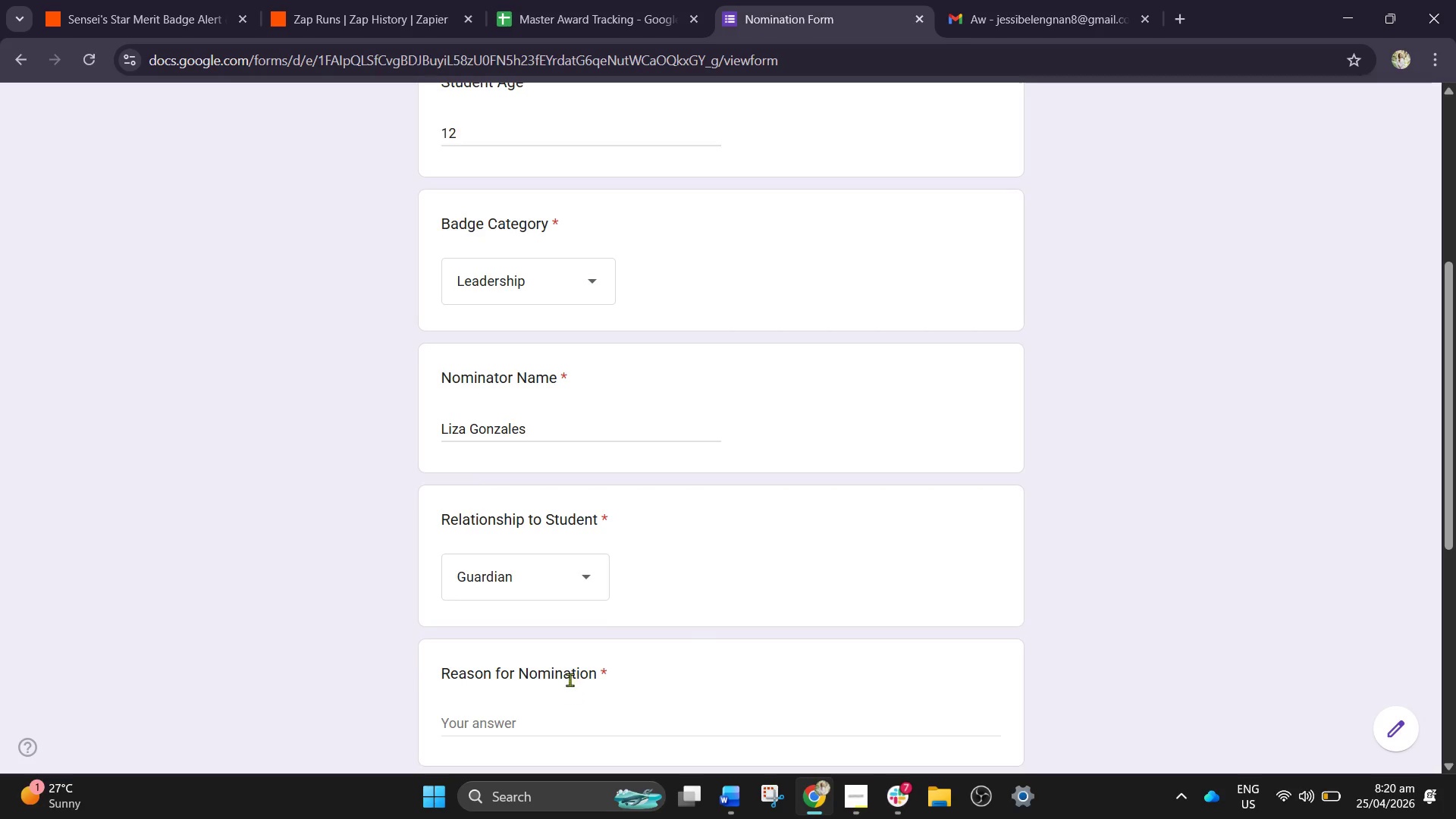 
left_click([541, 717])
 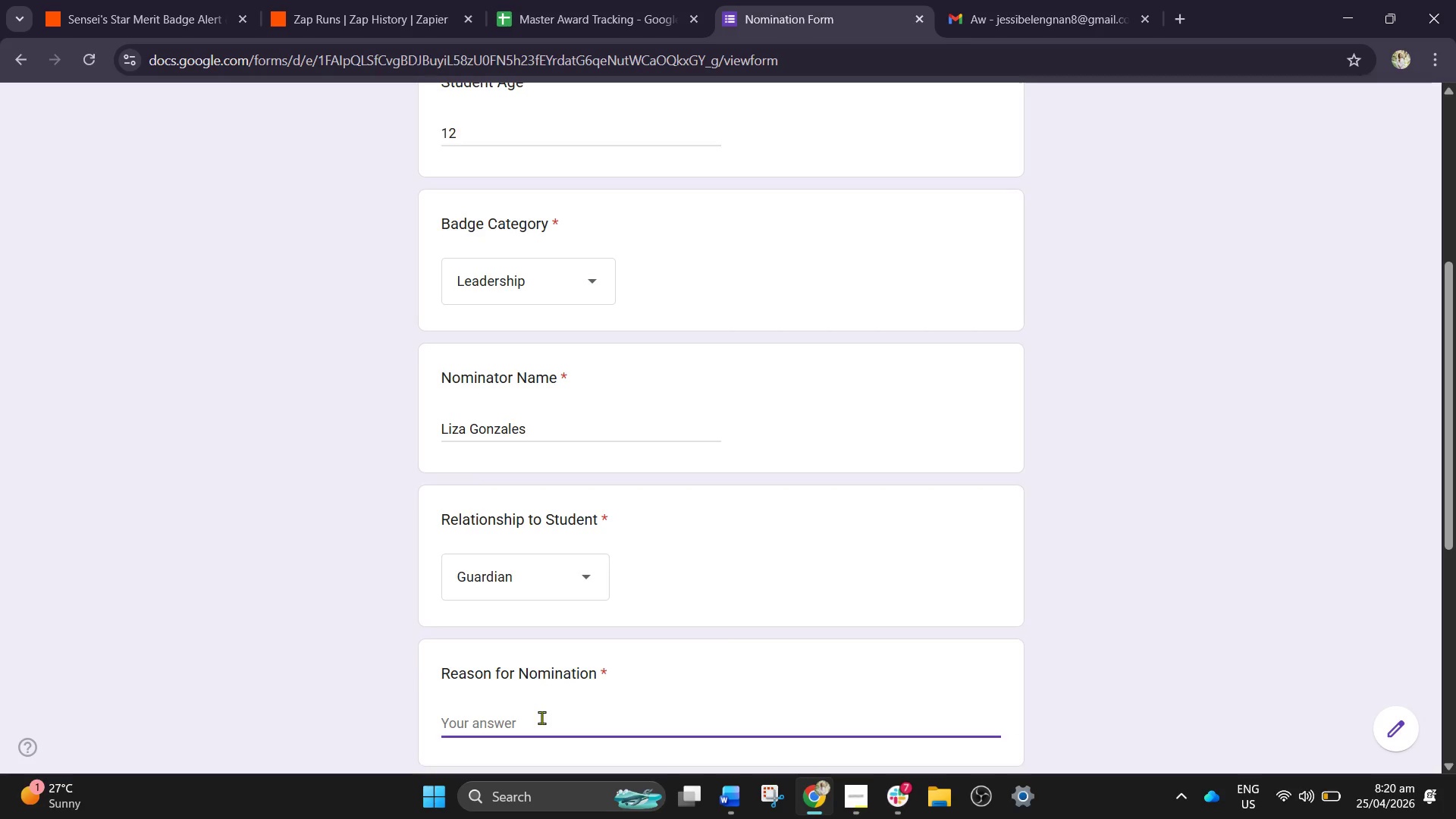 
type(Always )
 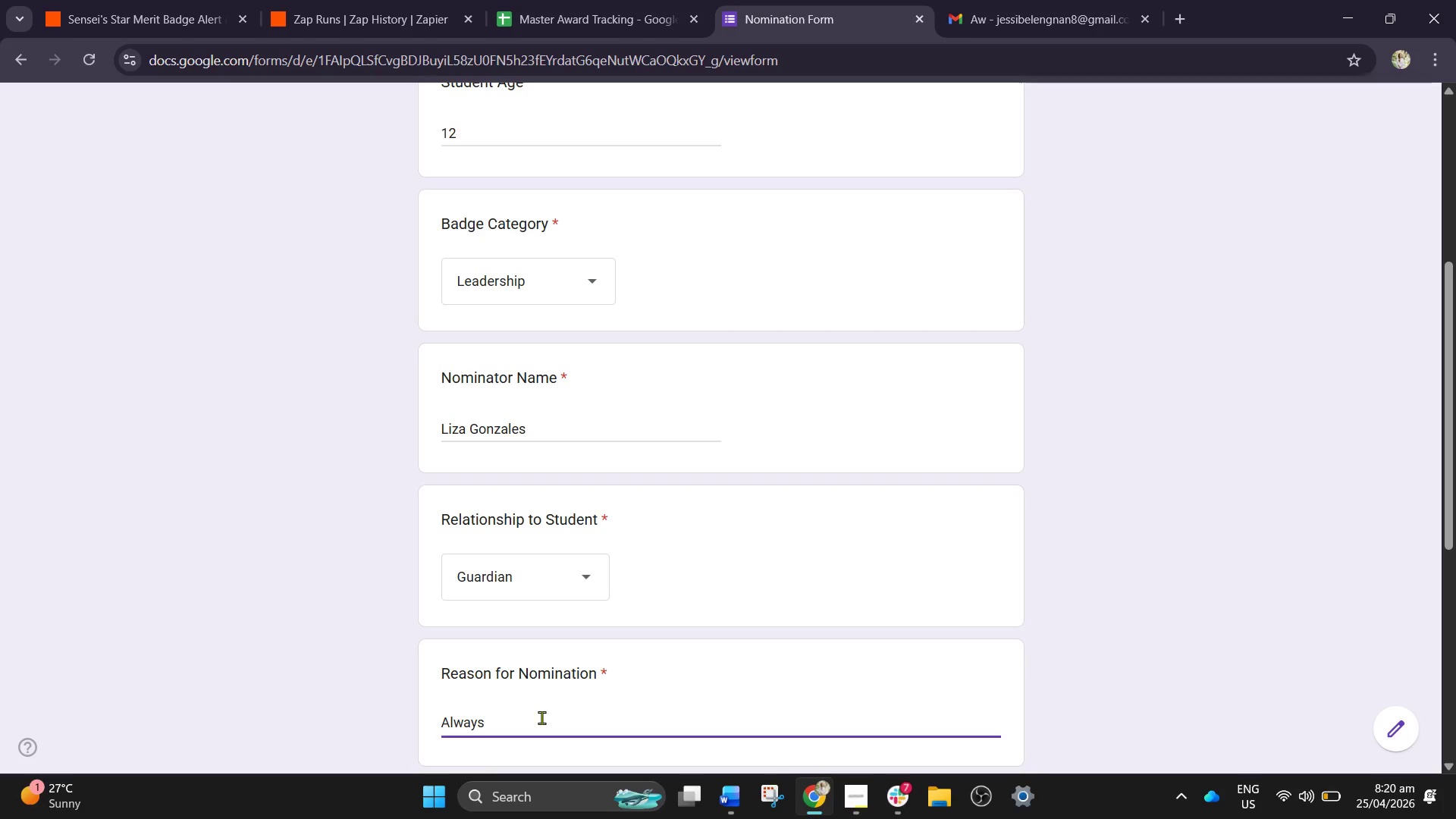 
type(supports teamm)
key(Backspace)
type(ates )
key(Backspace)
key(Backspace)
key(Backspace)
key(Backspace)
key(Backspace)
type(am)
key(Backspace)
type(tes )
 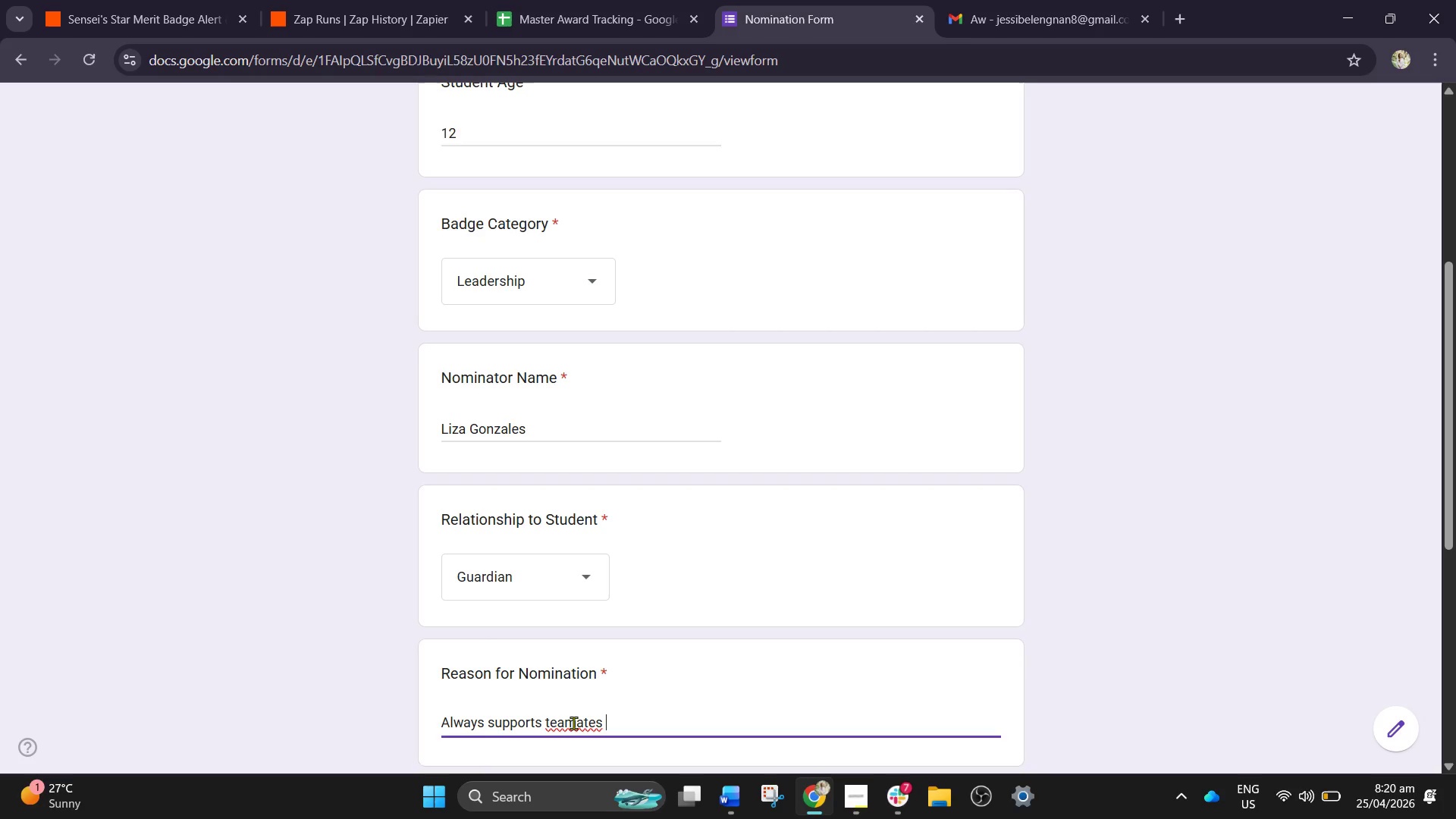 
left_click([576, 723])
 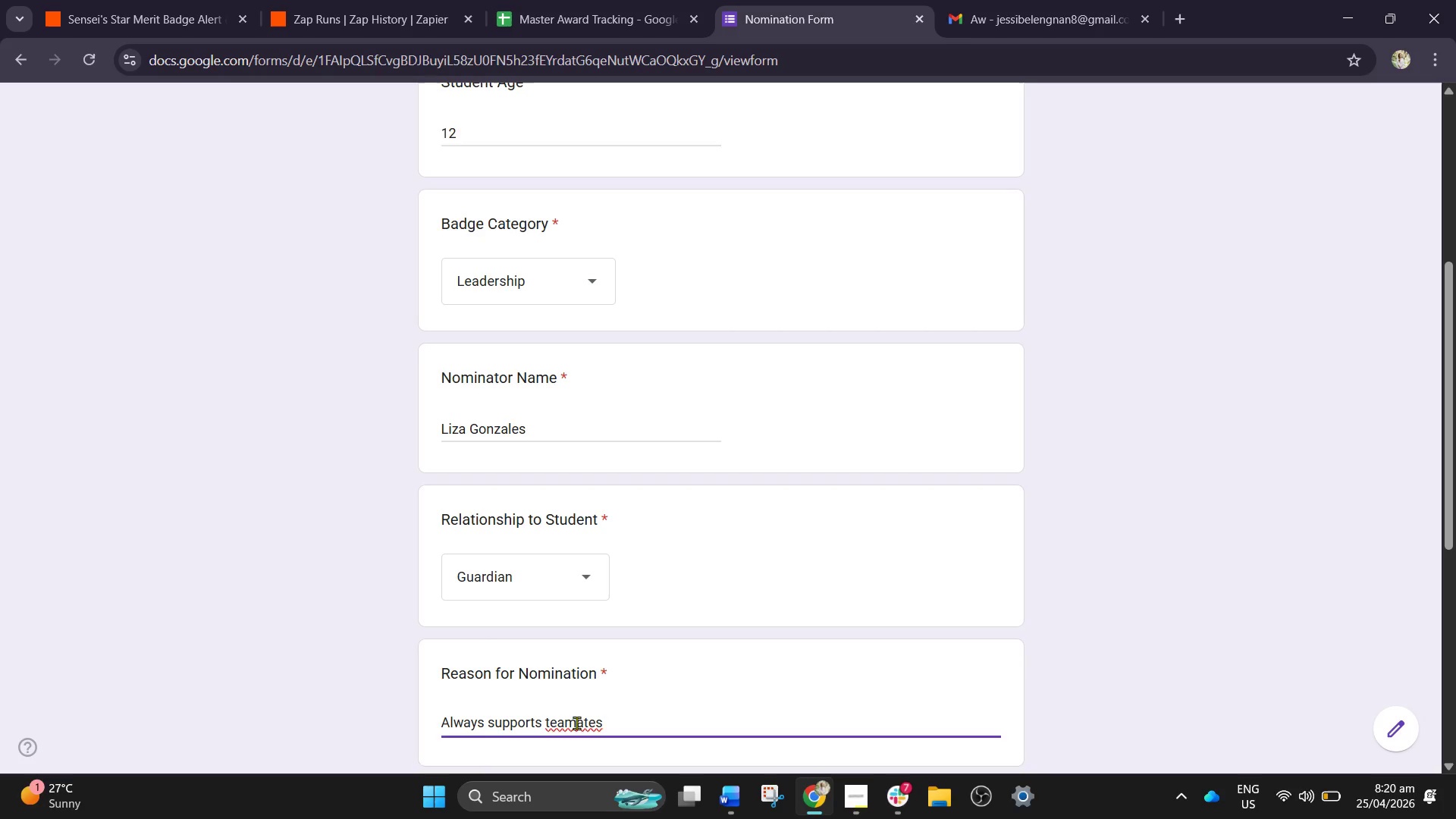 
key(M)
 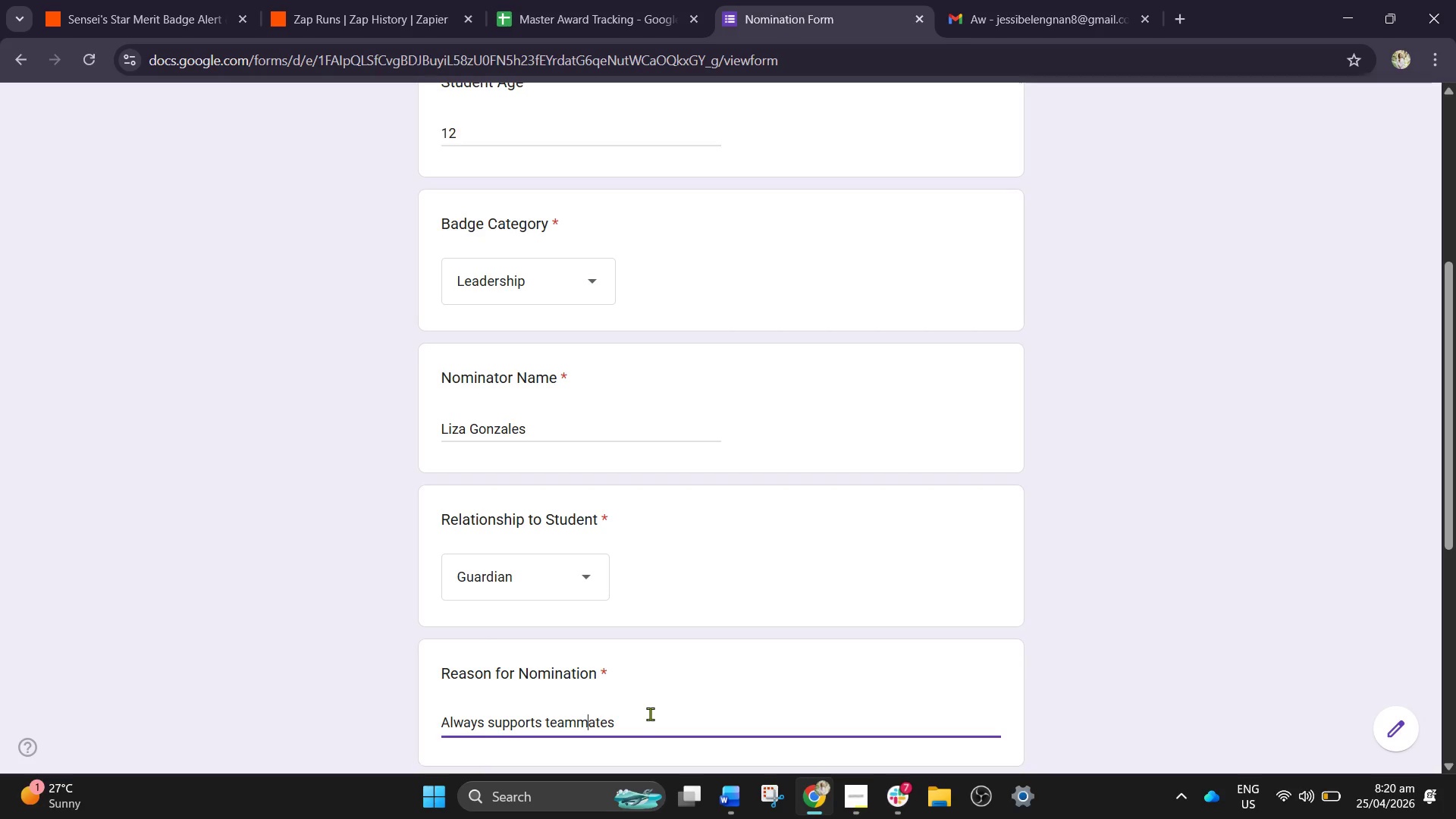 
left_click([650, 714])
 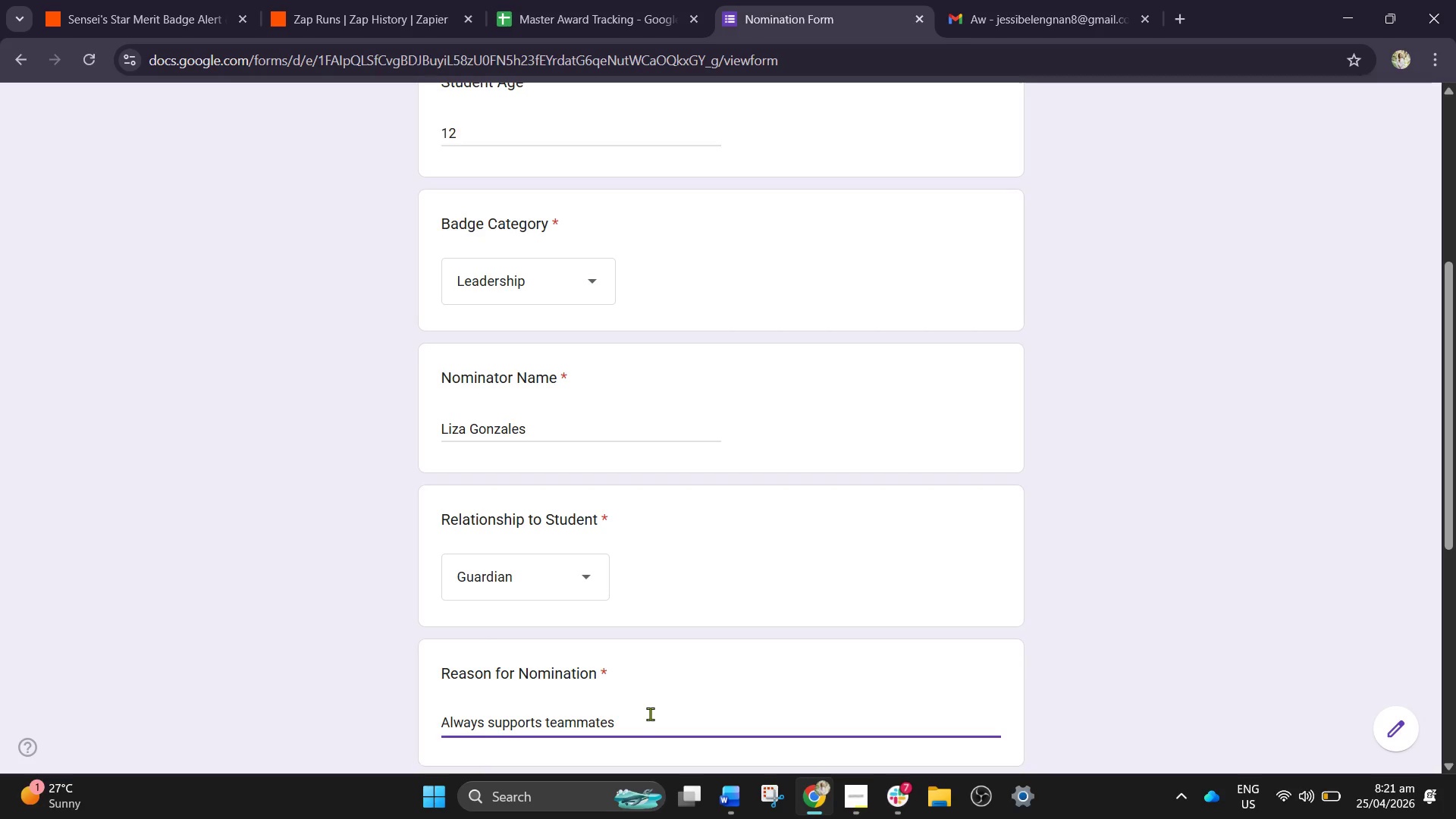 
type(during )
 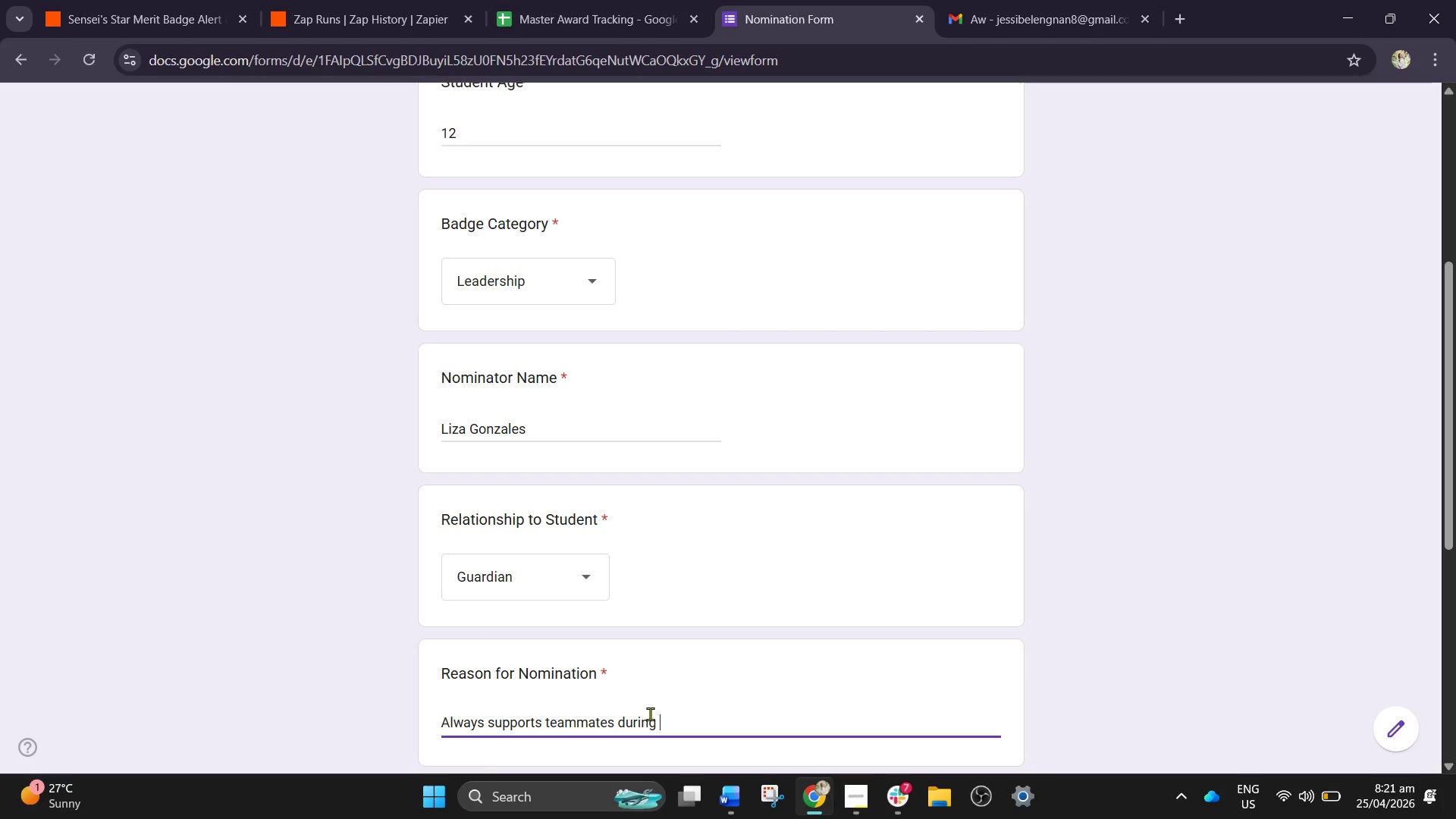 
wait(8.39)
 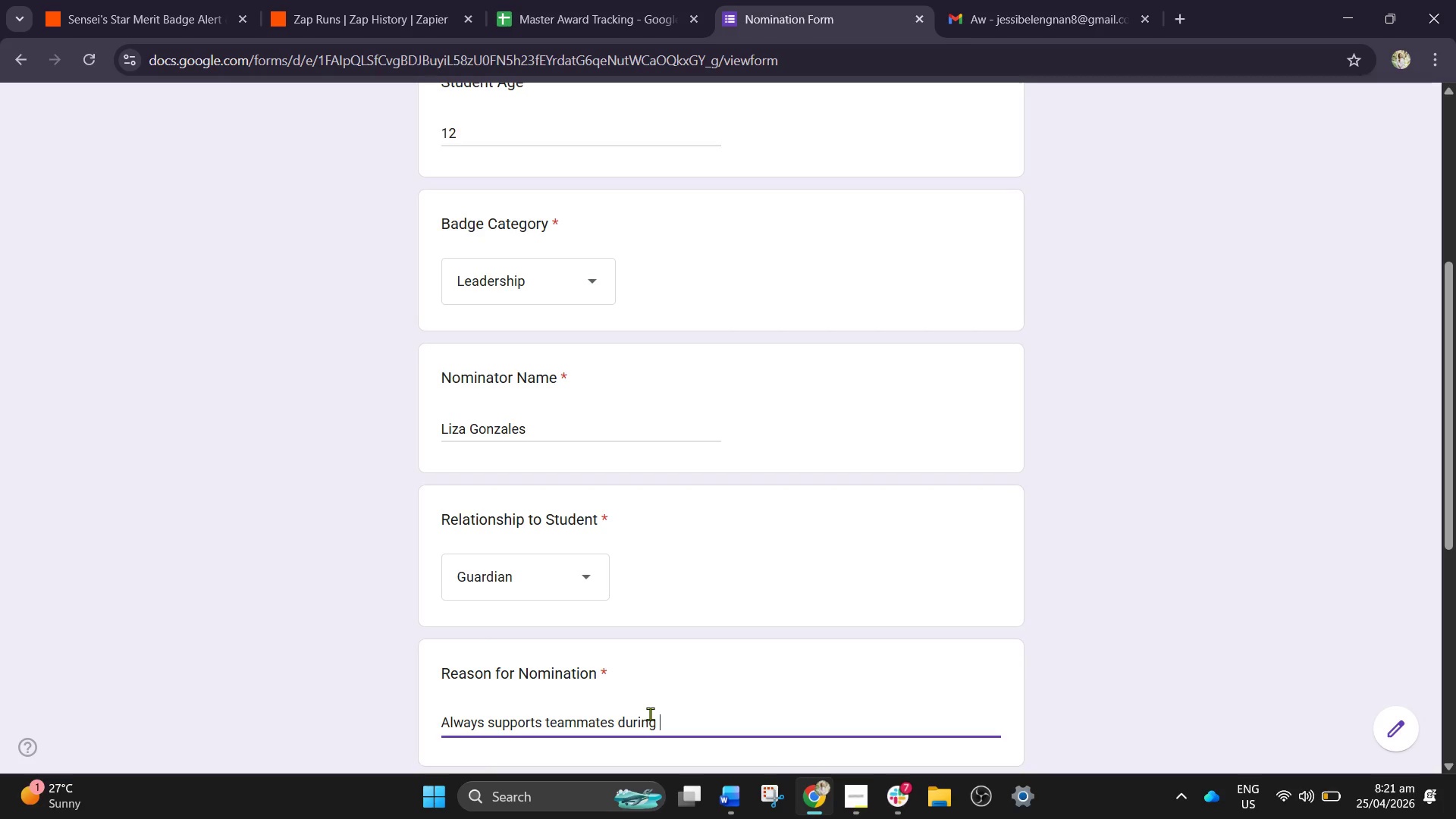 
type(competitions and maintains )
 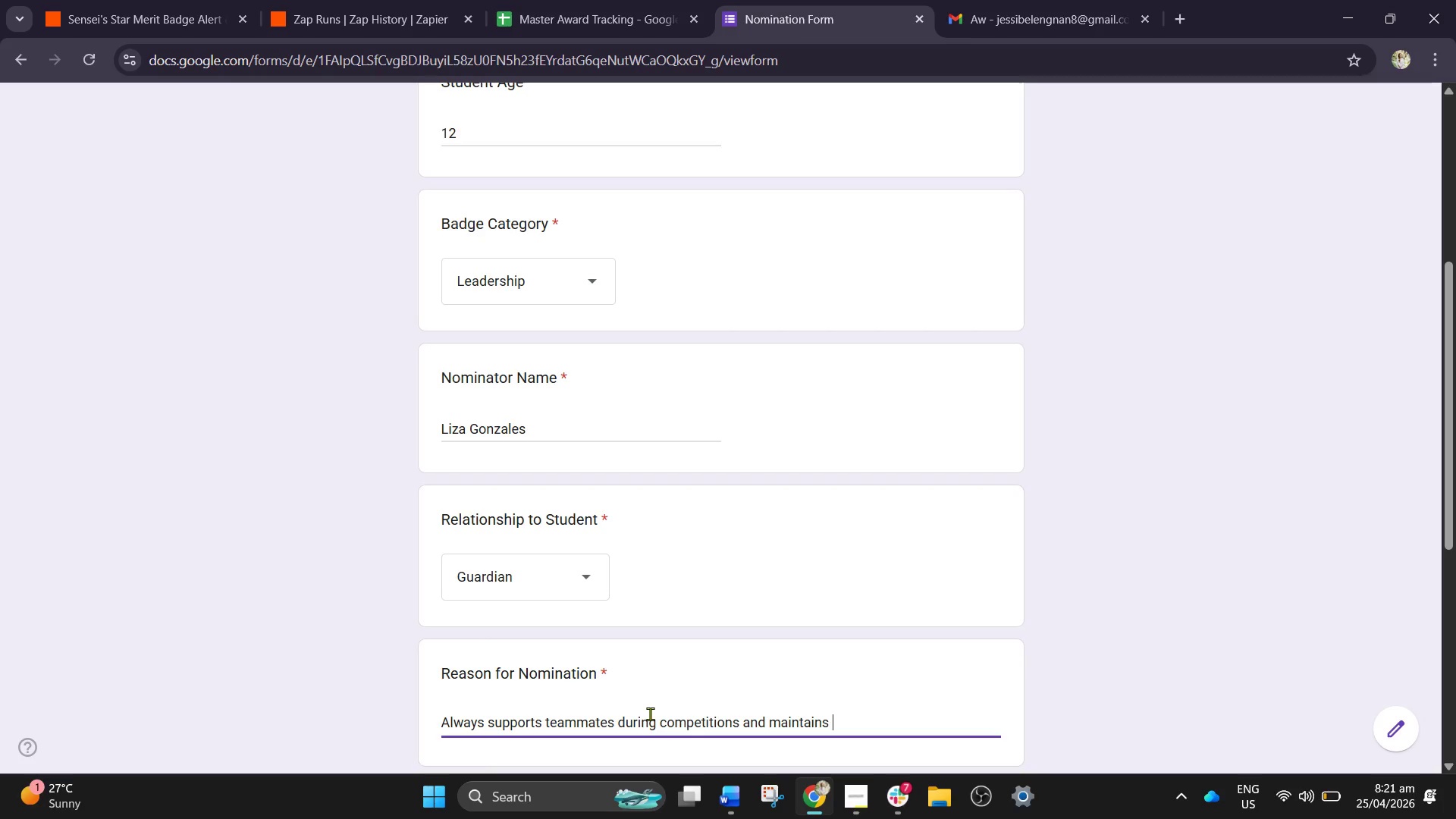 
type(positive sportsmanship.)
key(Tab)
 